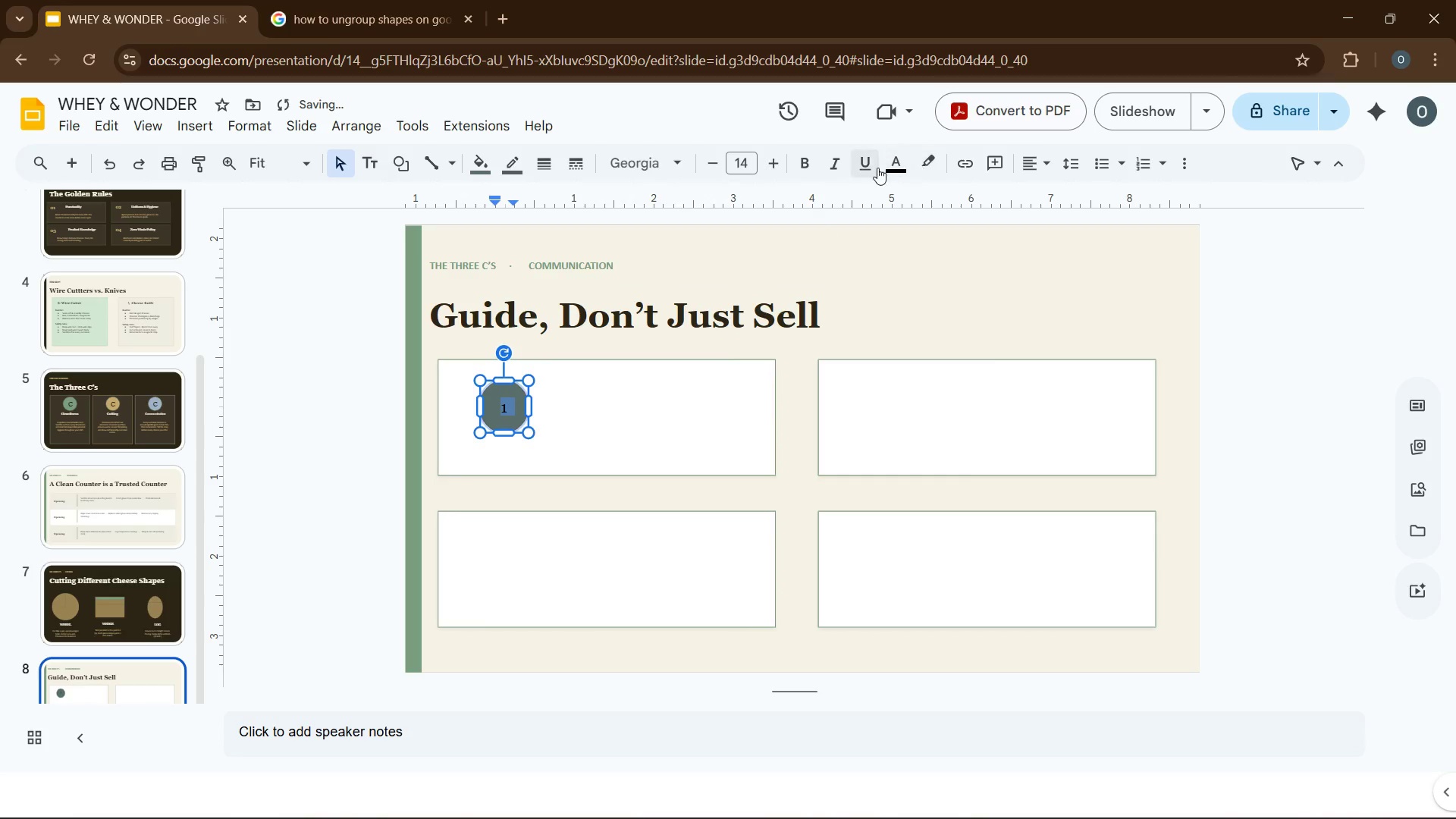 
left_click([902, 160])
 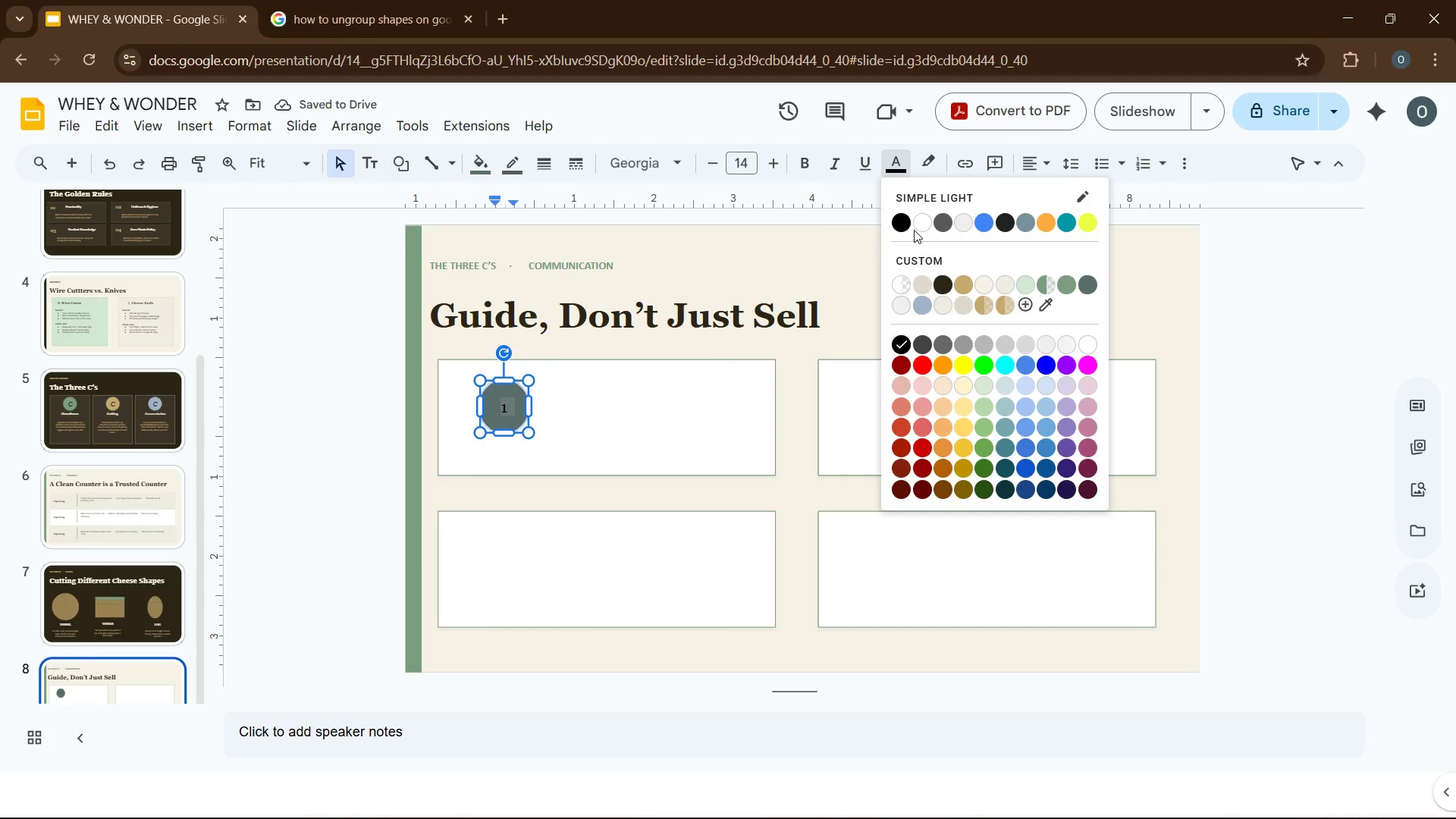 
left_click([917, 230])
 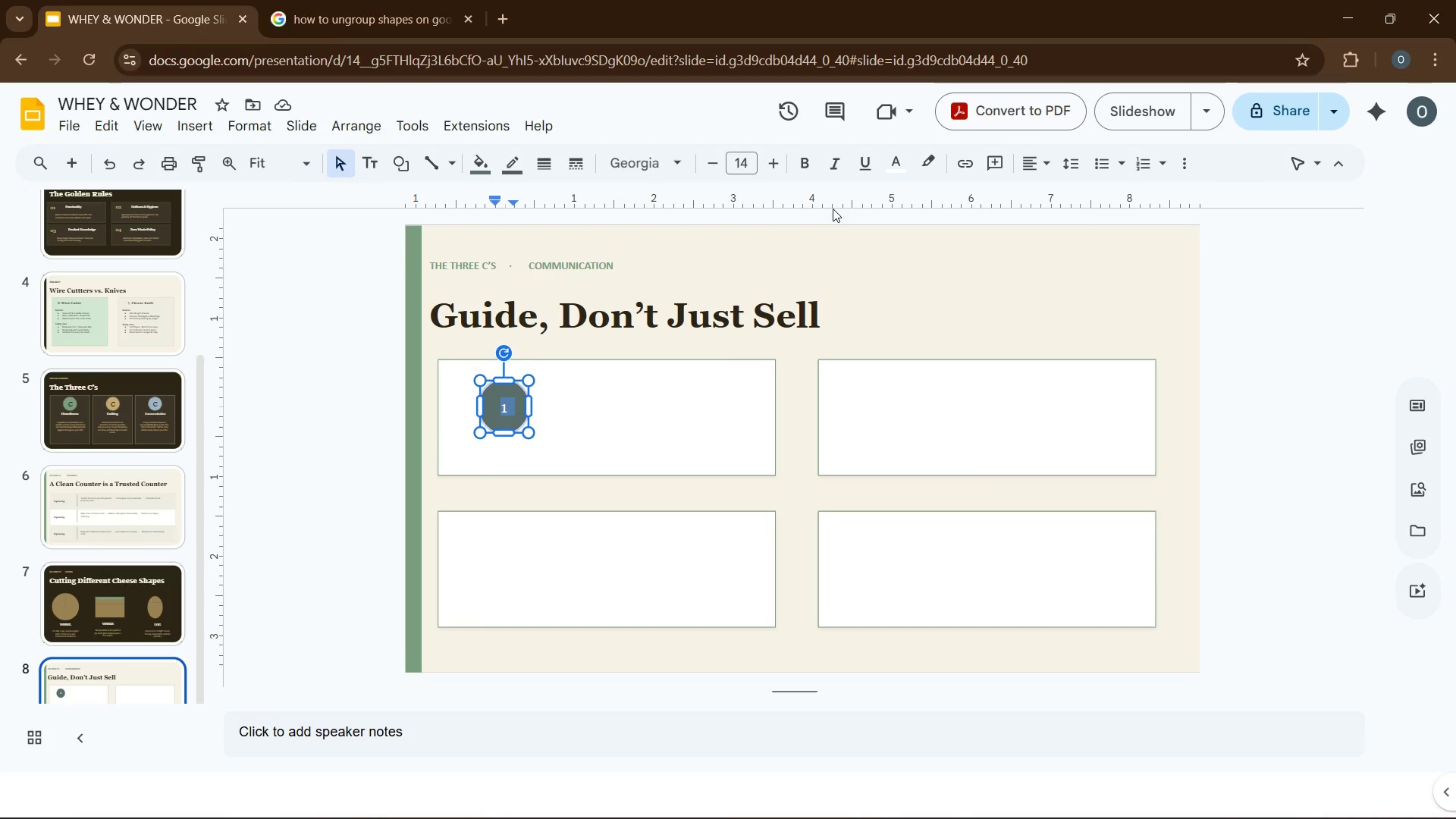 
wait(7.22)
 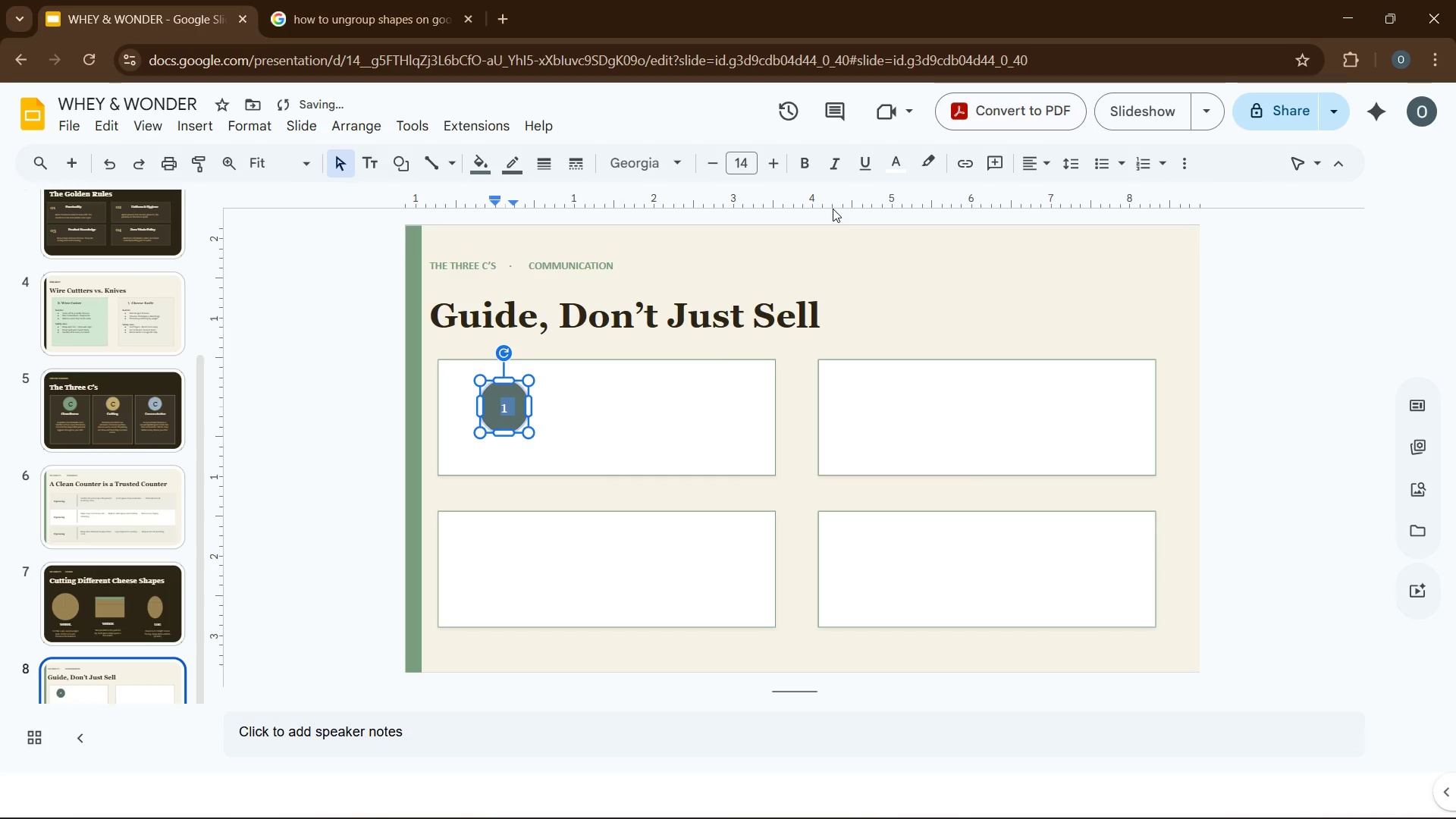 
left_click([763, 171])
 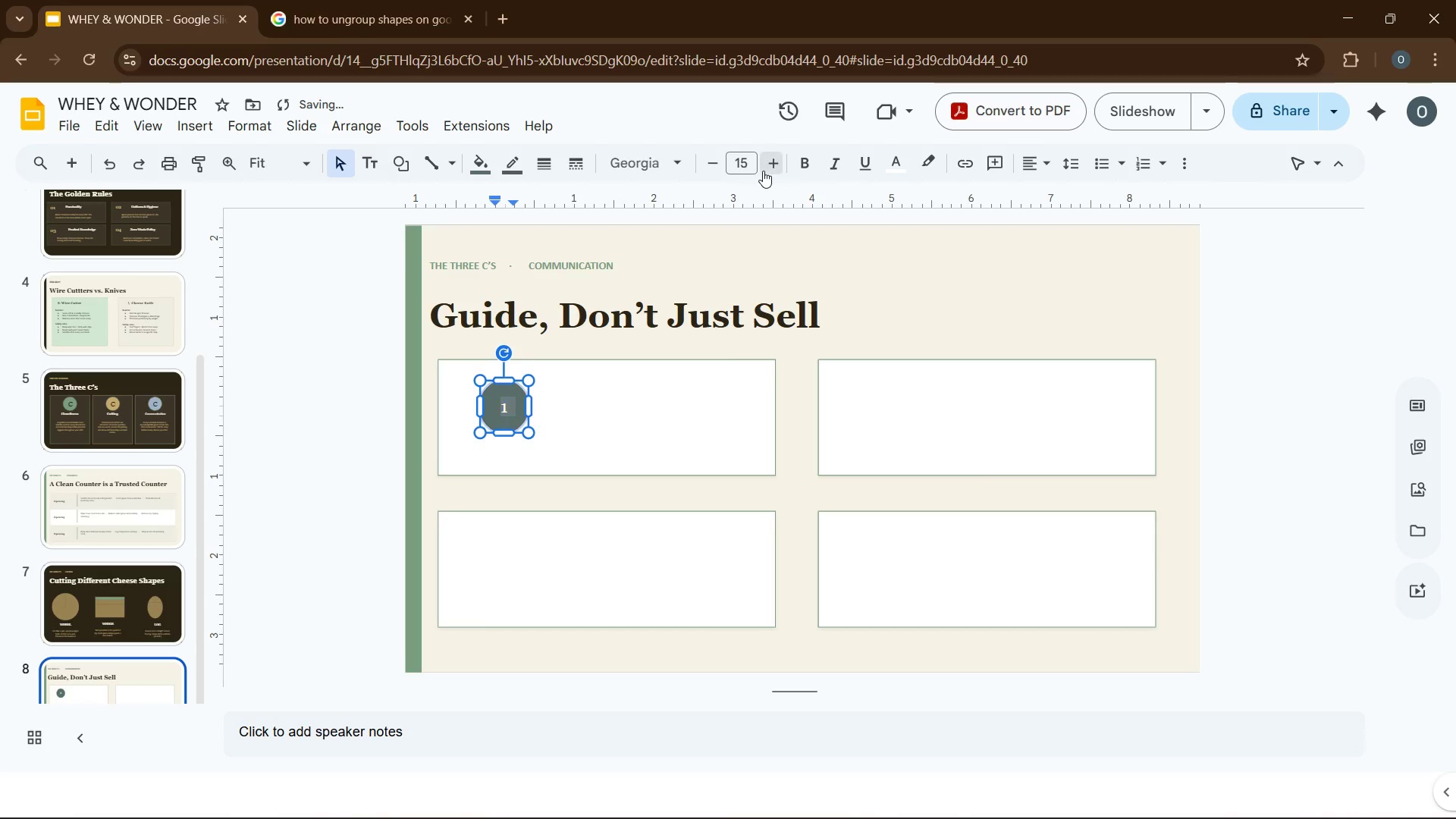 
left_click([763, 171])
 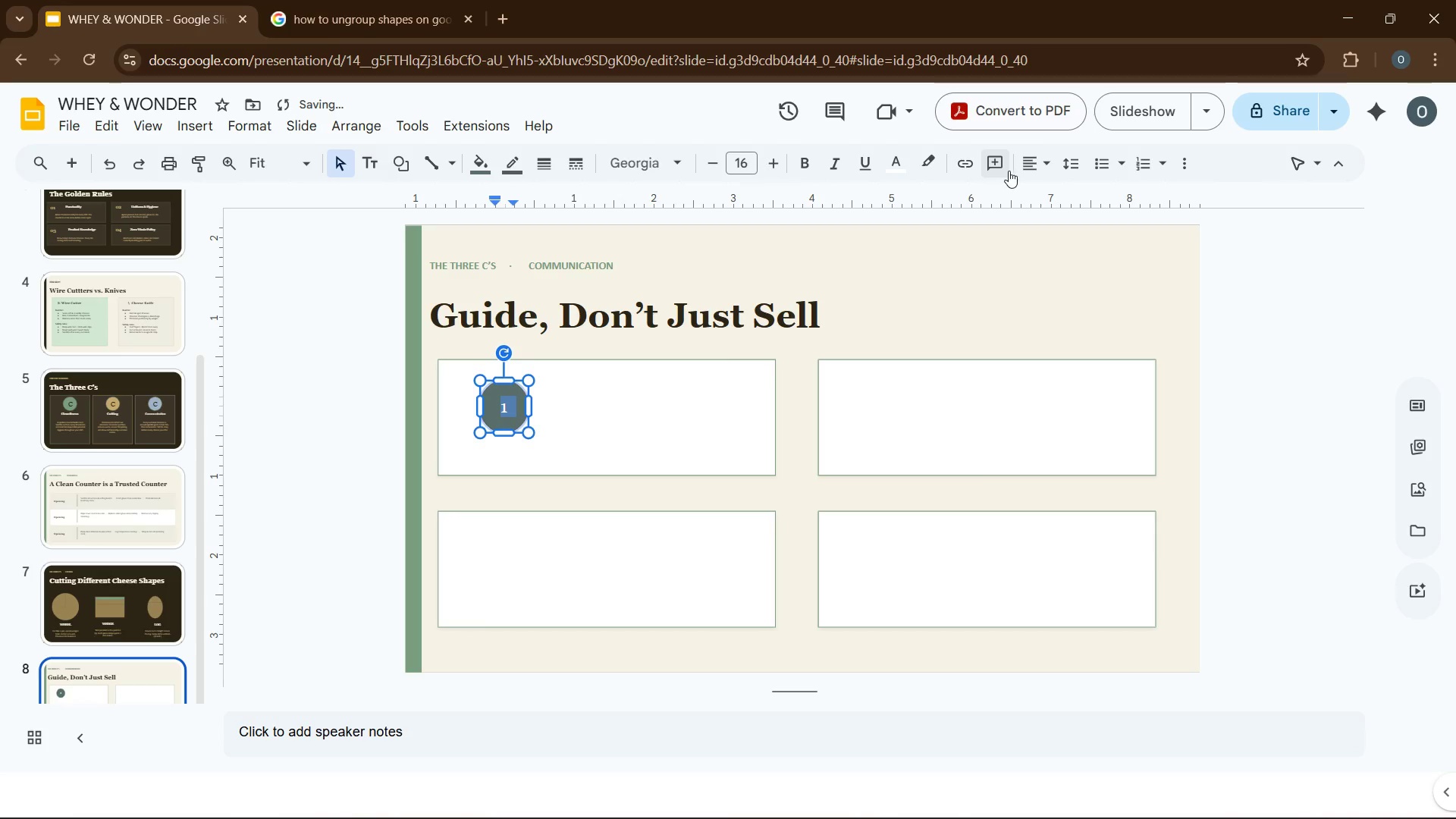 
left_click([1021, 165])
 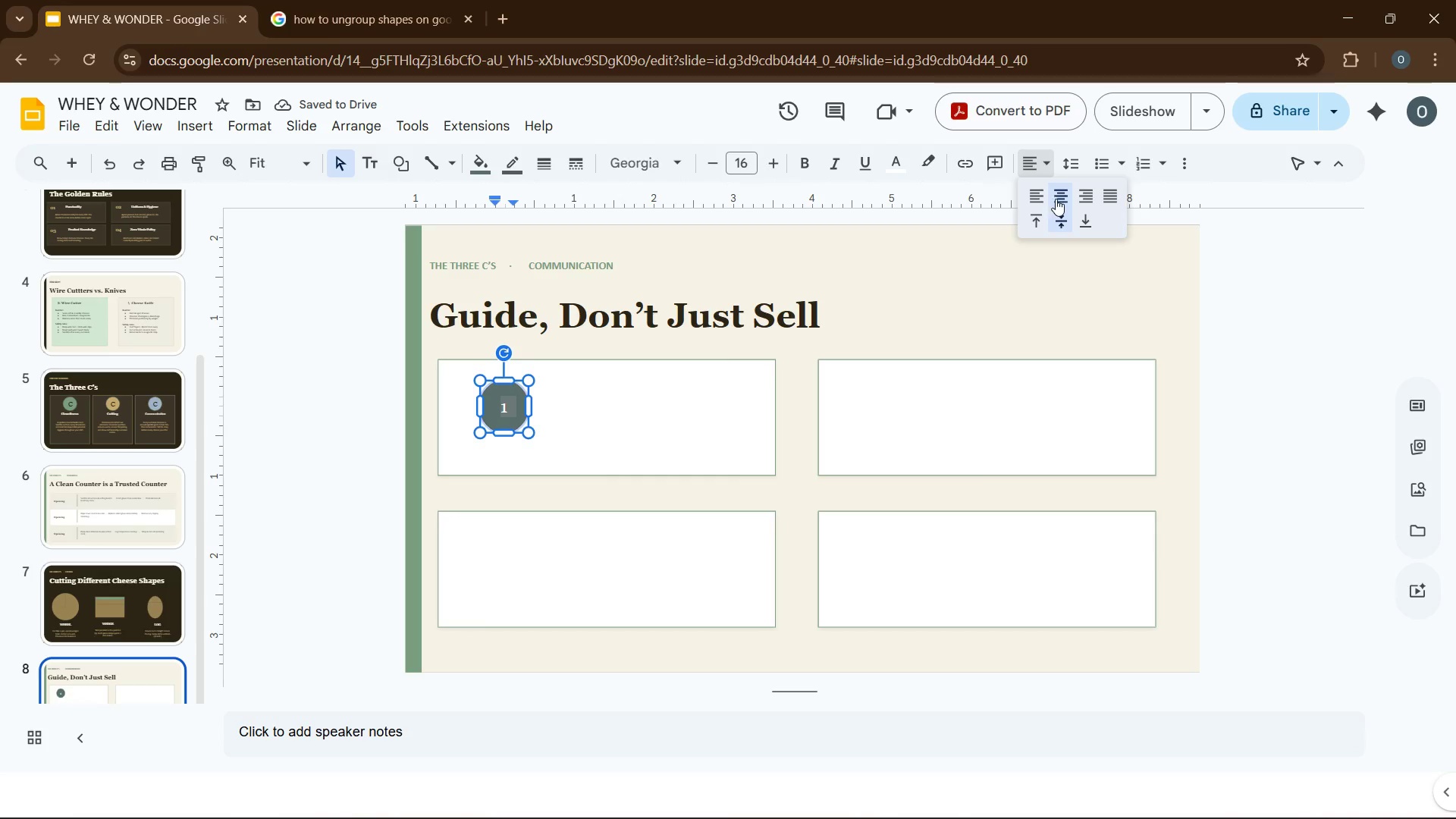 
left_click([1056, 199])
 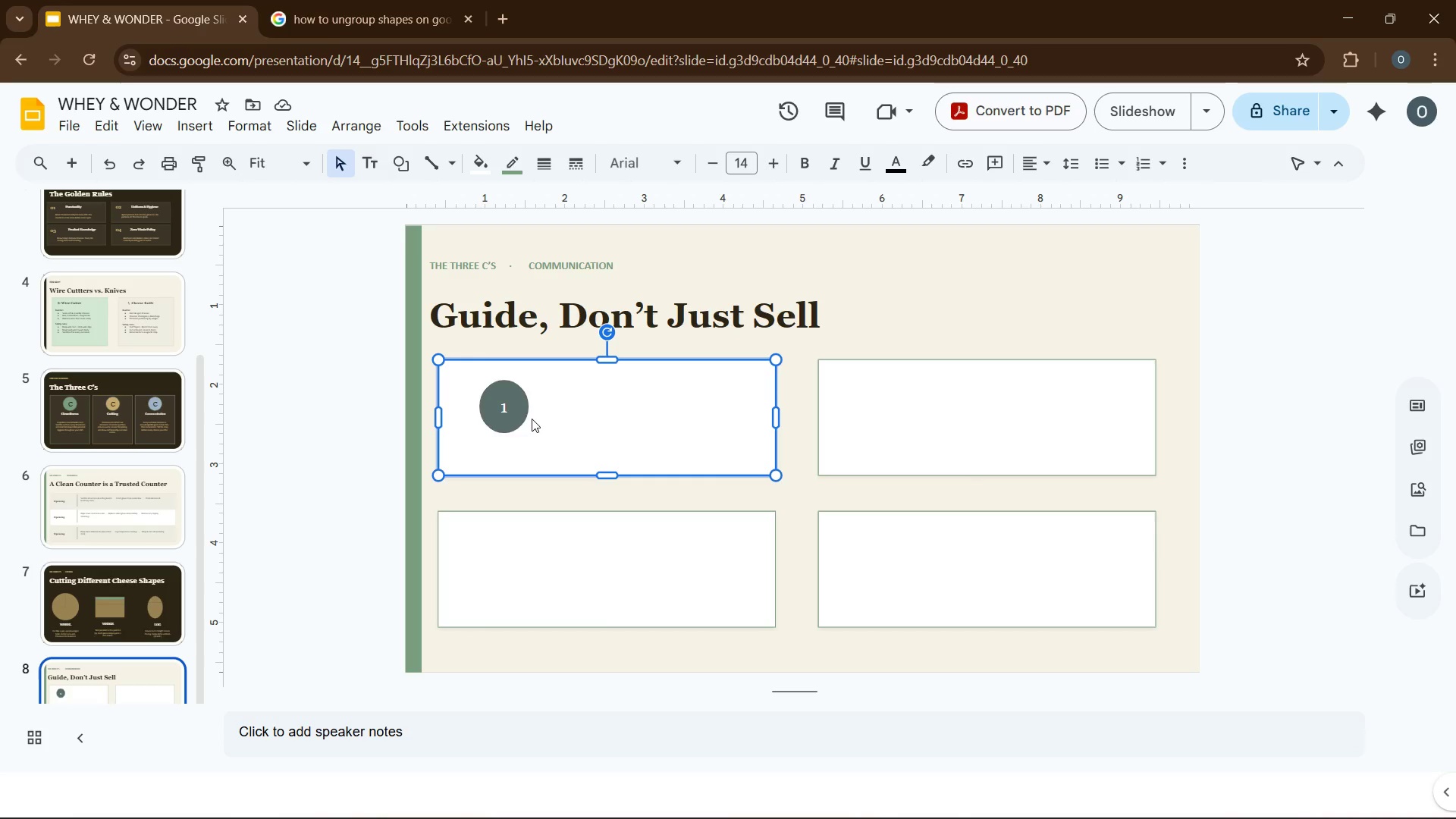 
wait(5.03)
 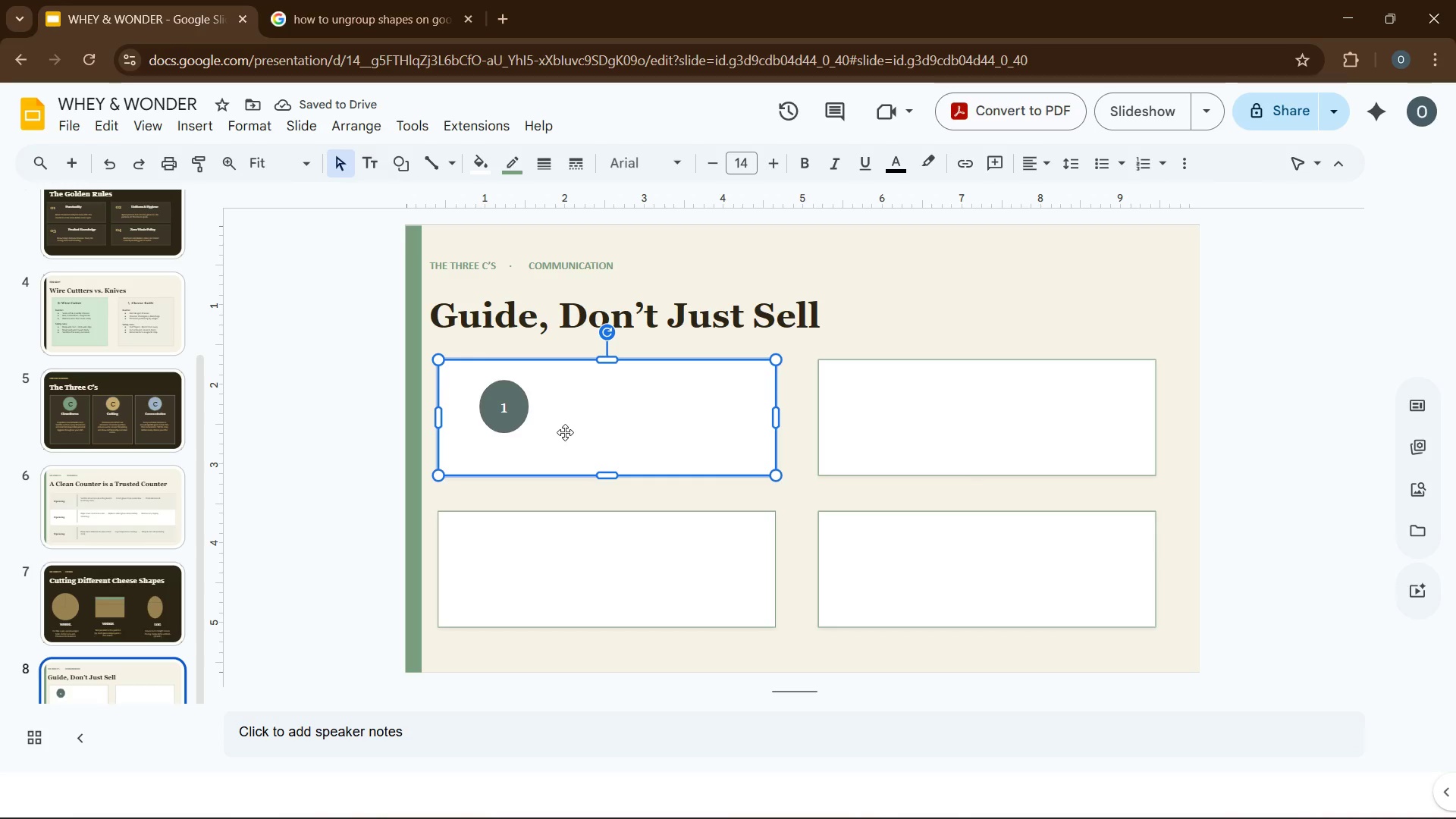 
left_click([497, 416])
 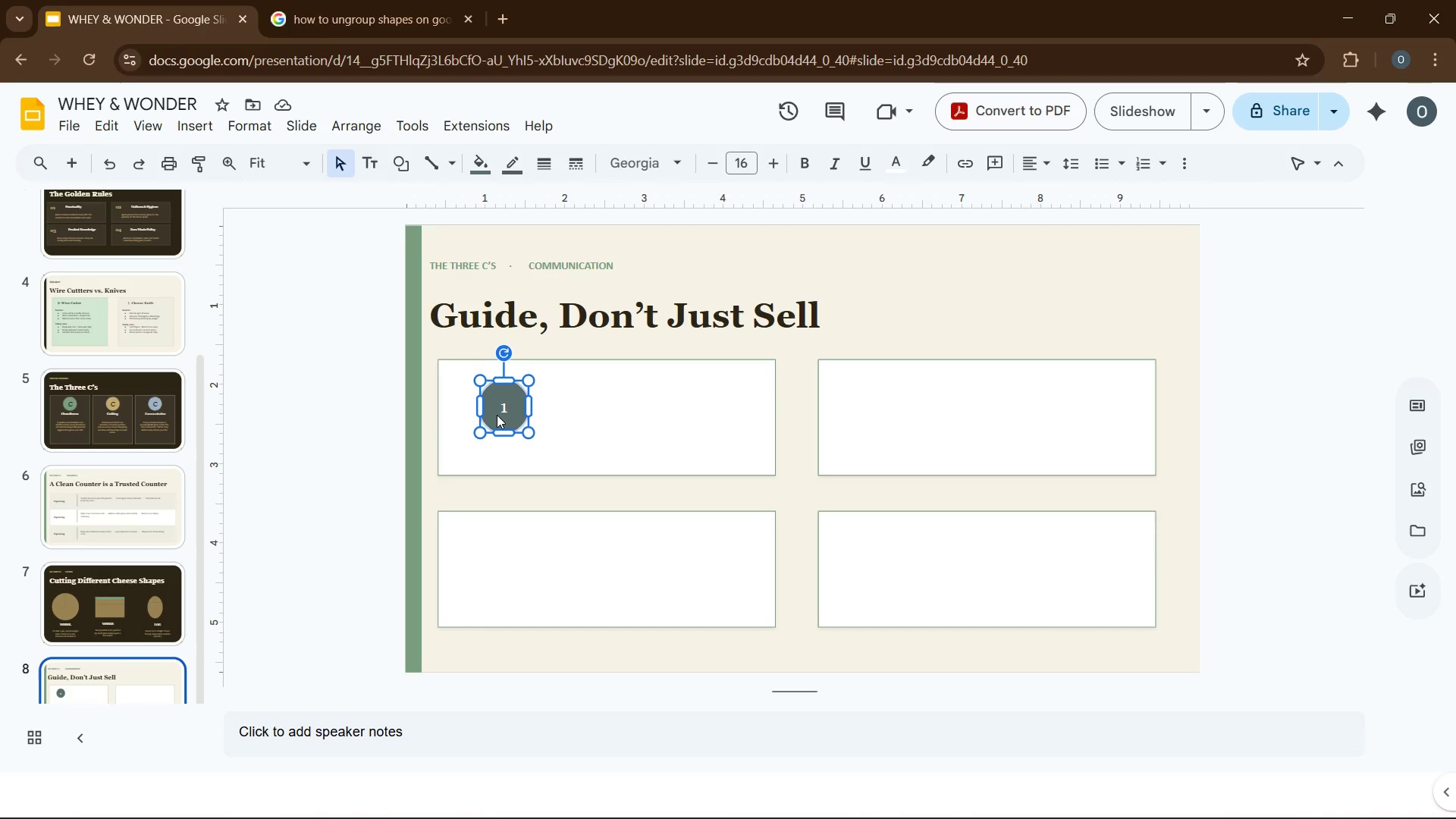 
key(Control+D)
 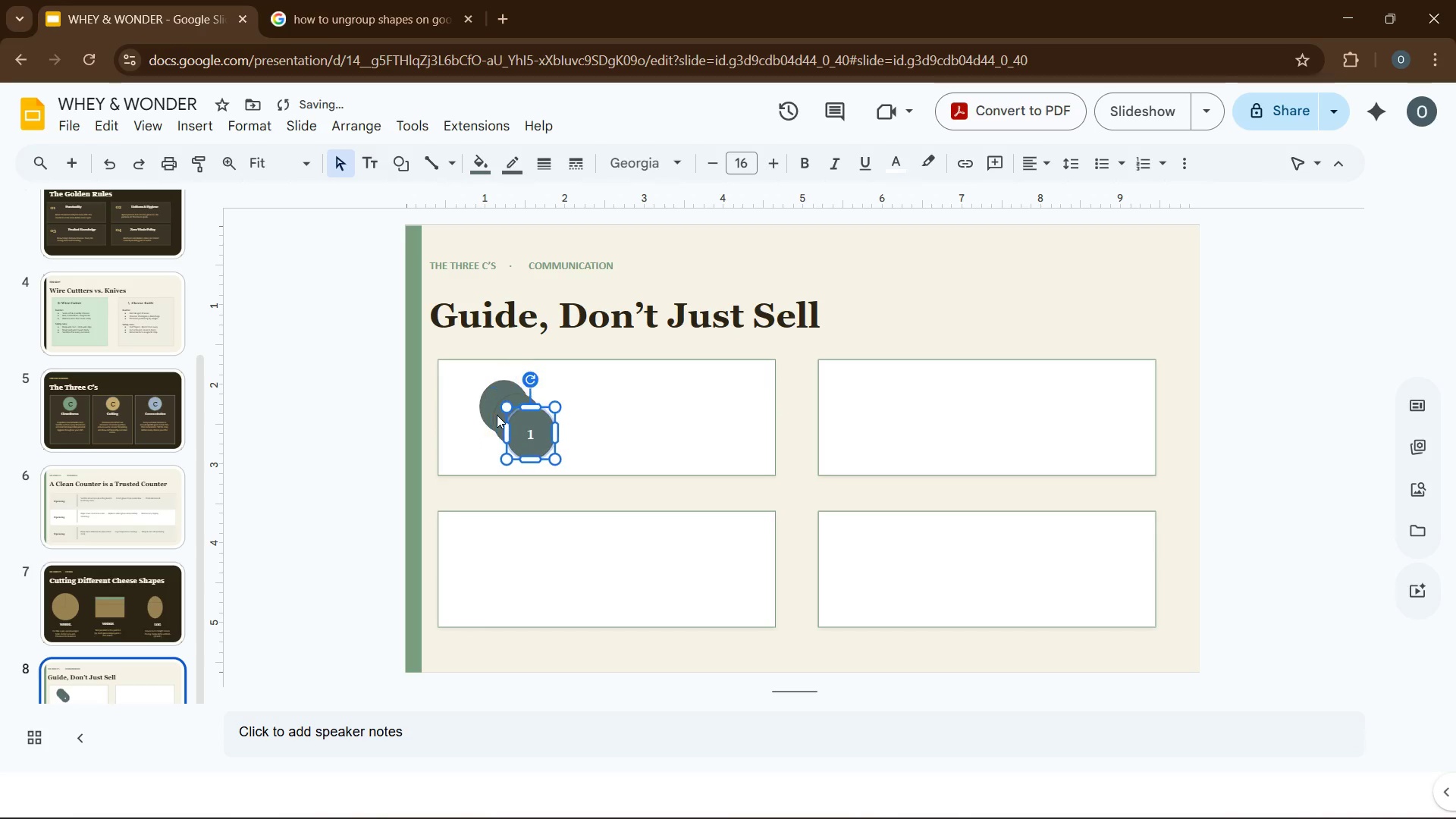 
key(Control+D)
 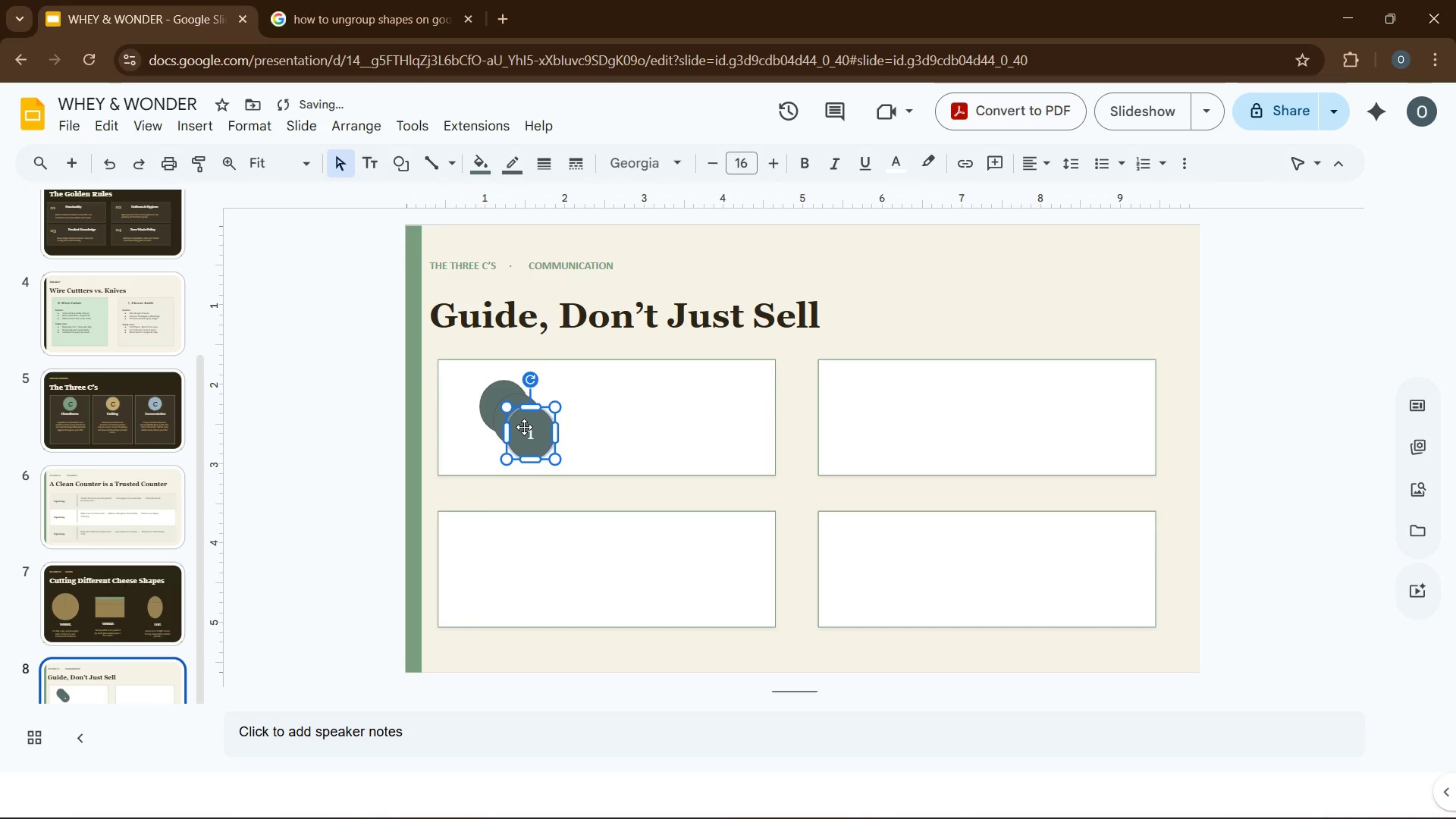 
left_click_drag(start_coordinate=[524, 427], to_coordinate=[494, 544])
 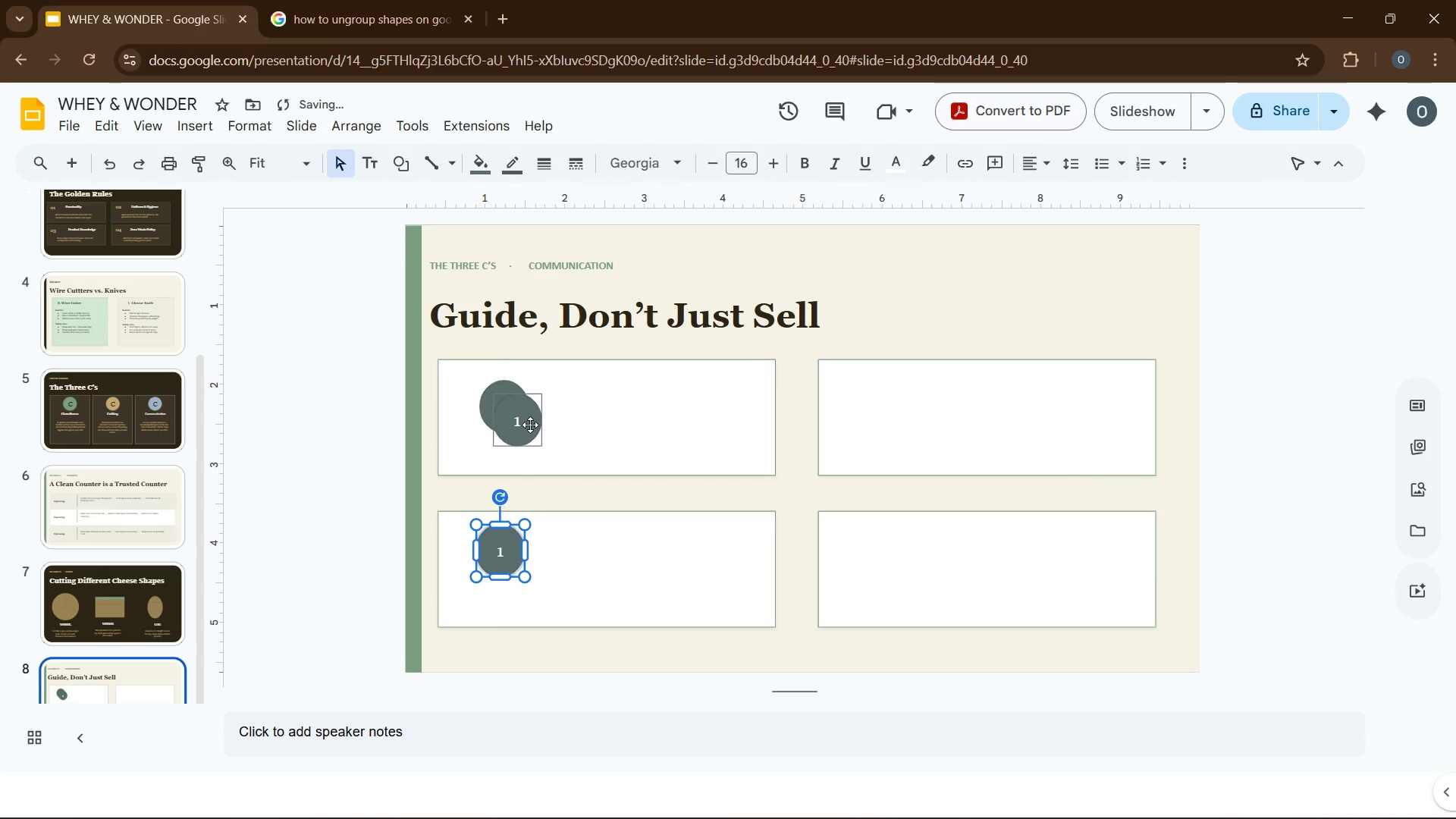 
left_click_drag(start_coordinate=[530, 425], to_coordinate=[880, 414])
 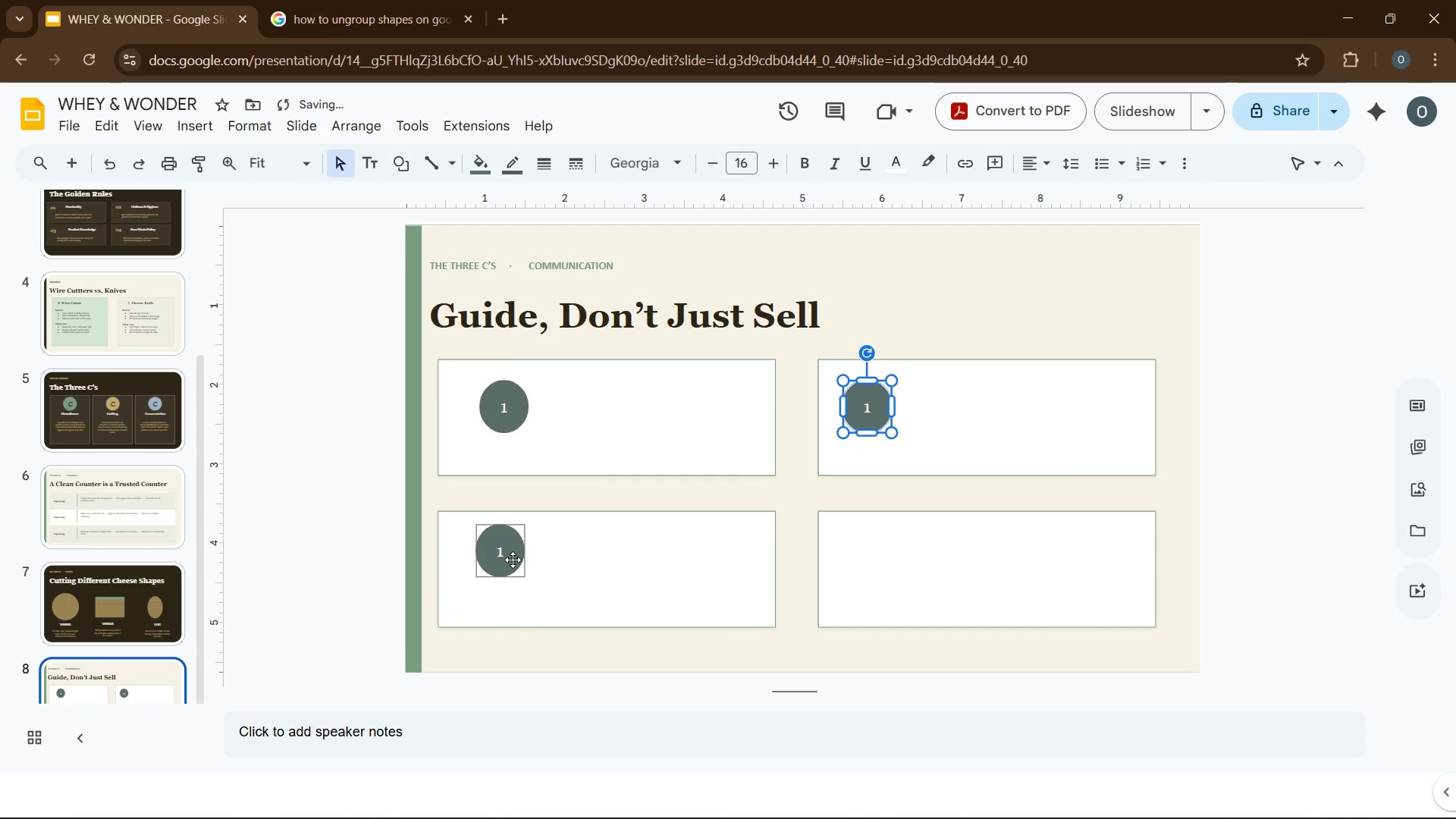 
key(Control+D)
 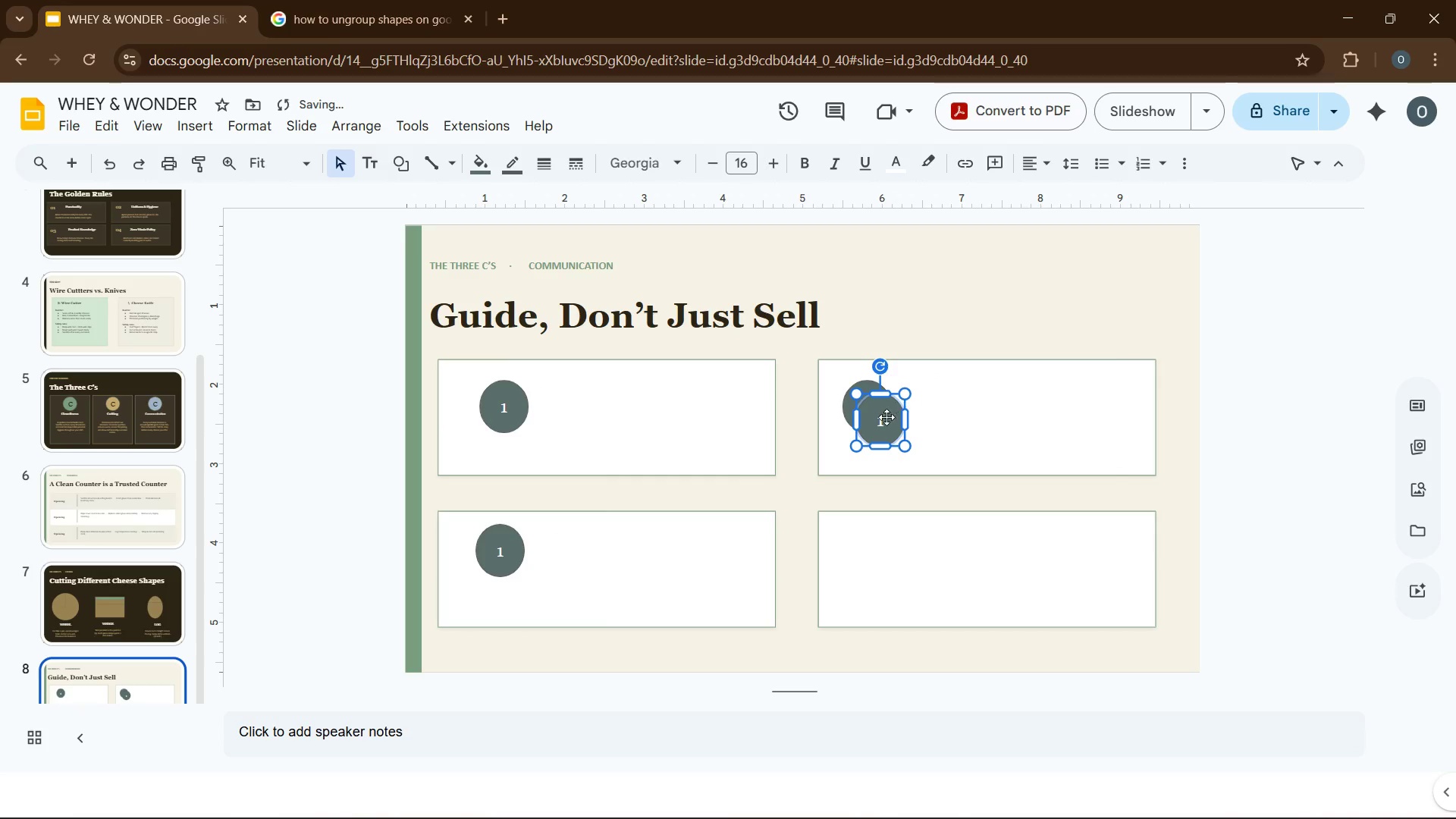 
left_click_drag(start_coordinate=[886, 417], to_coordinate=[869, 551])
 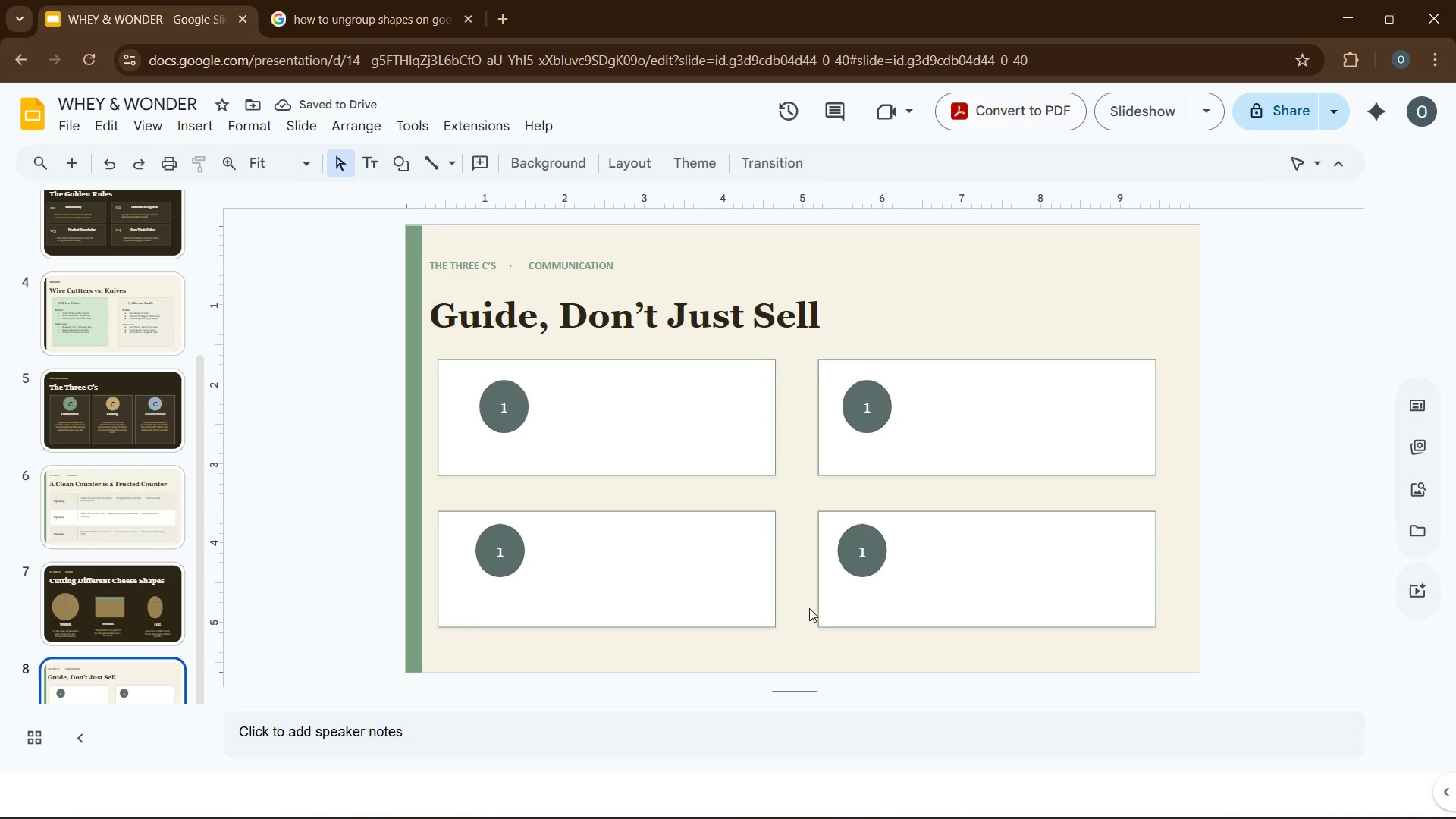 
left_click([519, 418])
 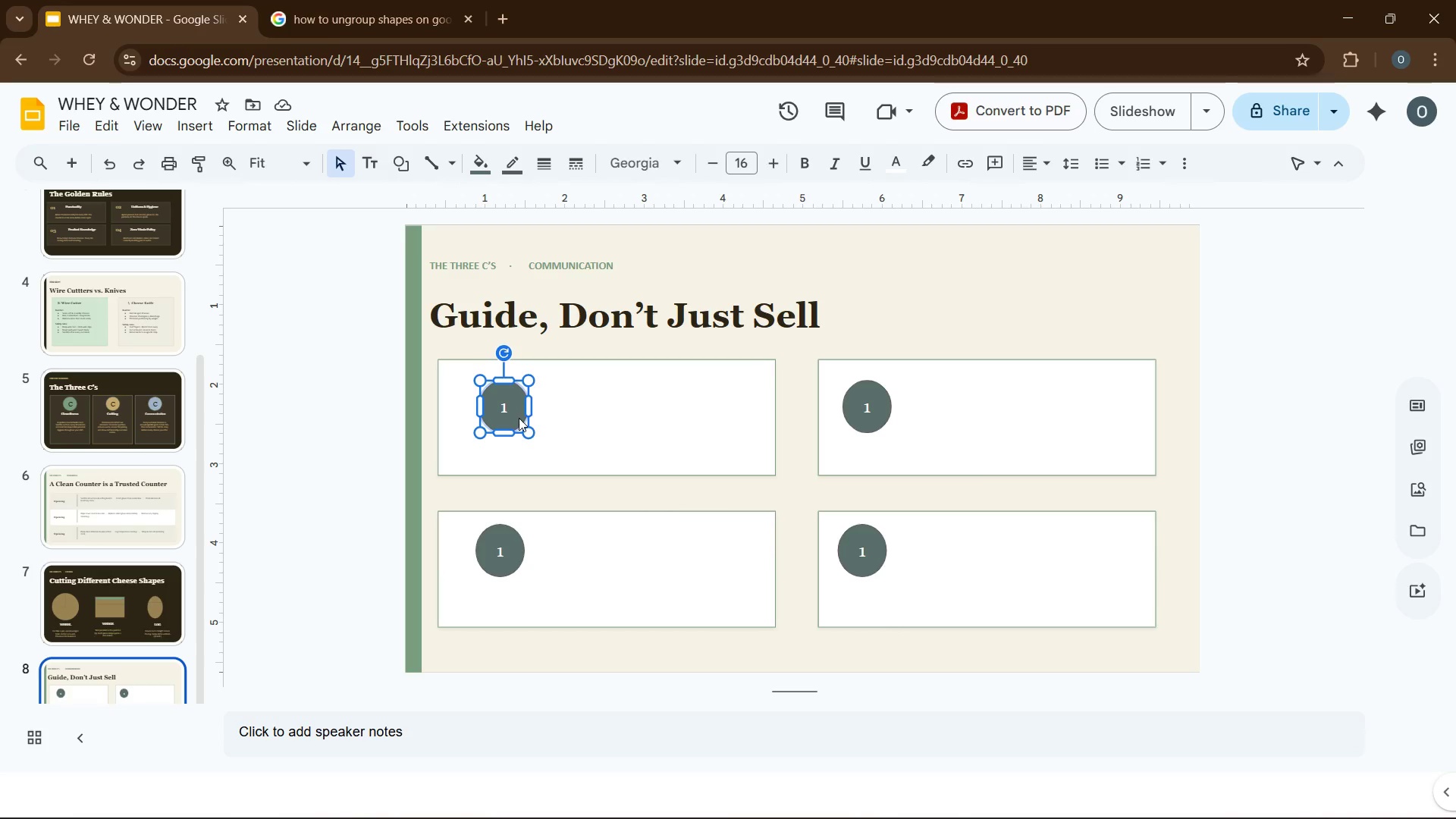 
key(ArrowLeft)
 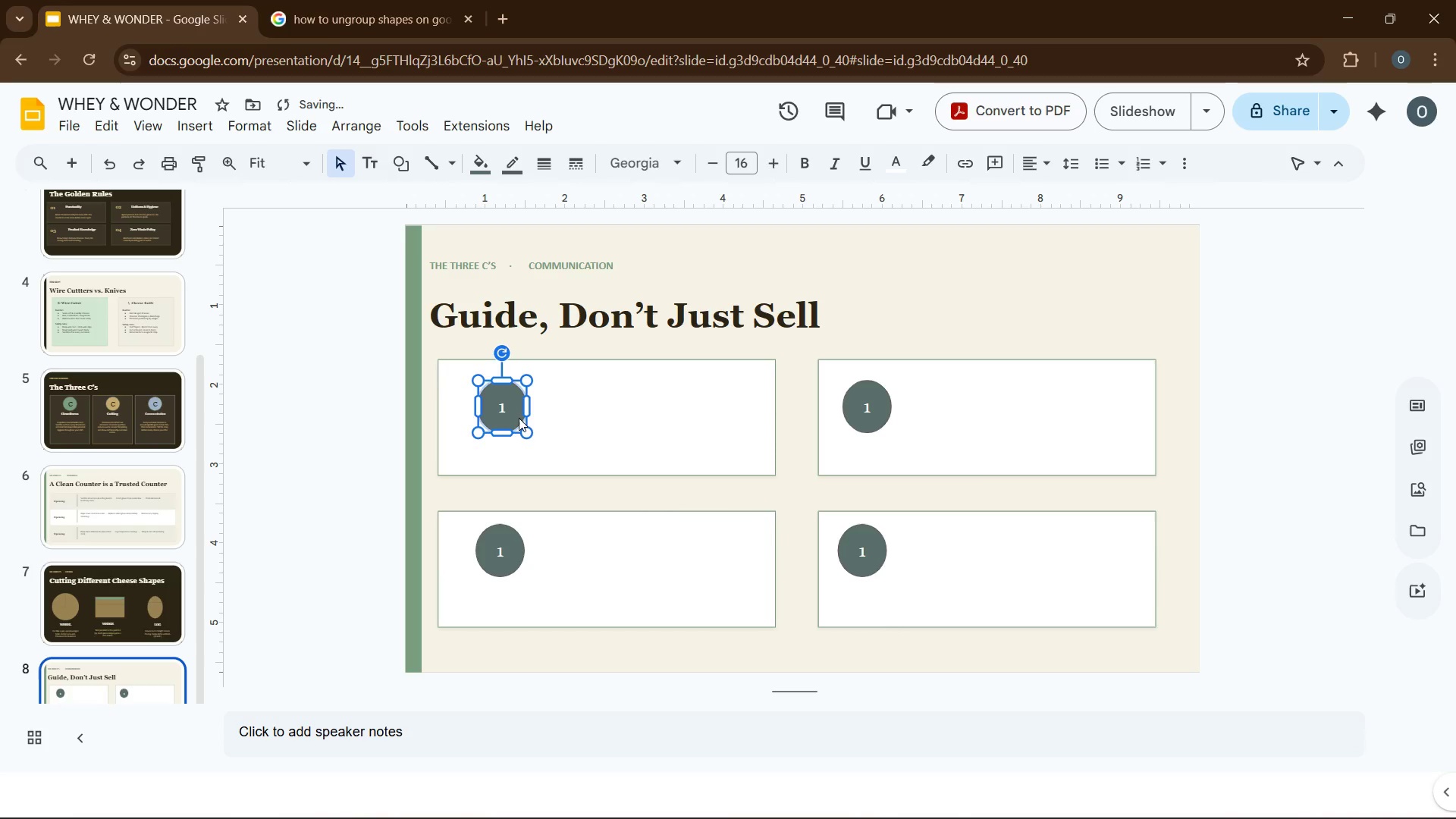 
key(ArrowLeft)
 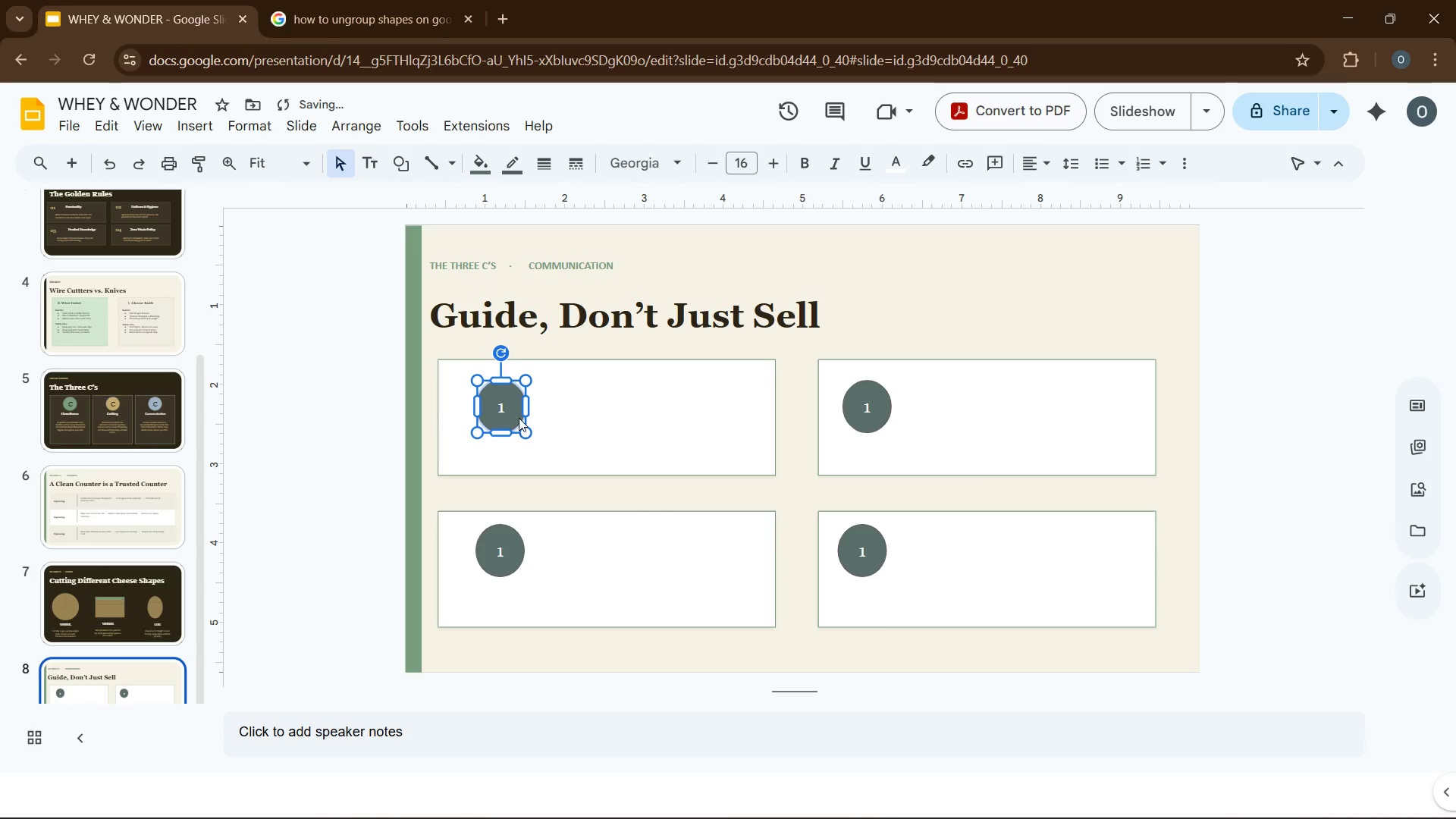 
key(ArrowLeft)
 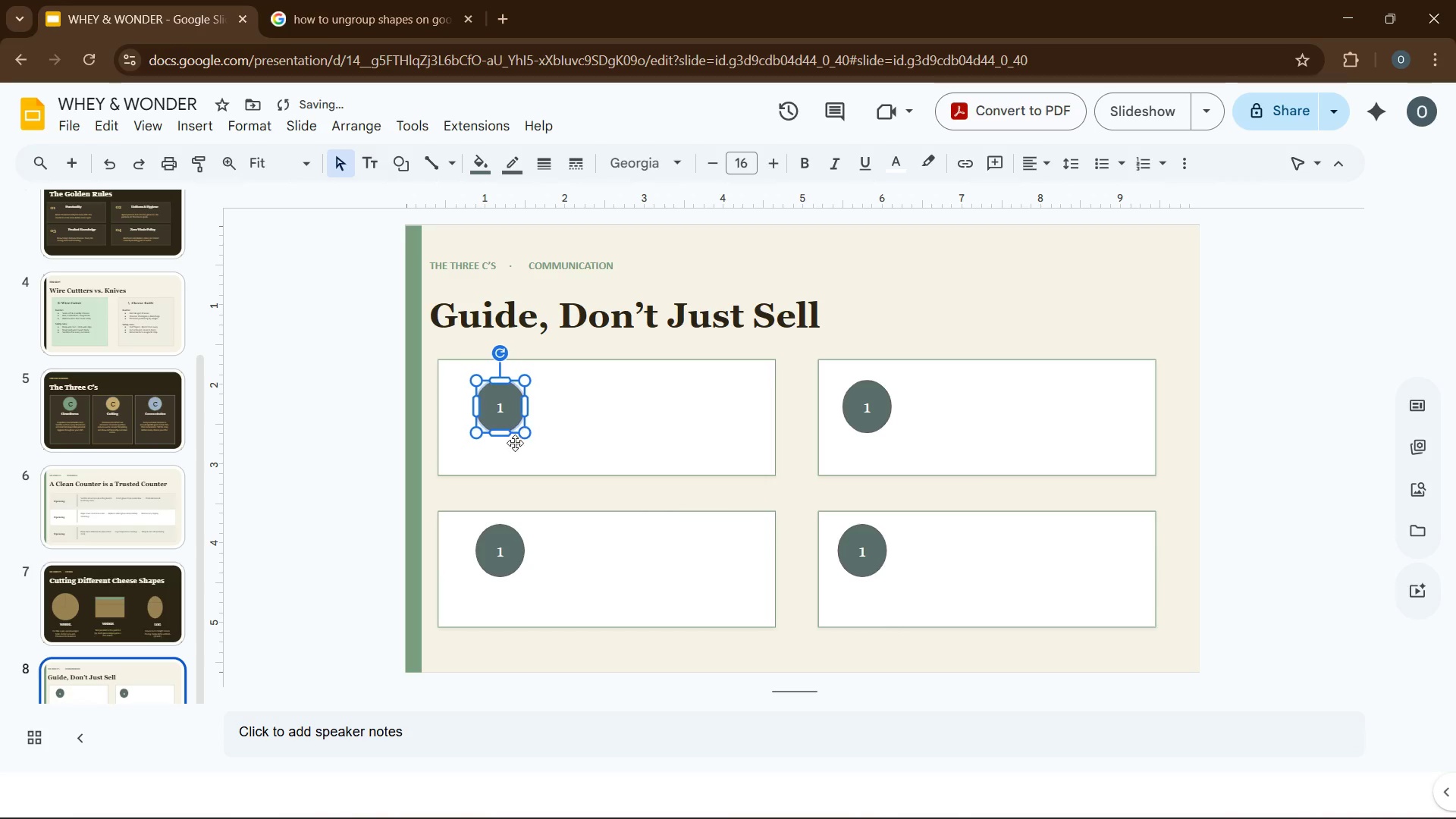 
key(ArrowLeft)
 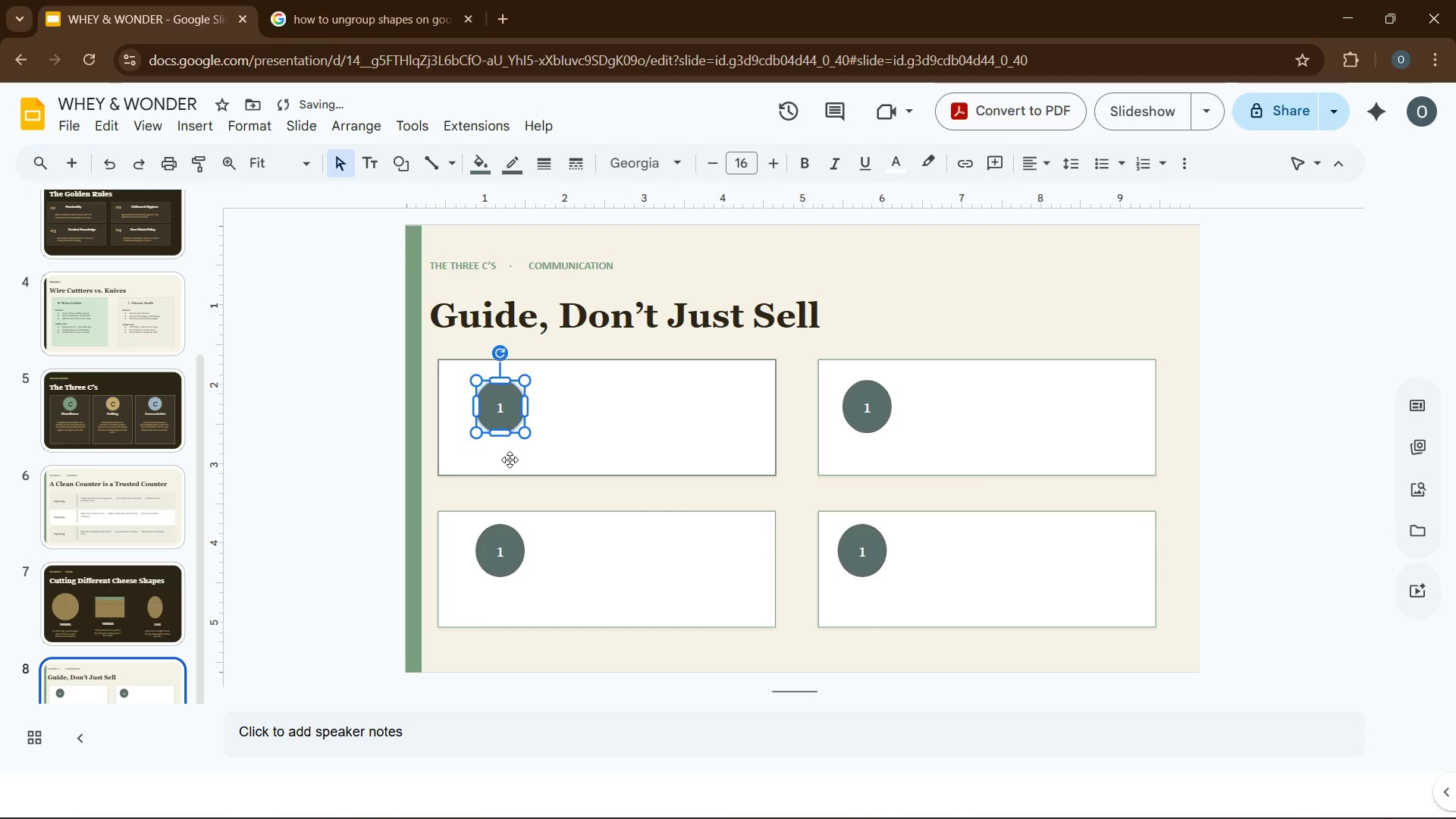 
key(ArrowLeft)
 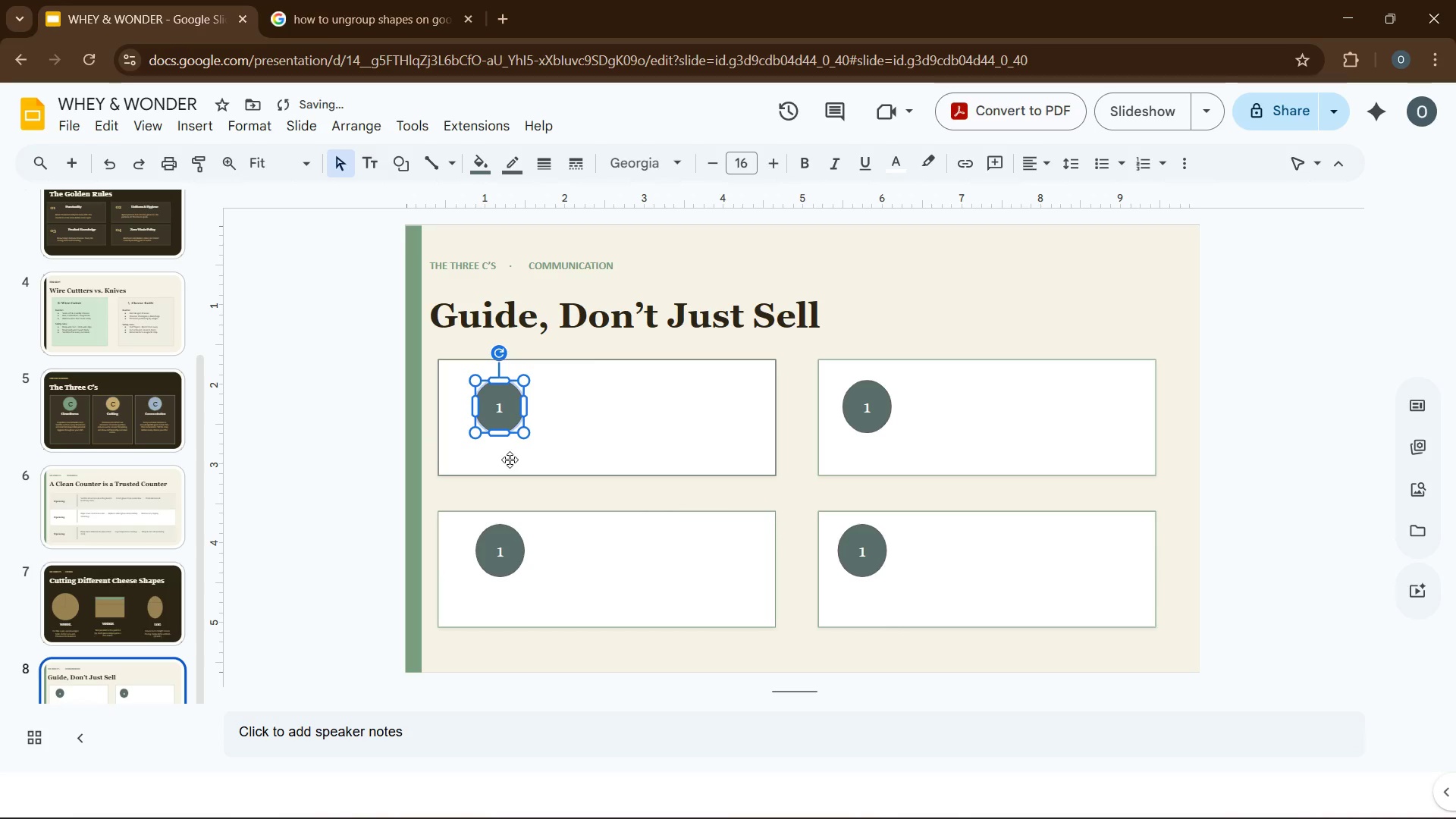 
key(ArrowLeft)
 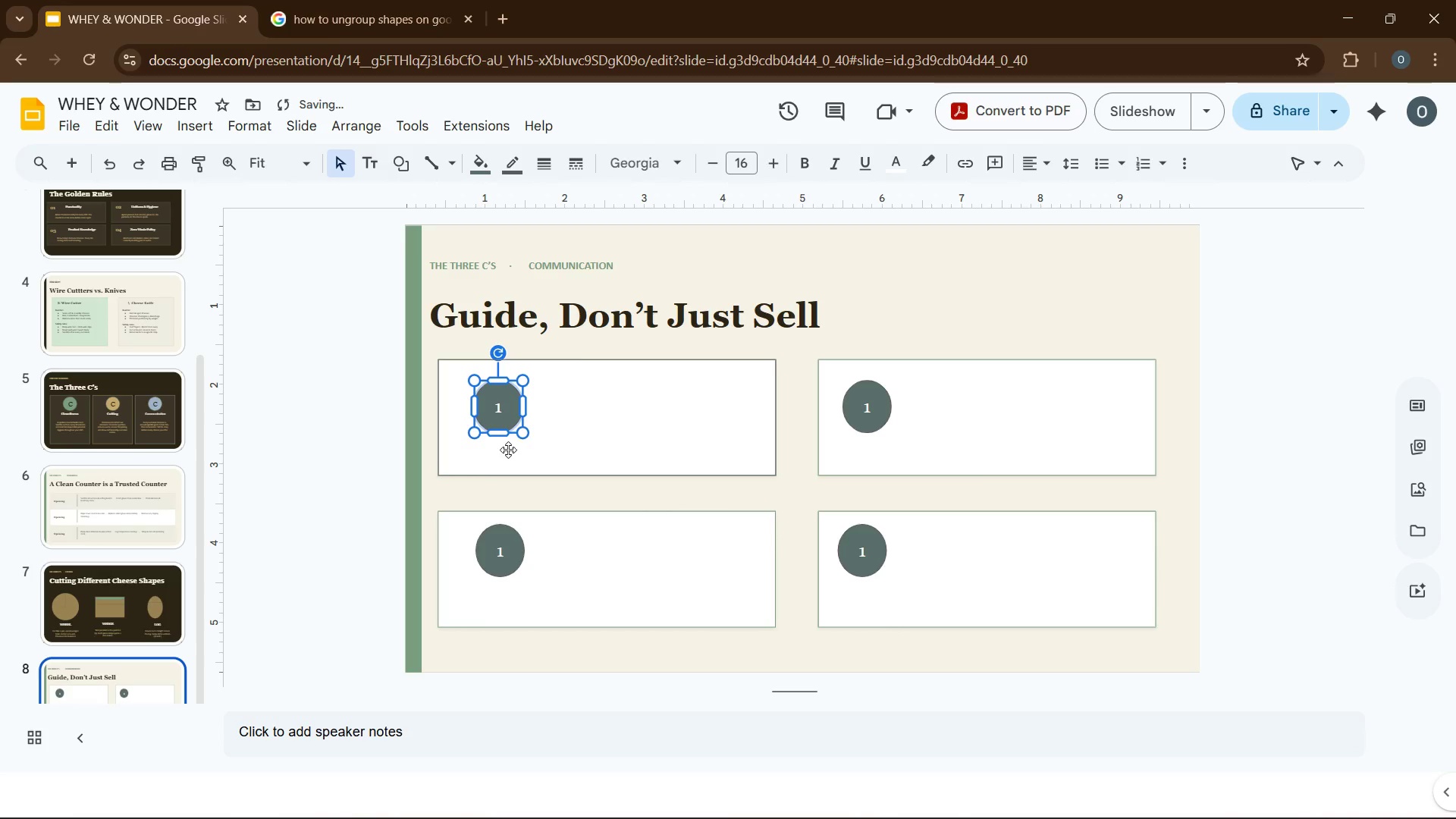 
key(ArrowLeft)
 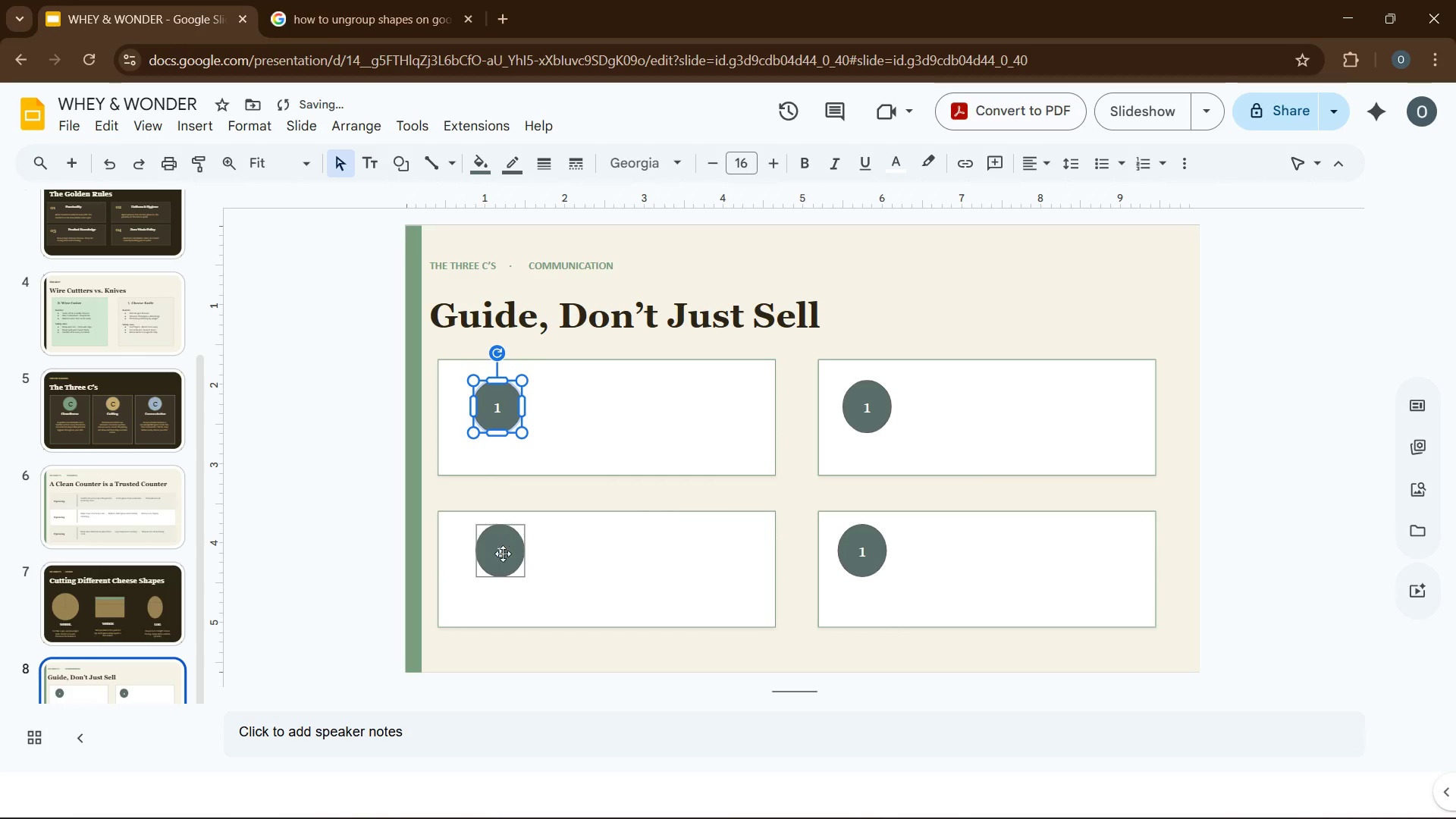 
hold_key(key=ControlLeft, duration=0.67)
left_click([518, 563])
 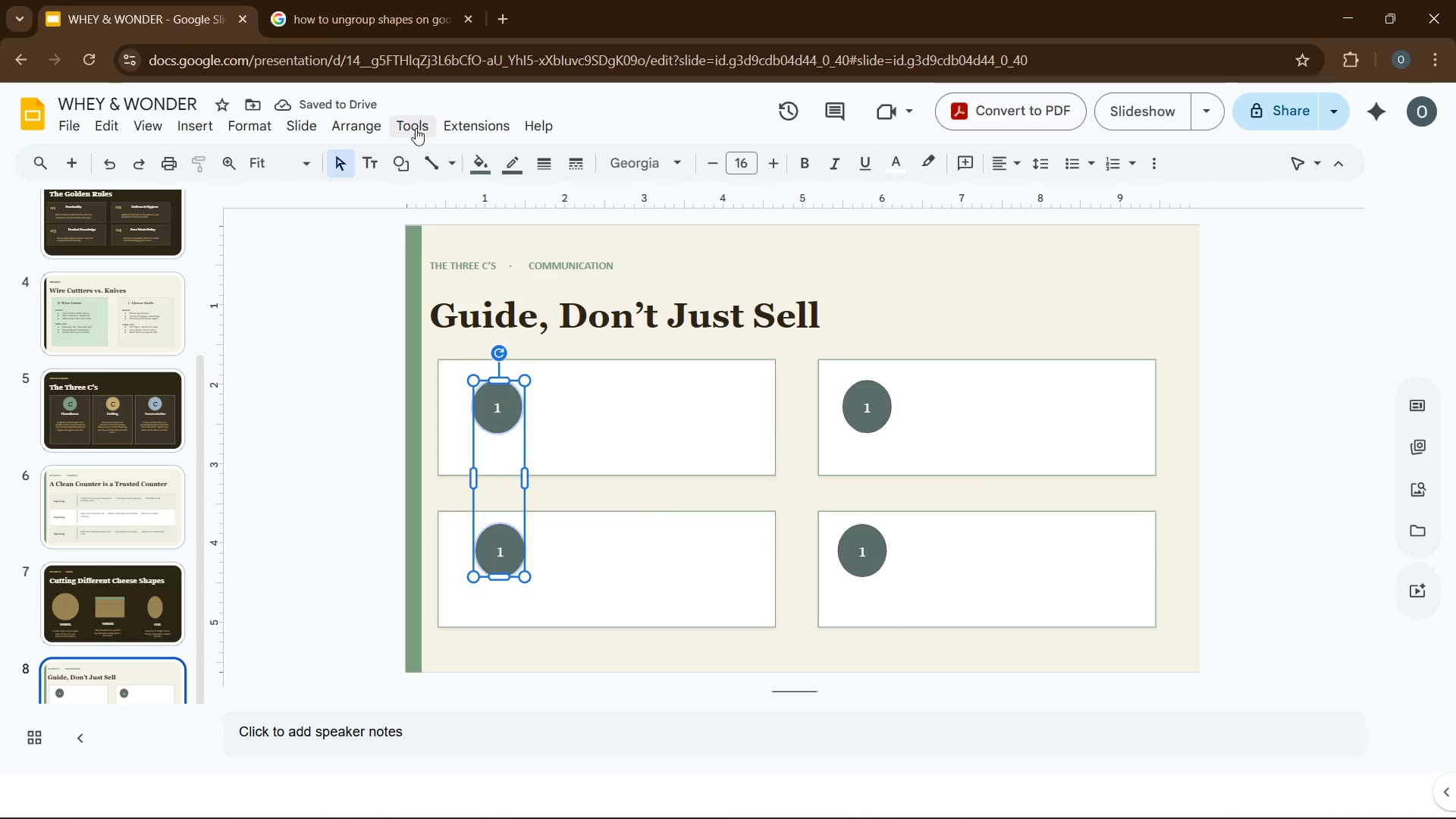 
left_click([369, 124])
 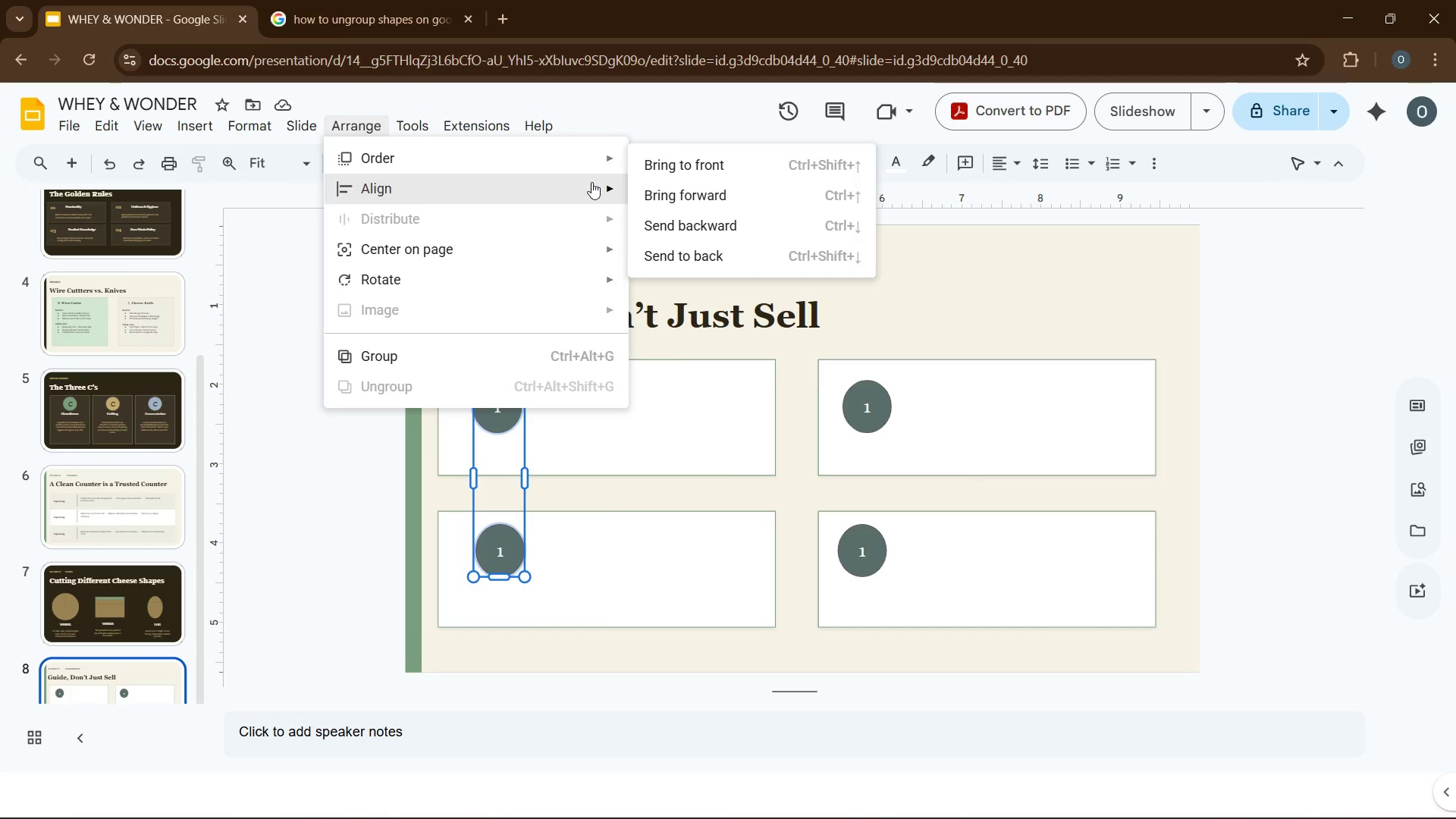 
left_click([648, 192])
 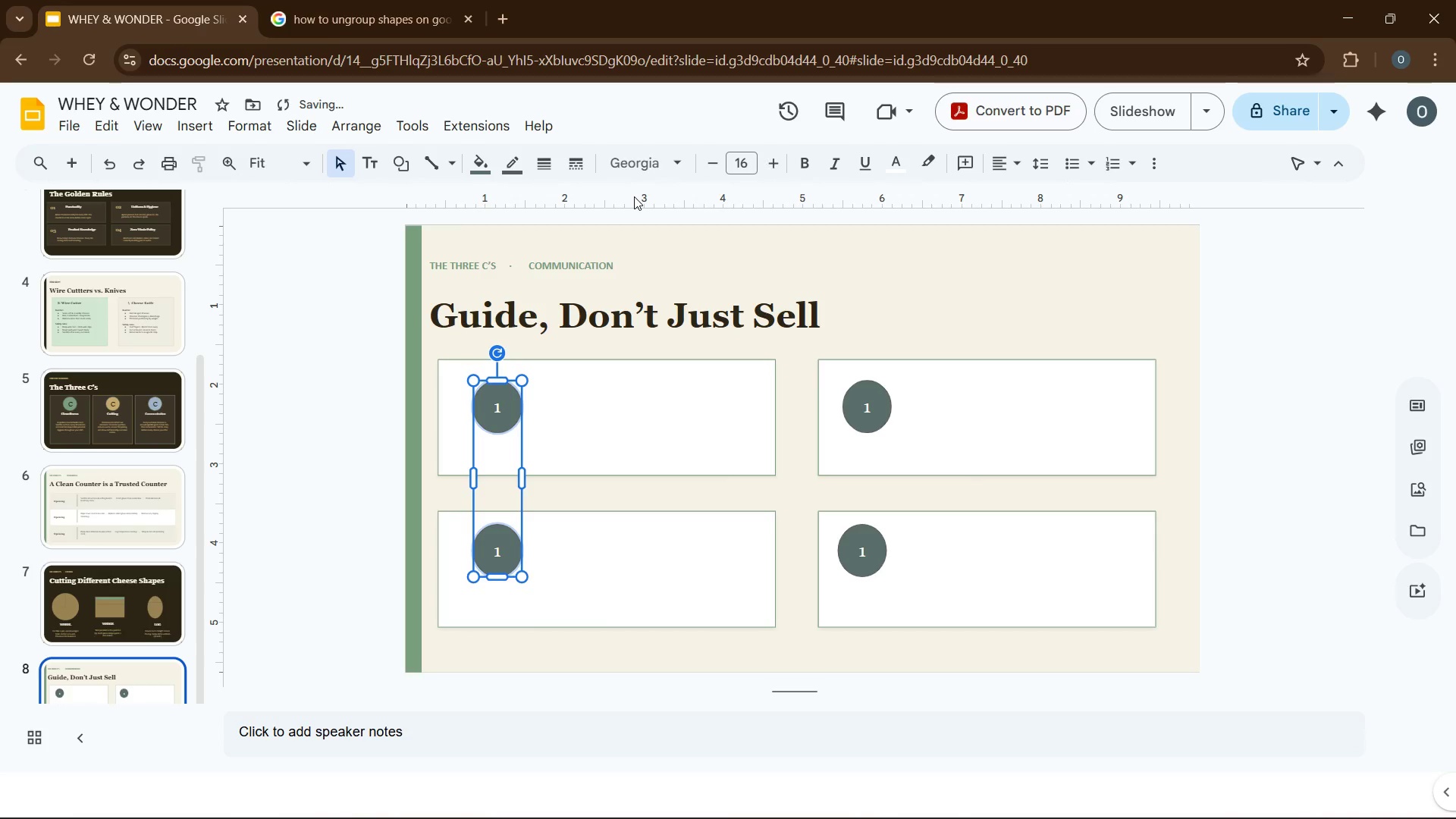 
wait(5.72)
 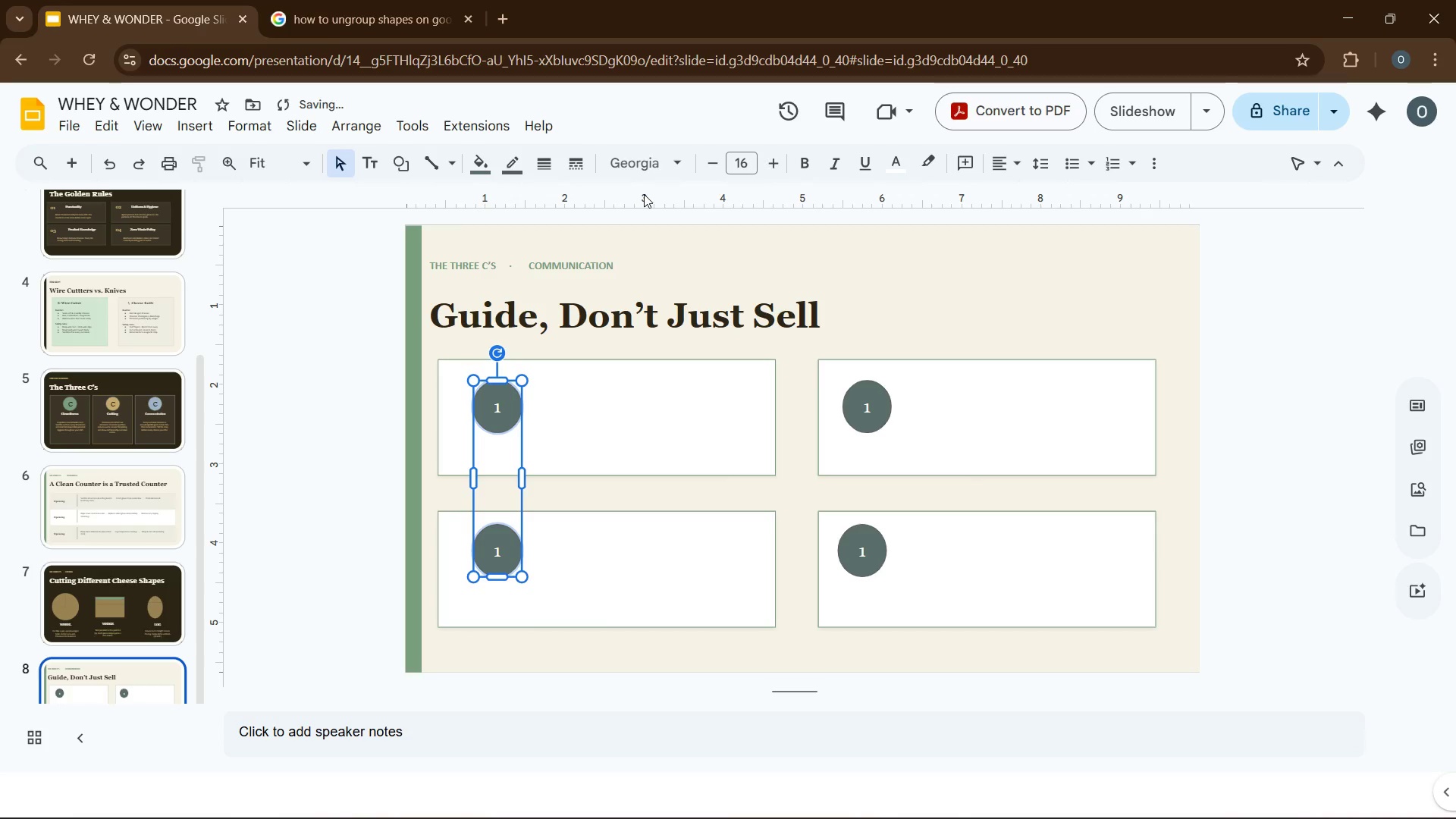 
left_click([890, 407])
 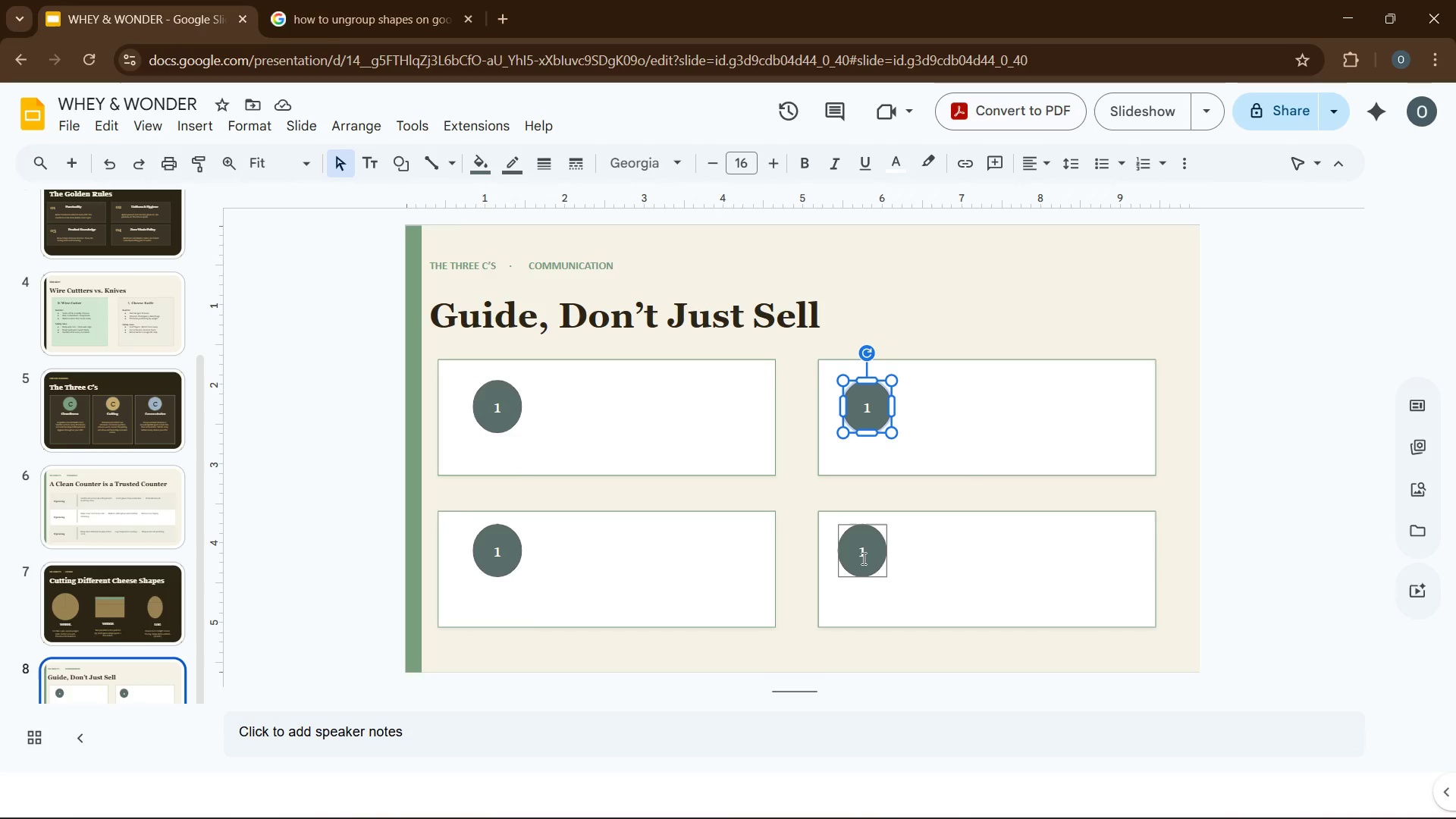 
hold_key(key=ControlLeft, duration=0.61)
left_click([858, 558])
 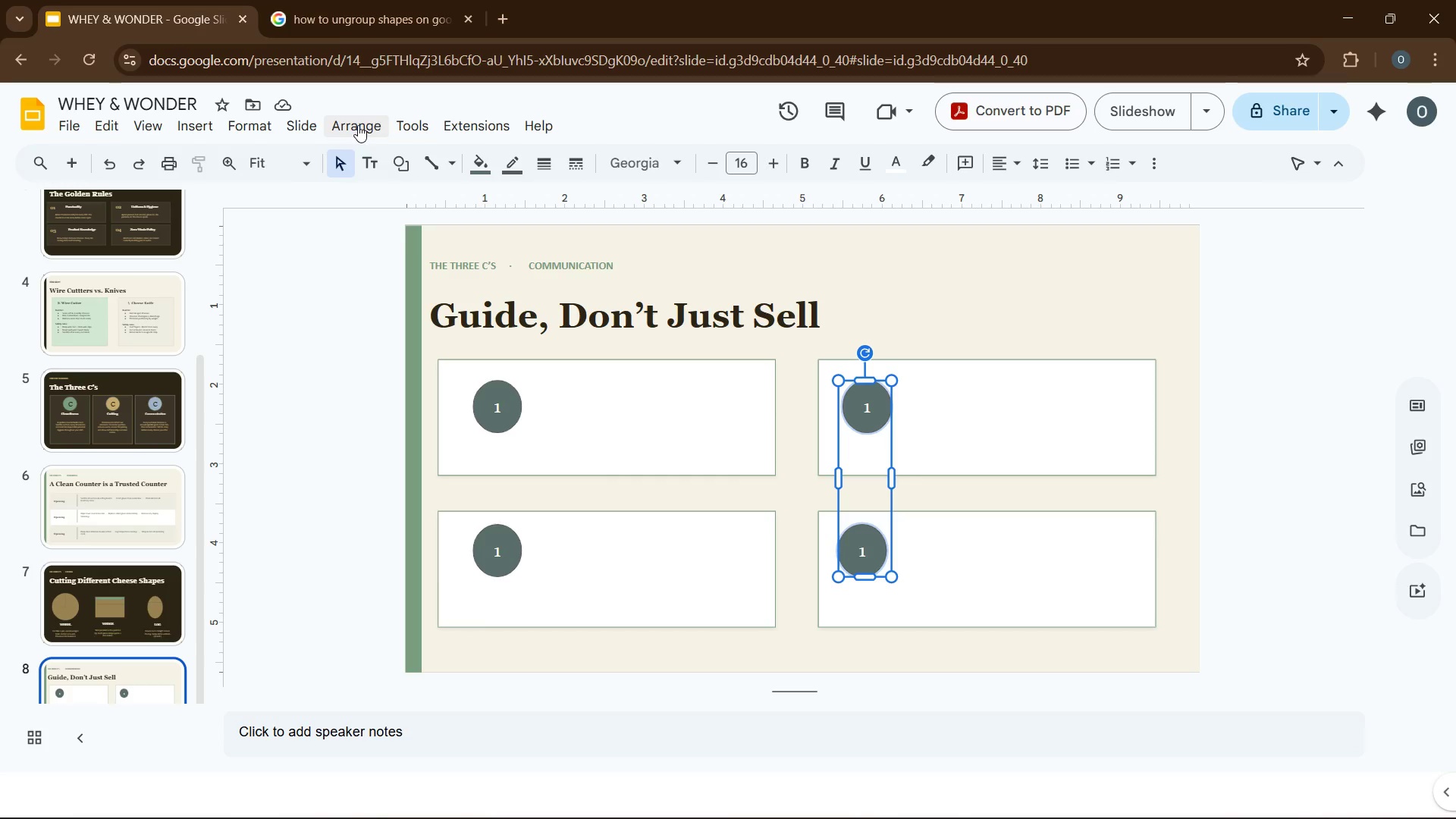 
left_click([358, 126])
 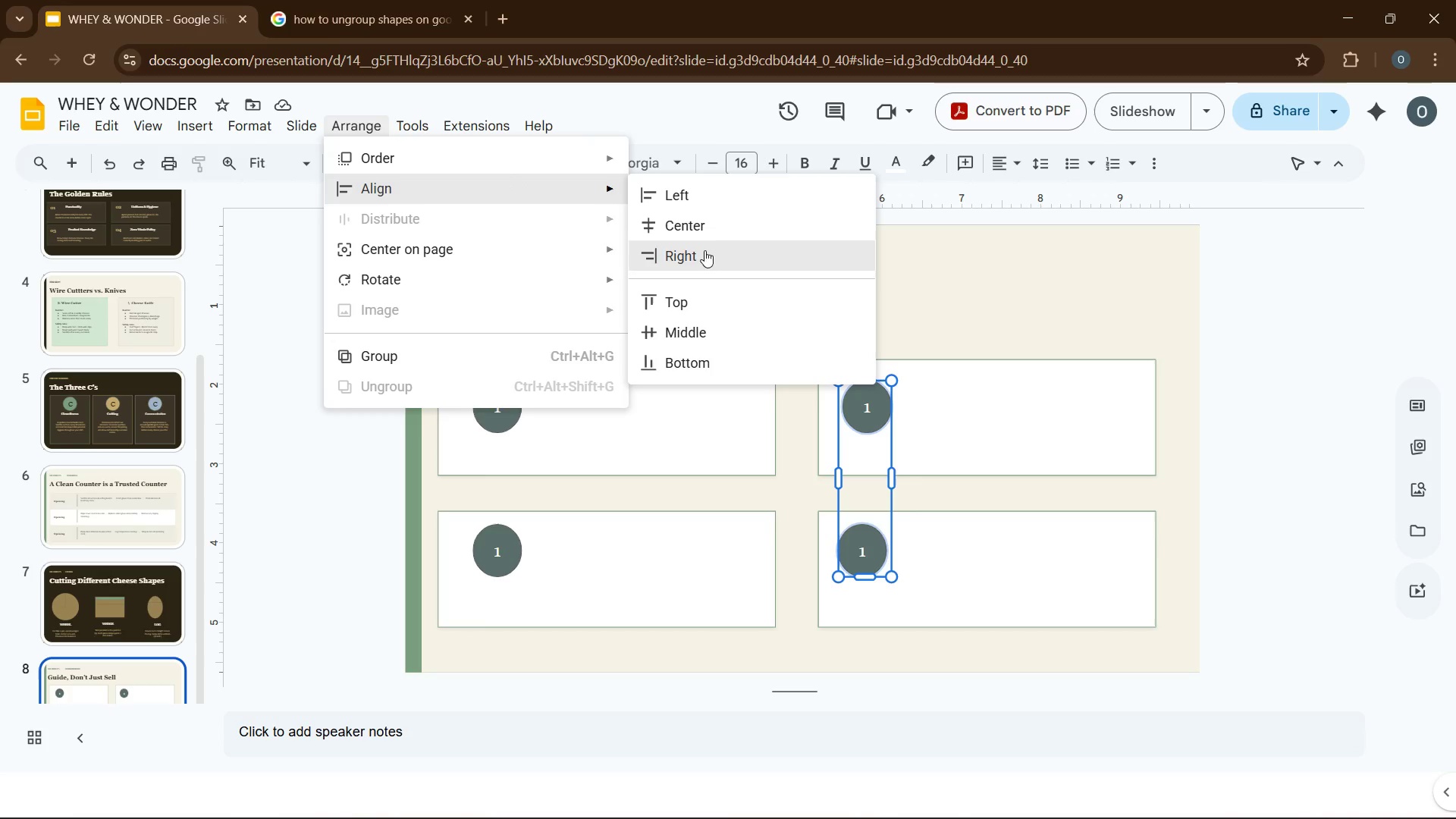 
left_click([700, 262])
 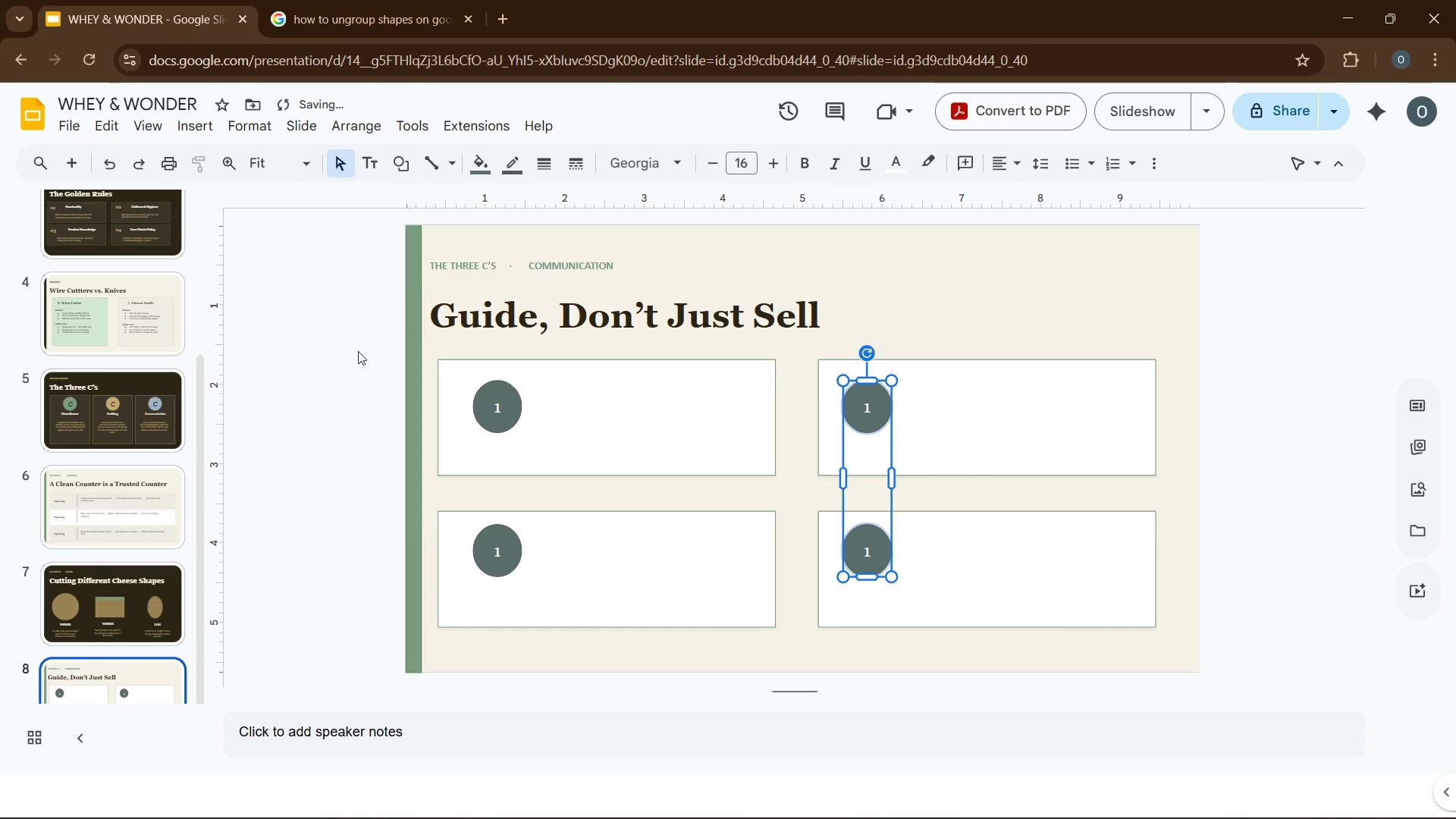 
left_click([323, 372])
 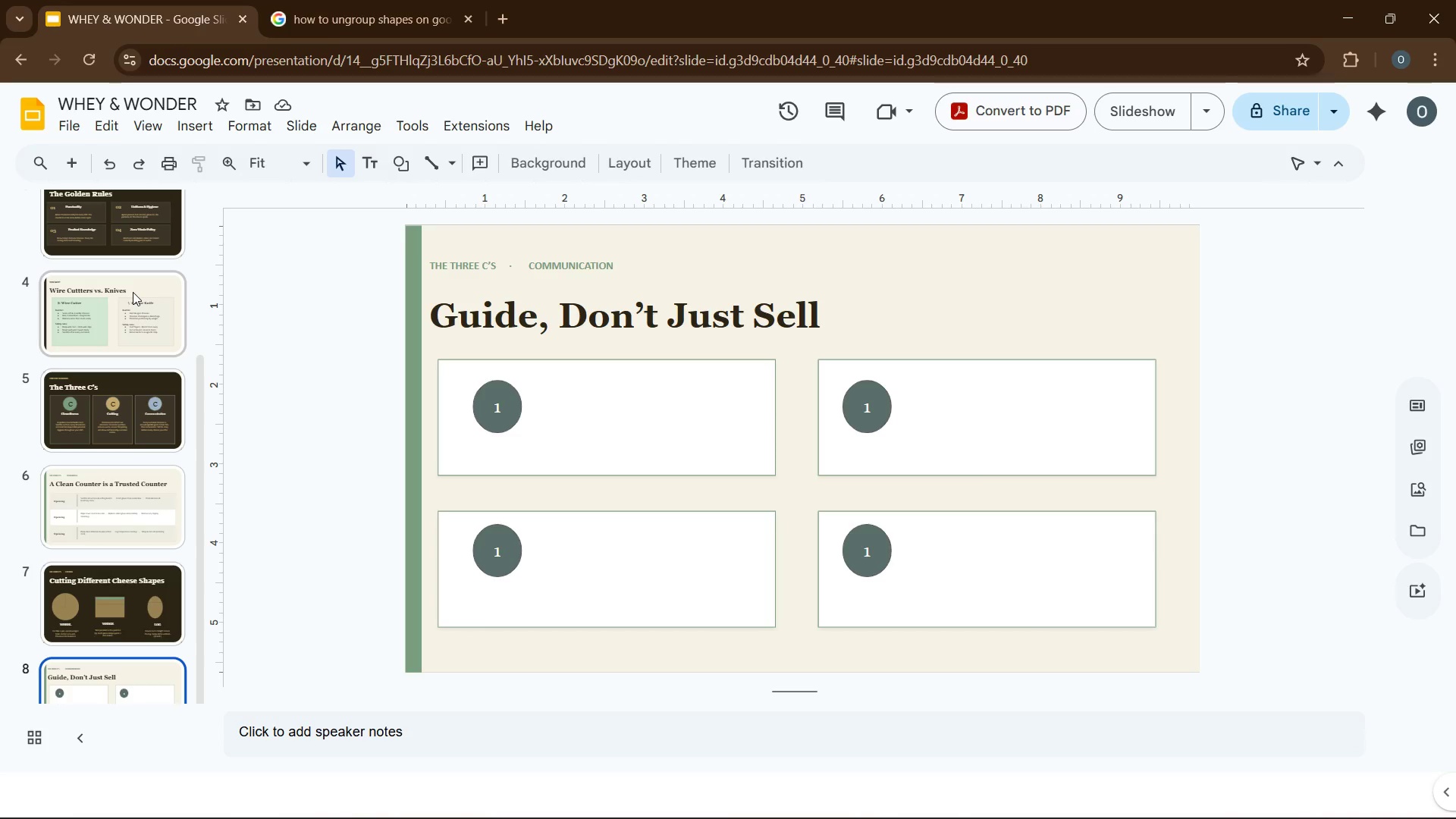 
wait(28.98)
 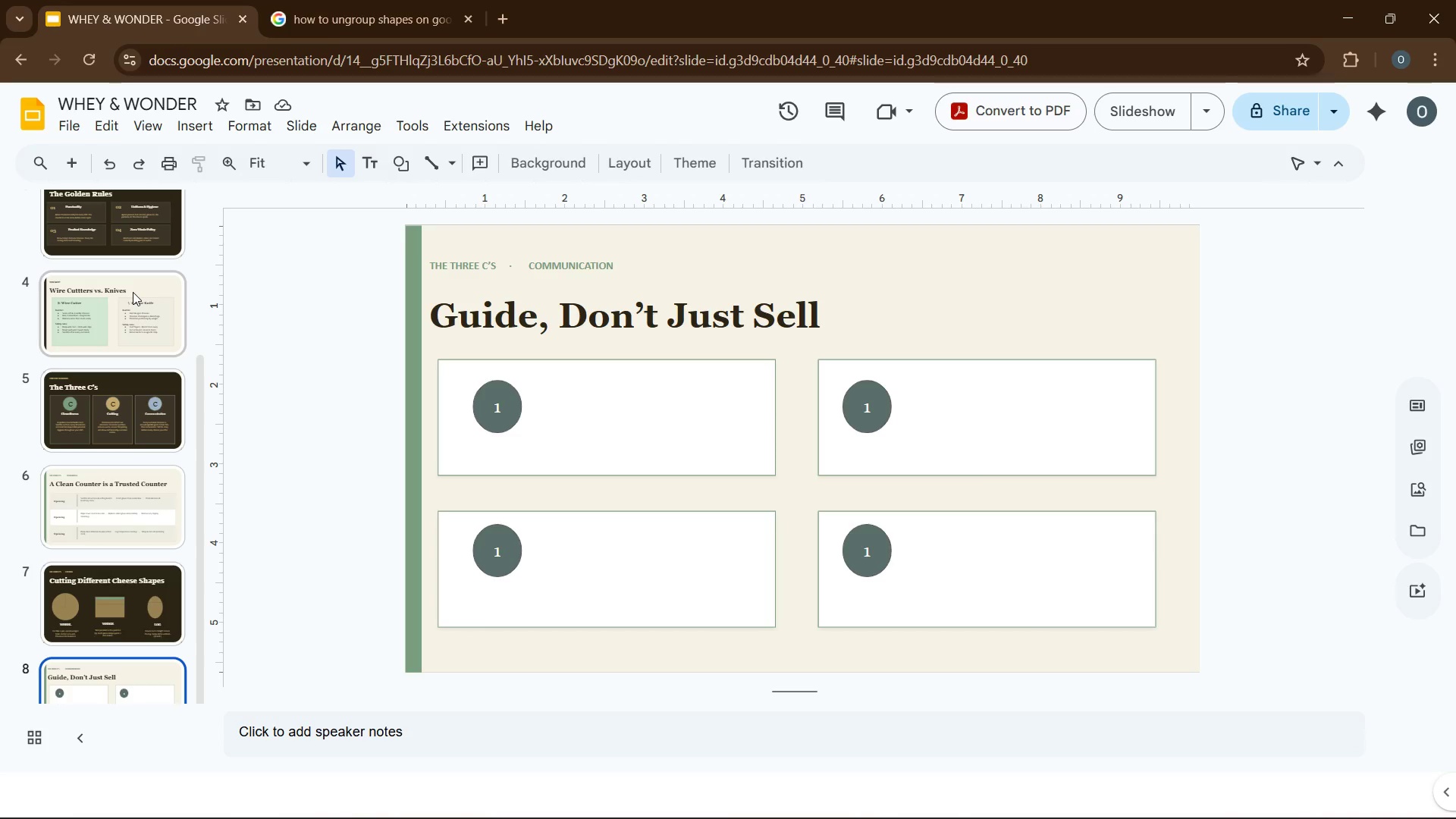 
left_click([202, 127])
 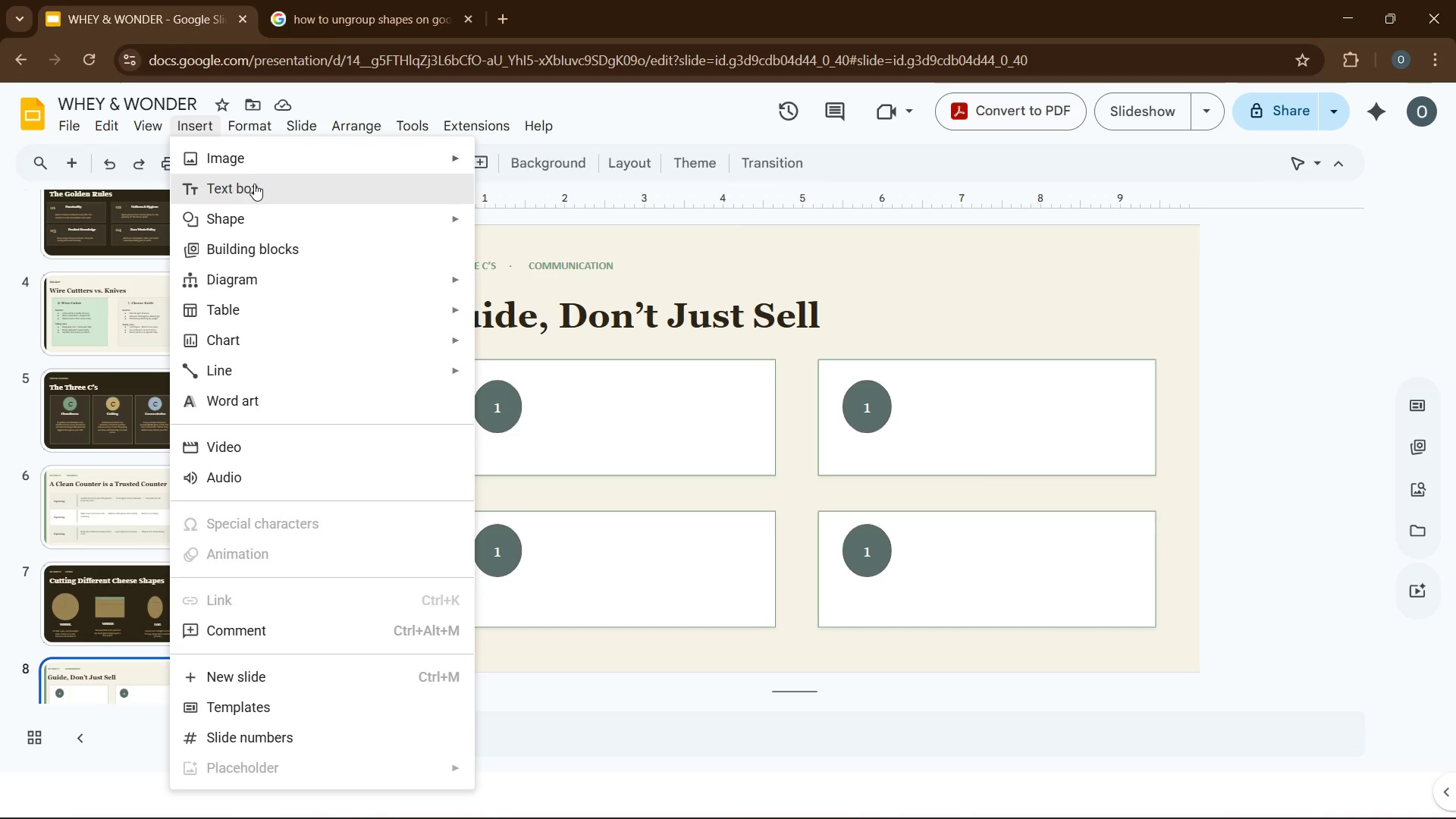 
left_click([256, 184])
 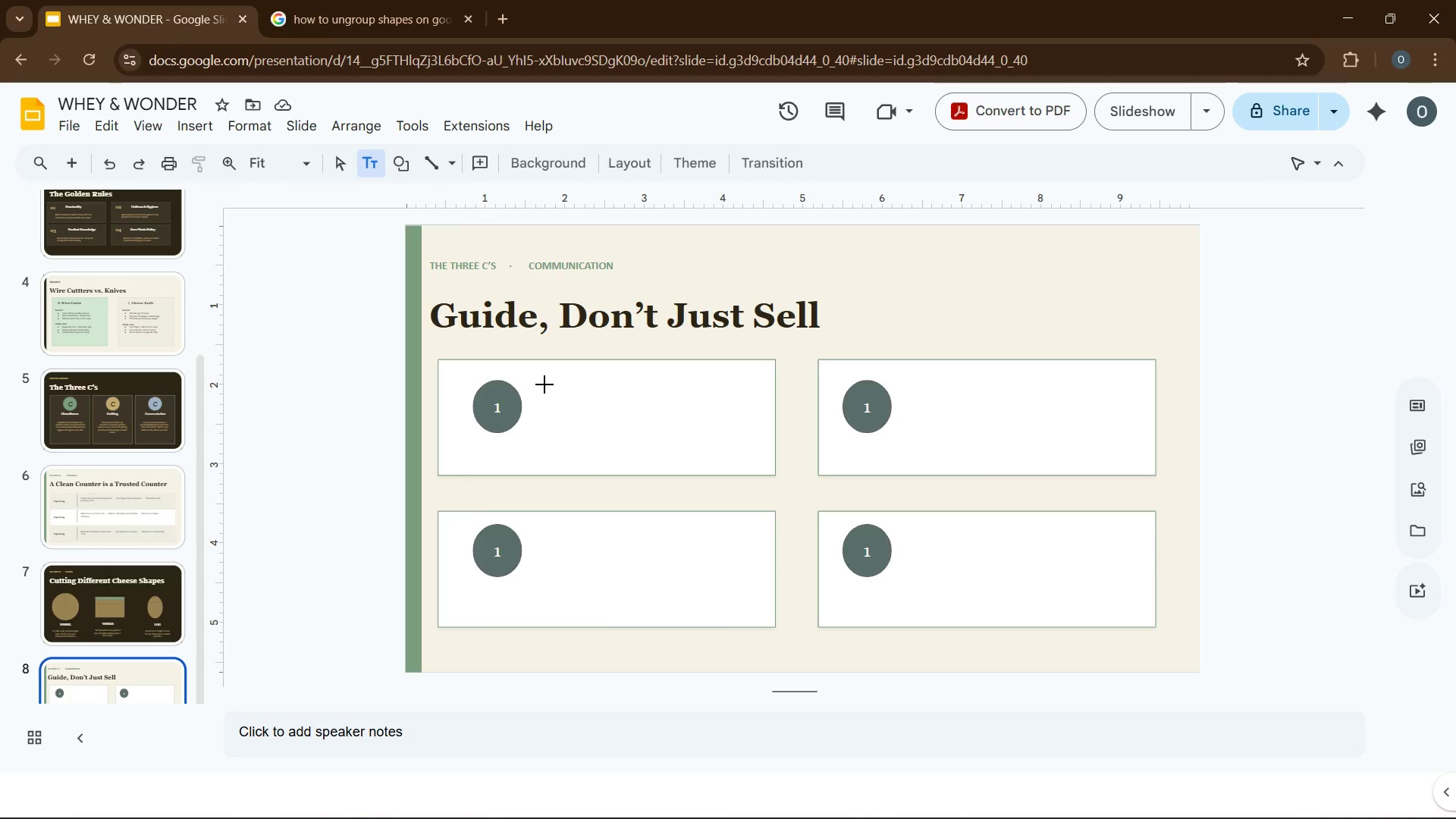 
left_click_drag(start_coordinate=[544, 384], to_coordinate=[765, 459])
 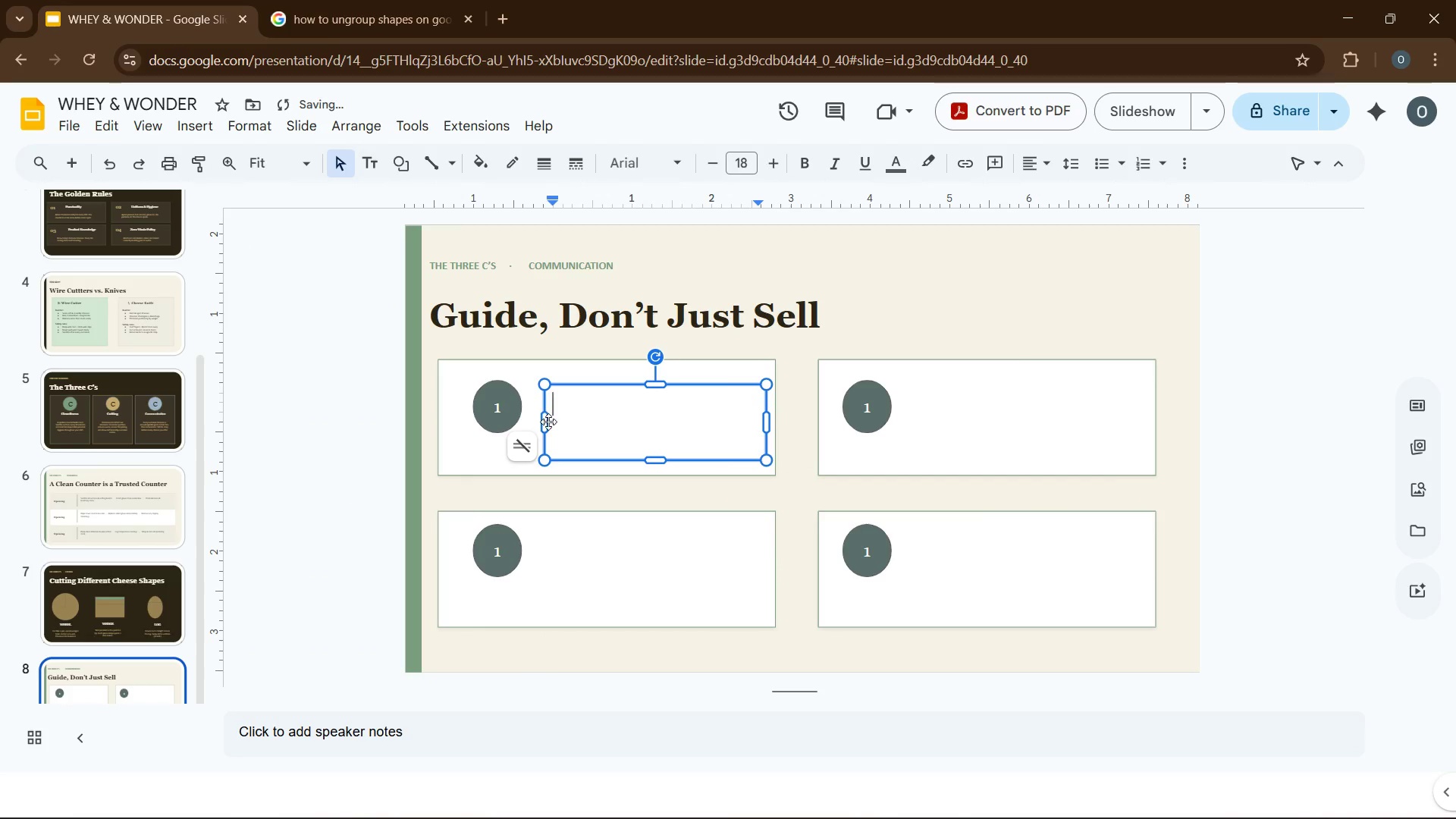 
left_click_drag(start_coordinate=[547, 422], to_coordinate=[535, 422])
 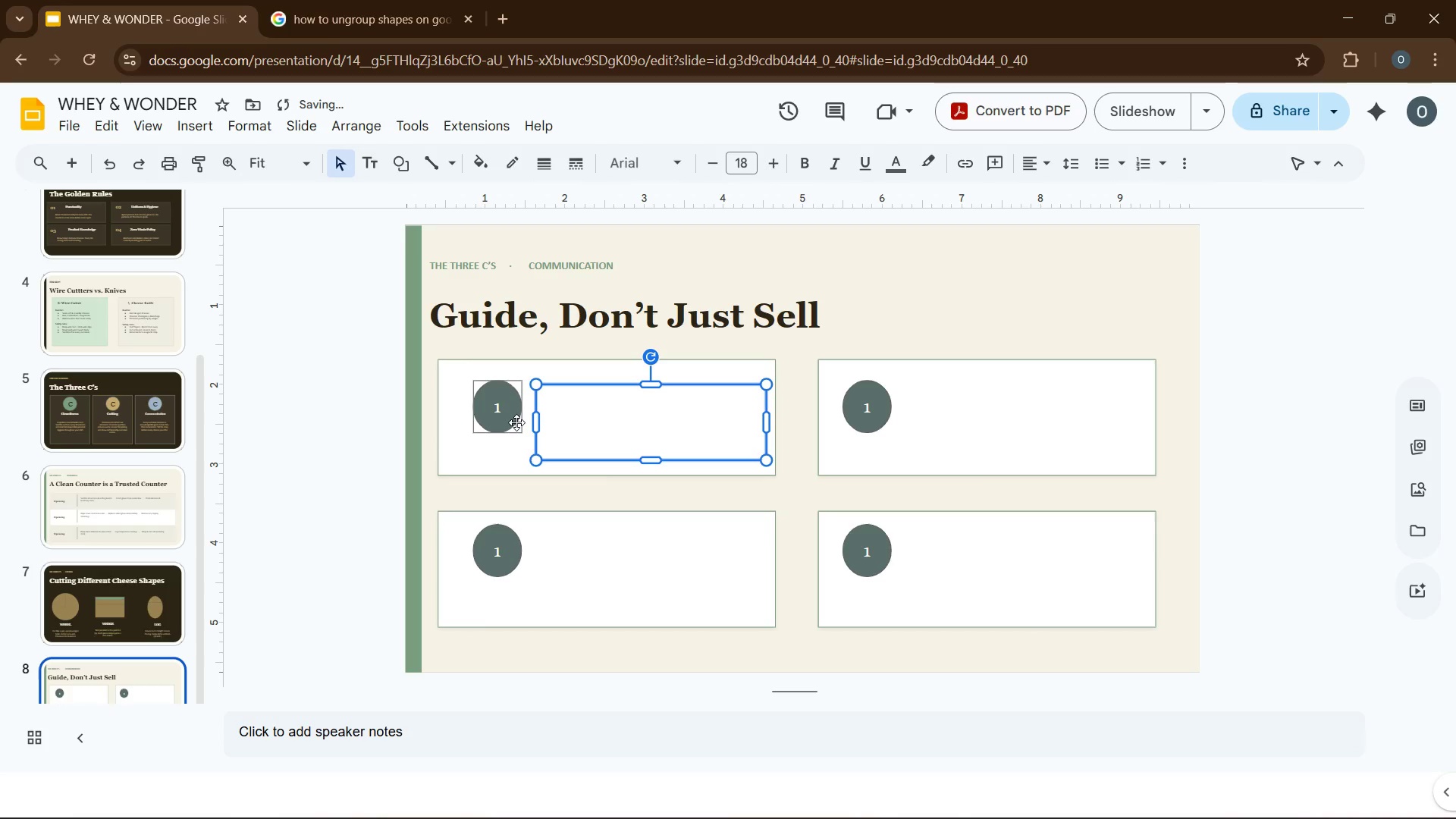 
left_click_drag(start_coordinate=[516, 422], to_coordinate=[497, 419])
 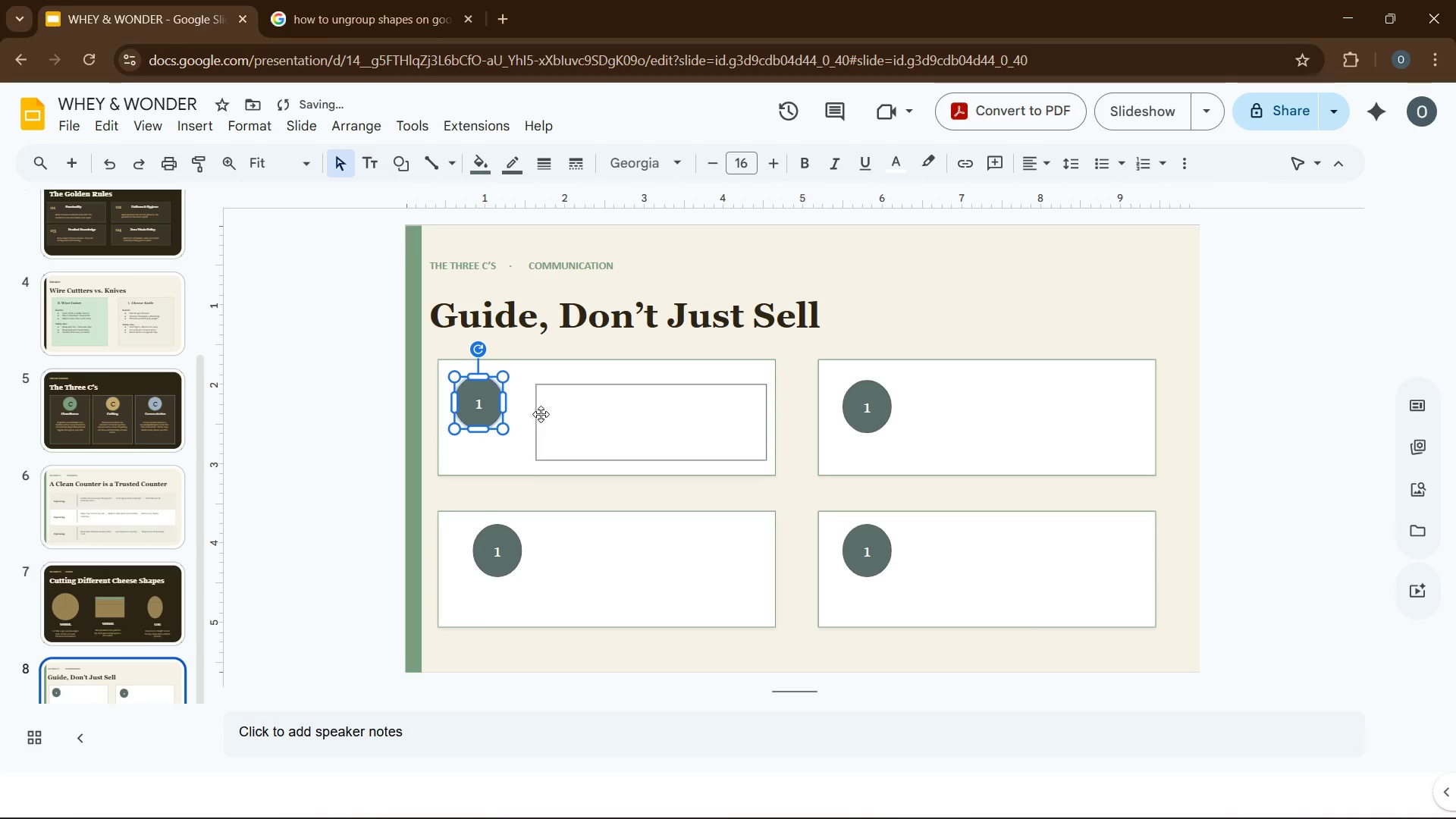 
left_click([537, 414])
 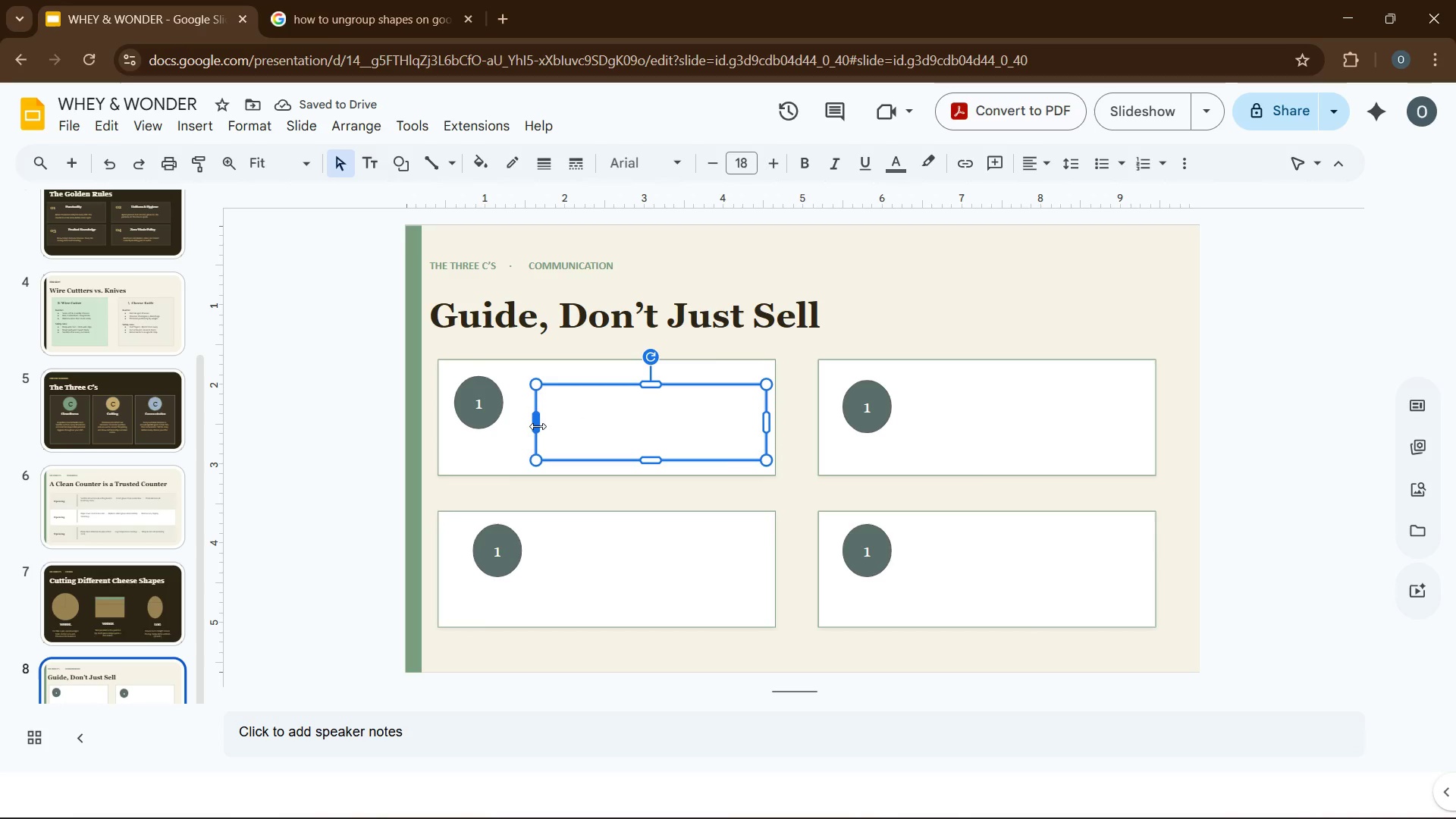 
left_click_drag(start_coordinate=[538, 424], to_coordinate=[519, 417])
 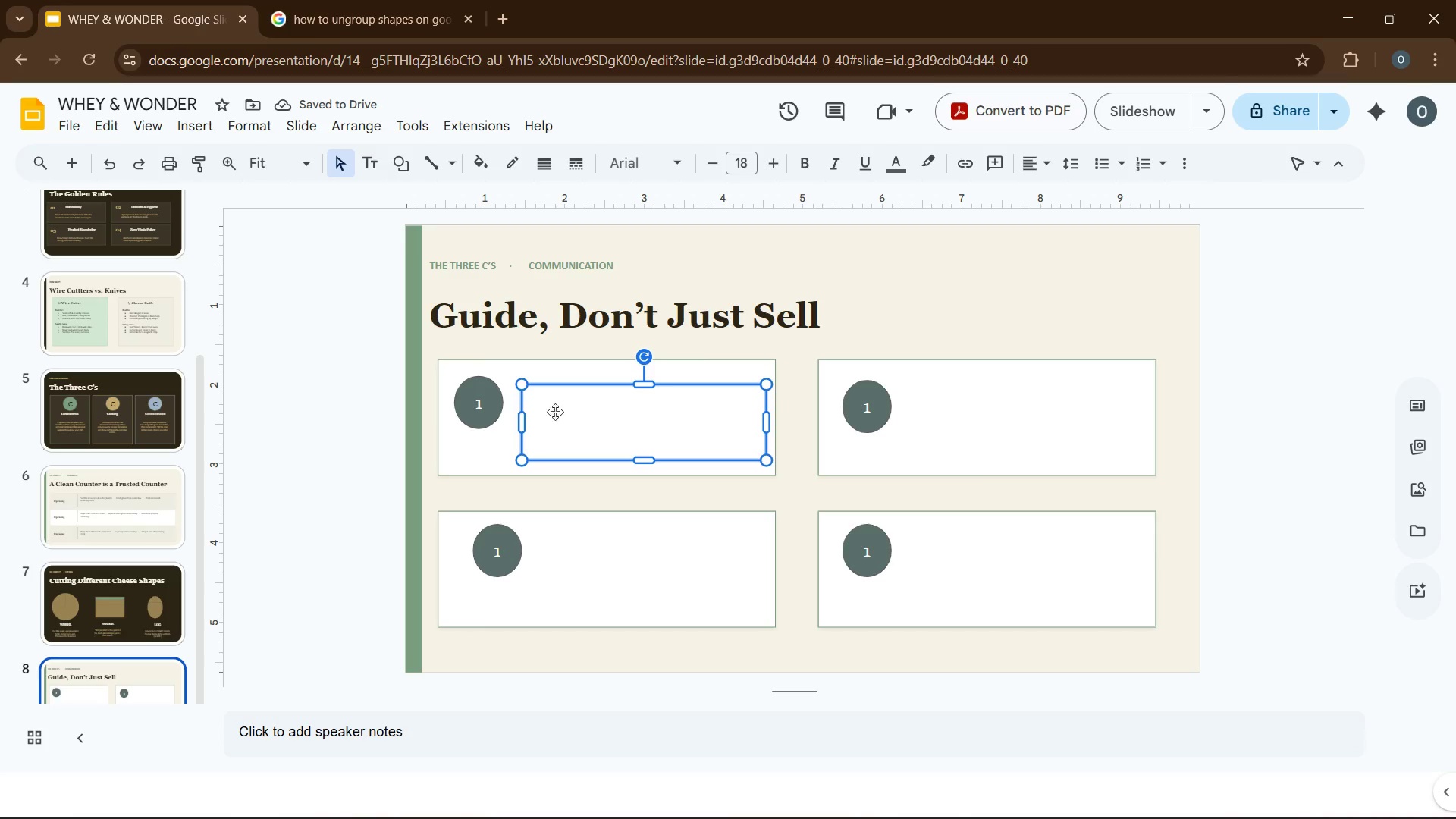 
wait(5.28)
 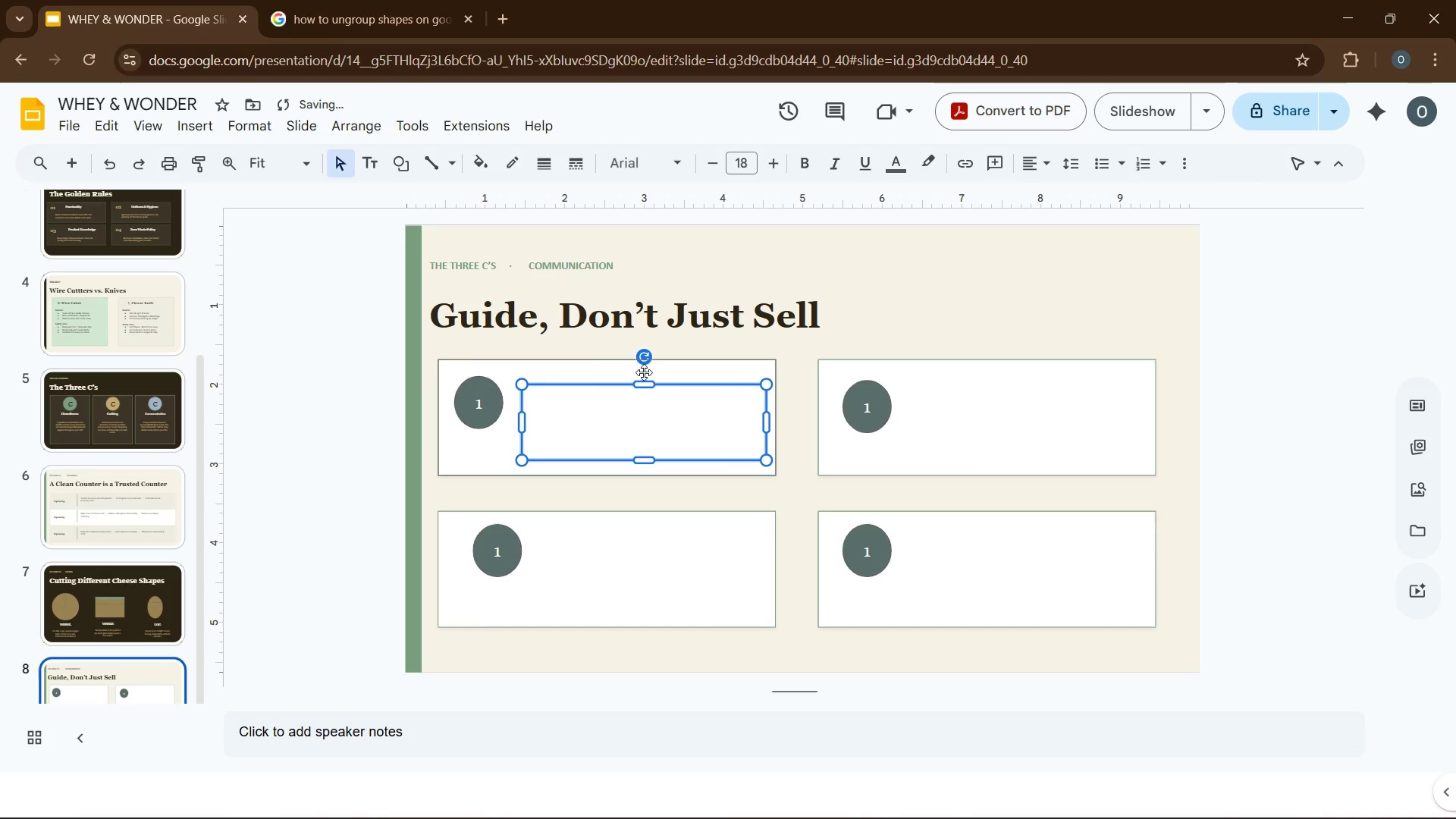 
left_click_drag(start_coordinate=[523, 422], to_coordinate=[509, 423])
 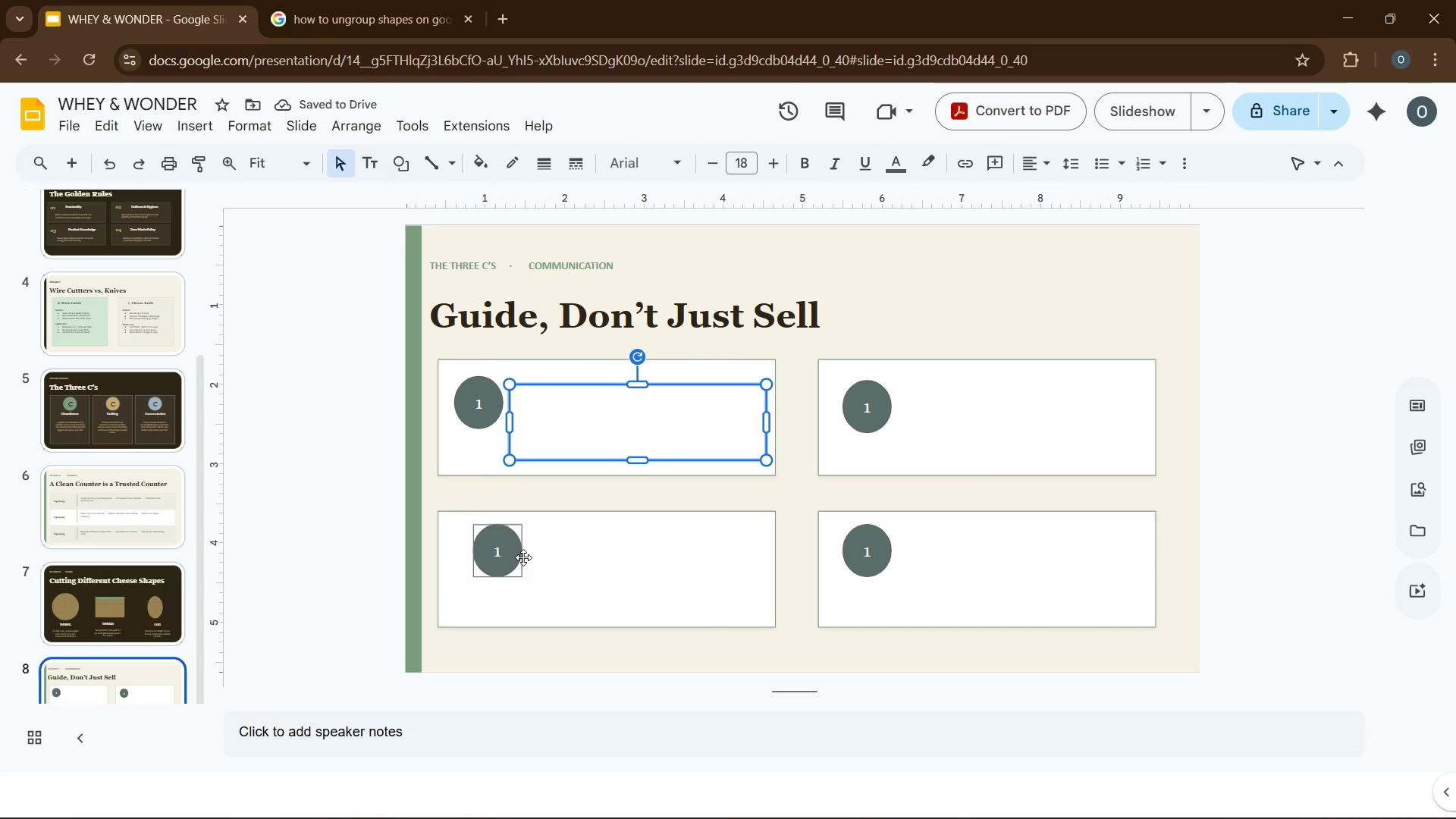 
left_click_drag(start_coordinate=[514, 560], to_coordinate=[491, 563])
 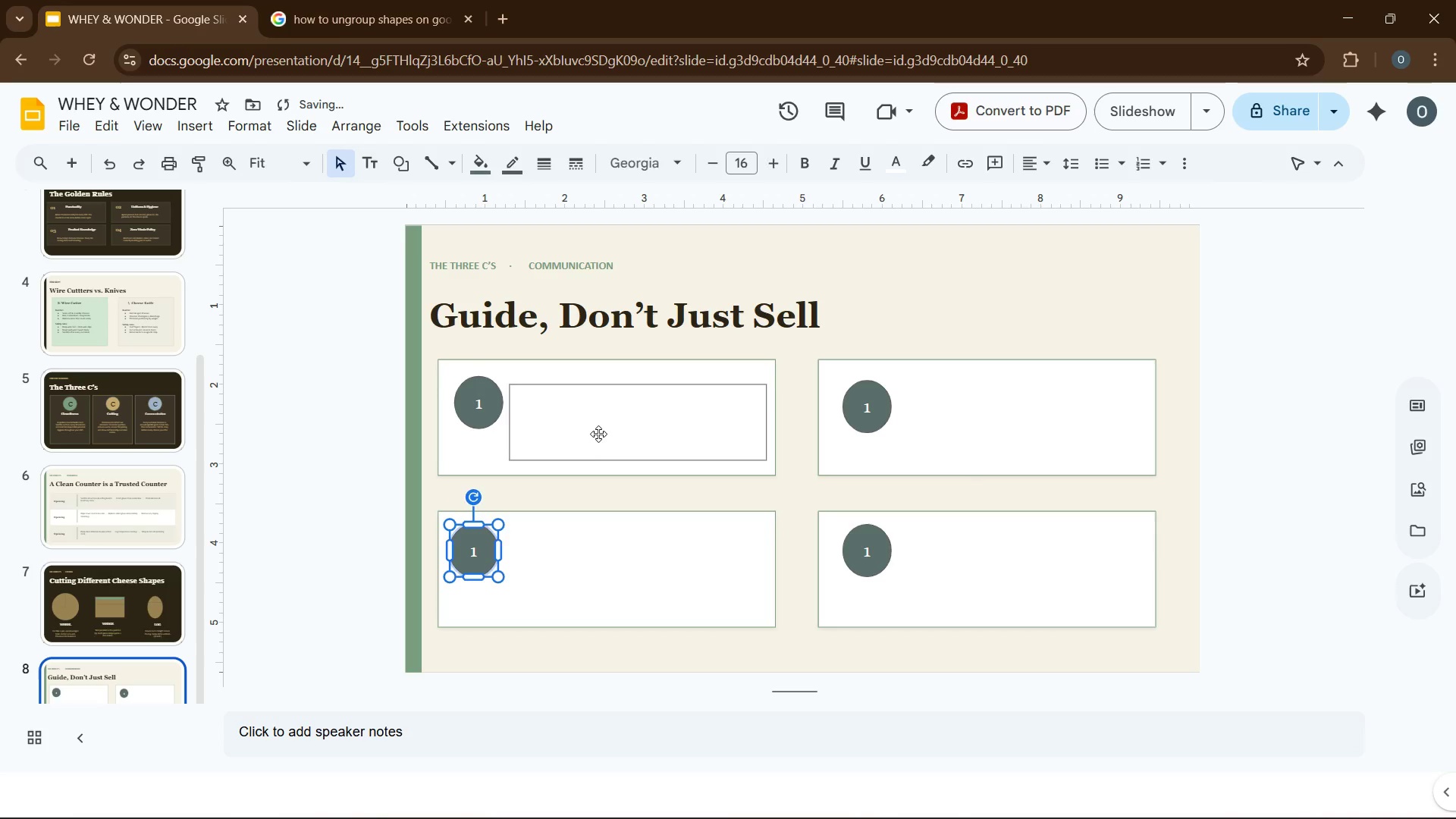 
left_click([598, 432])
 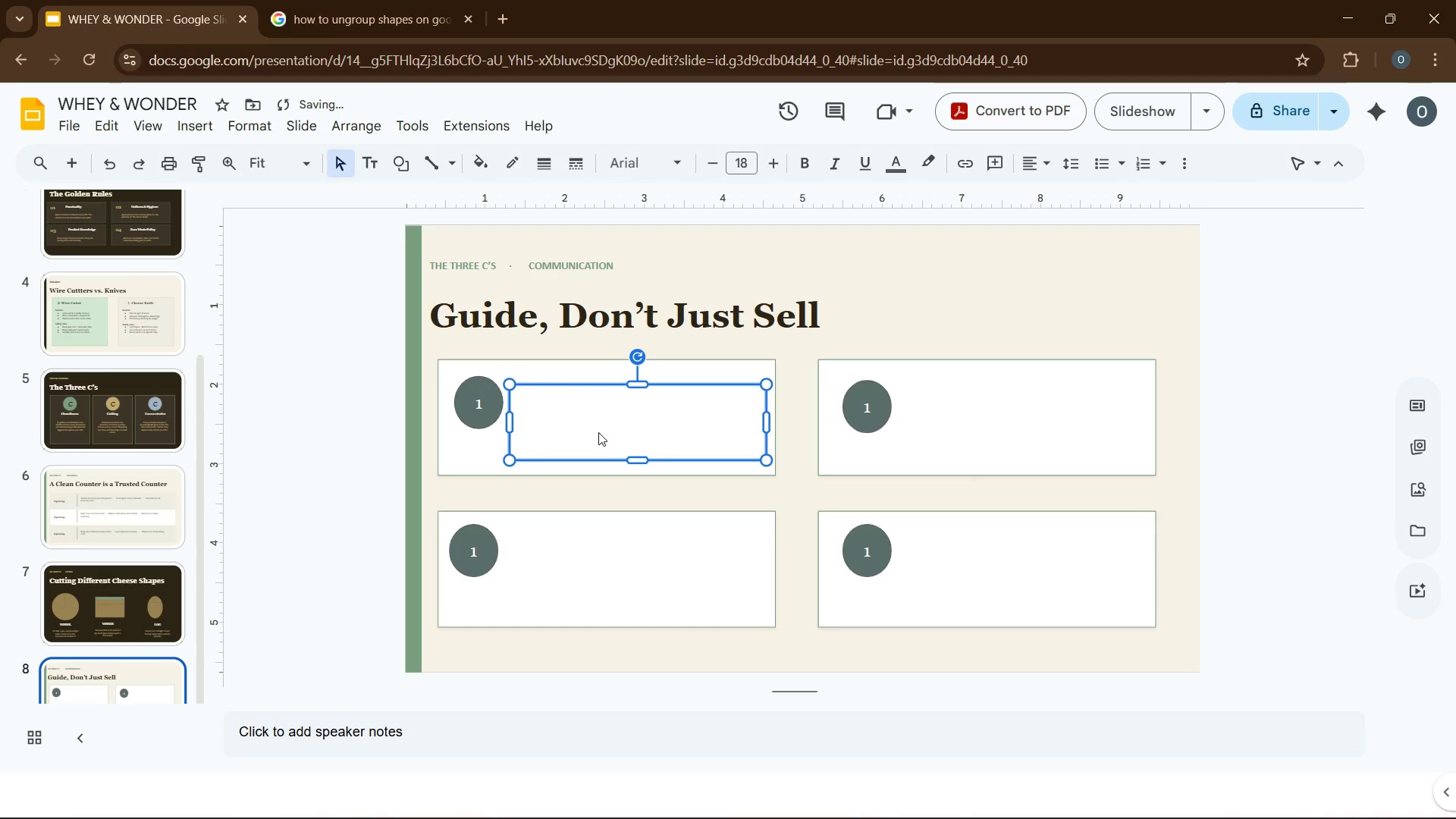 
key(Control+D)
 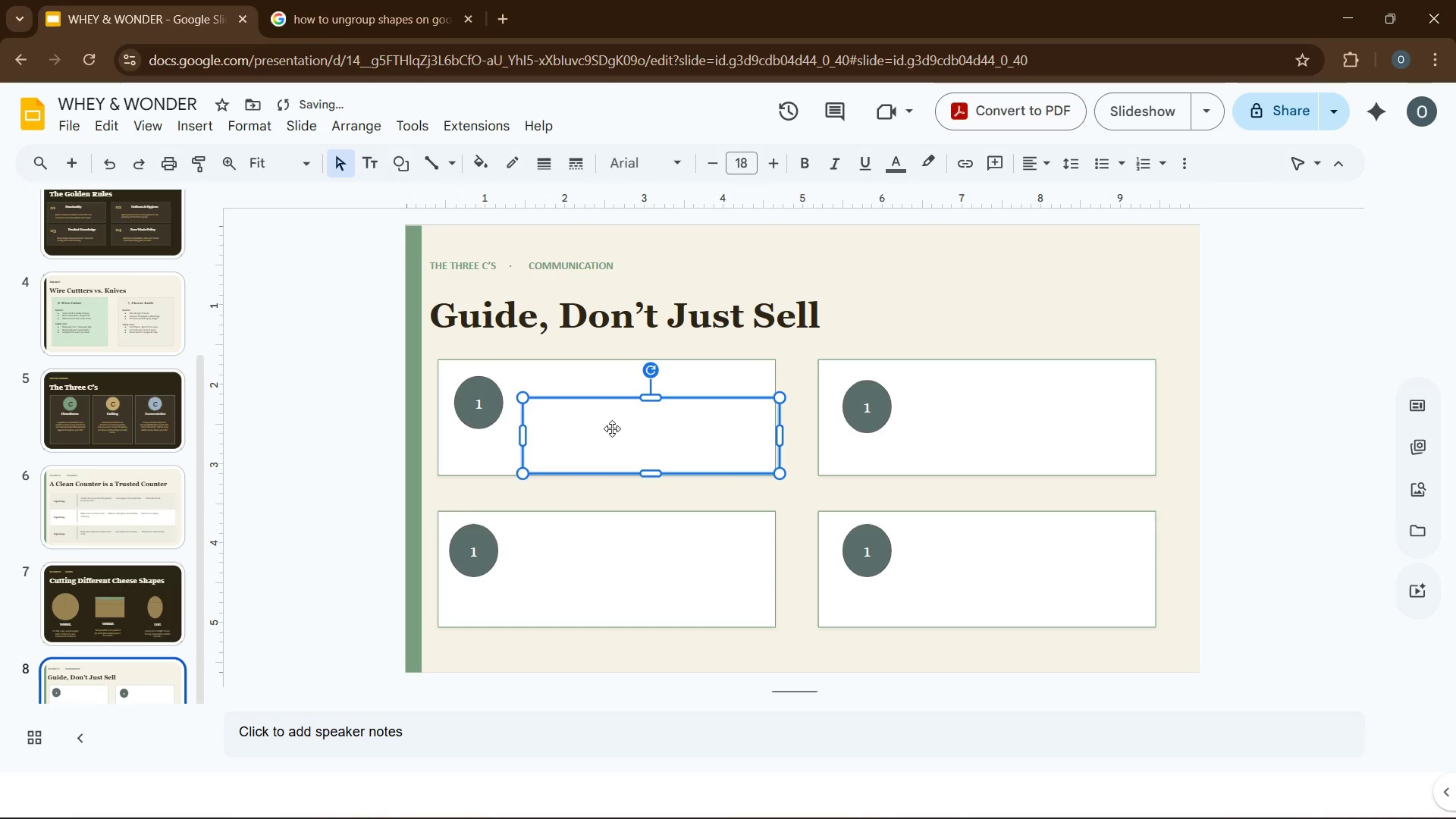 
left_click_drag(start_coordinate=[611, 428], to_coordinate=[596, 559])
 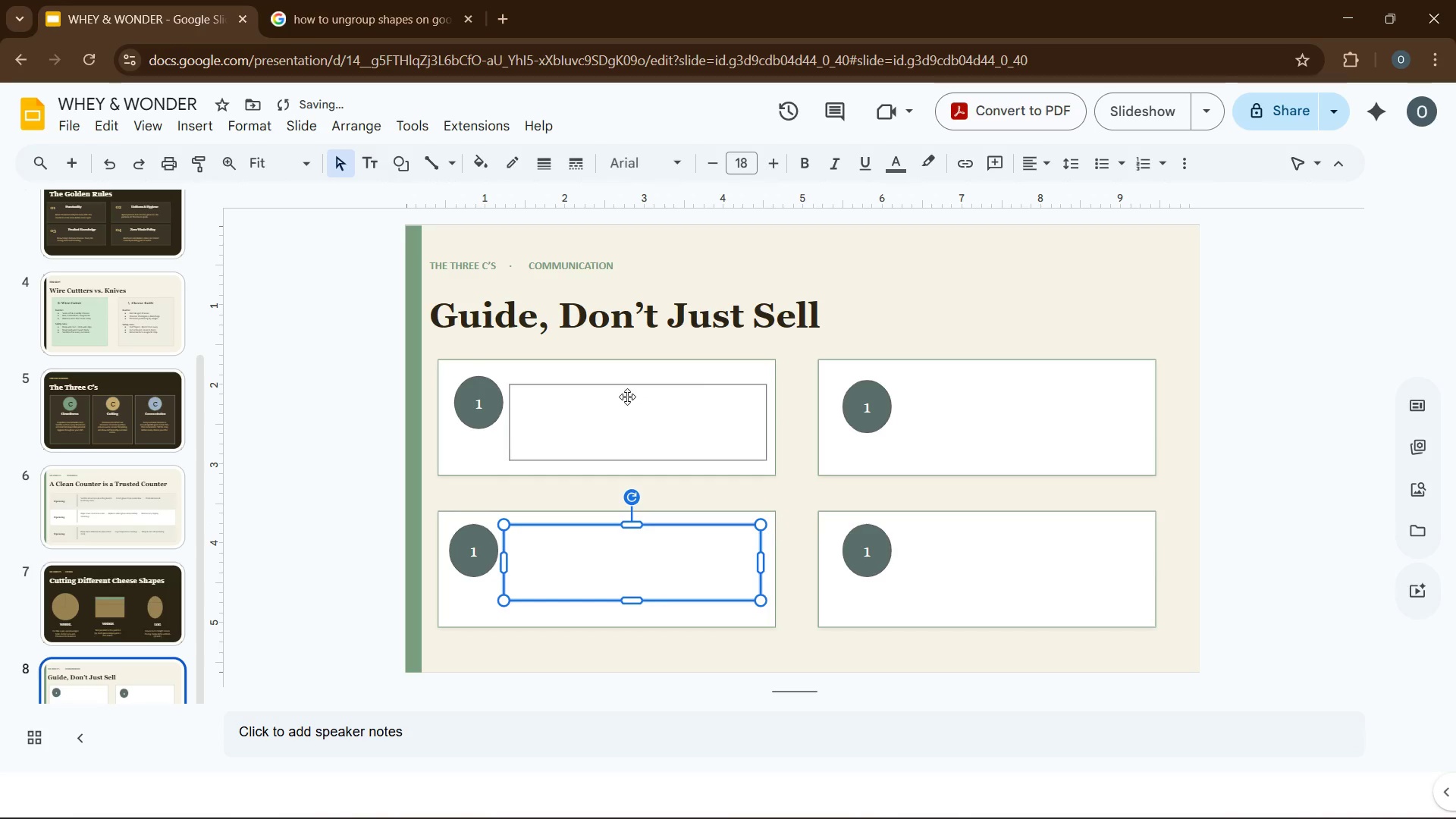 
left_click([629, 392])
 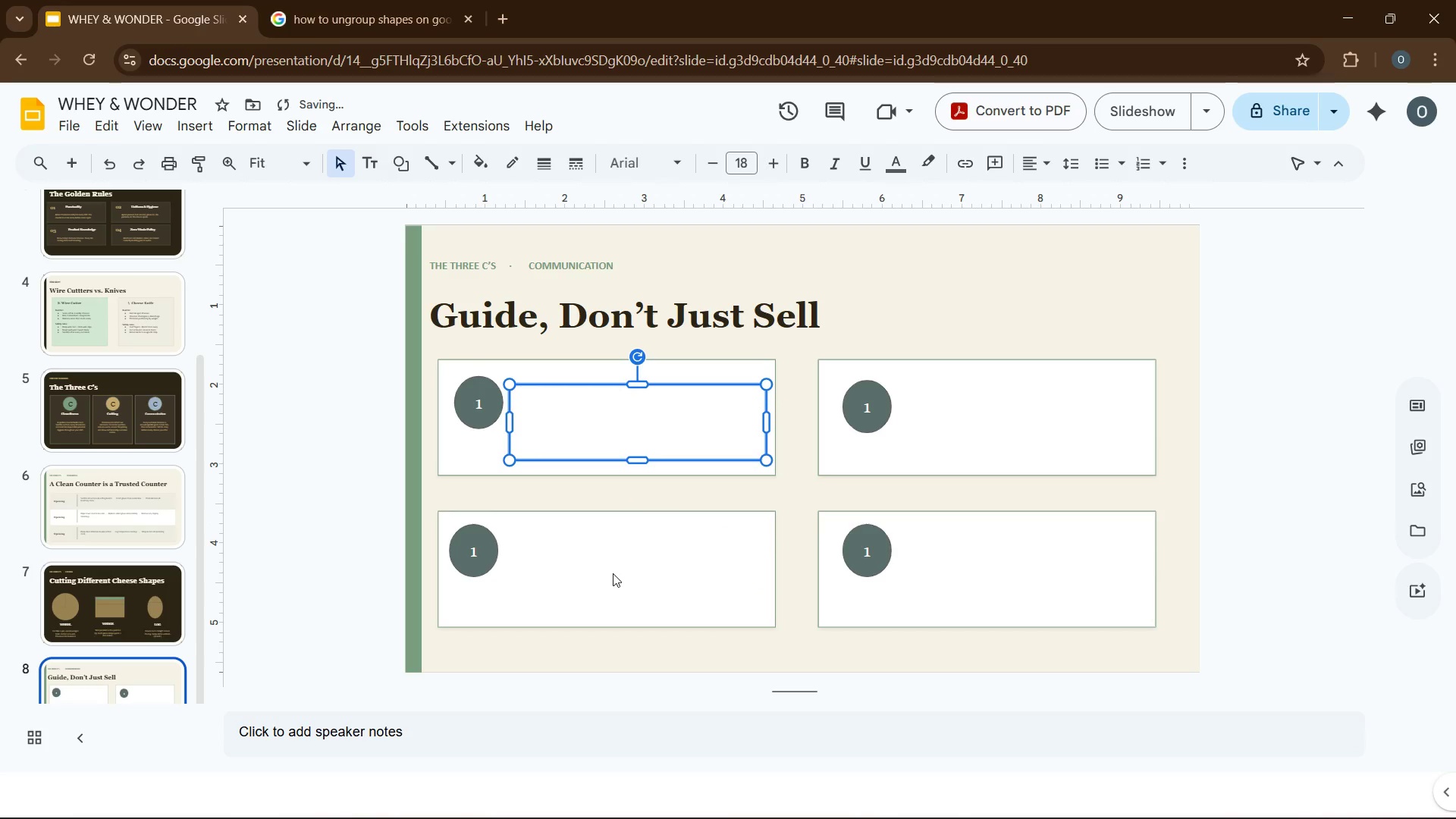 
left_click([613, 573])
 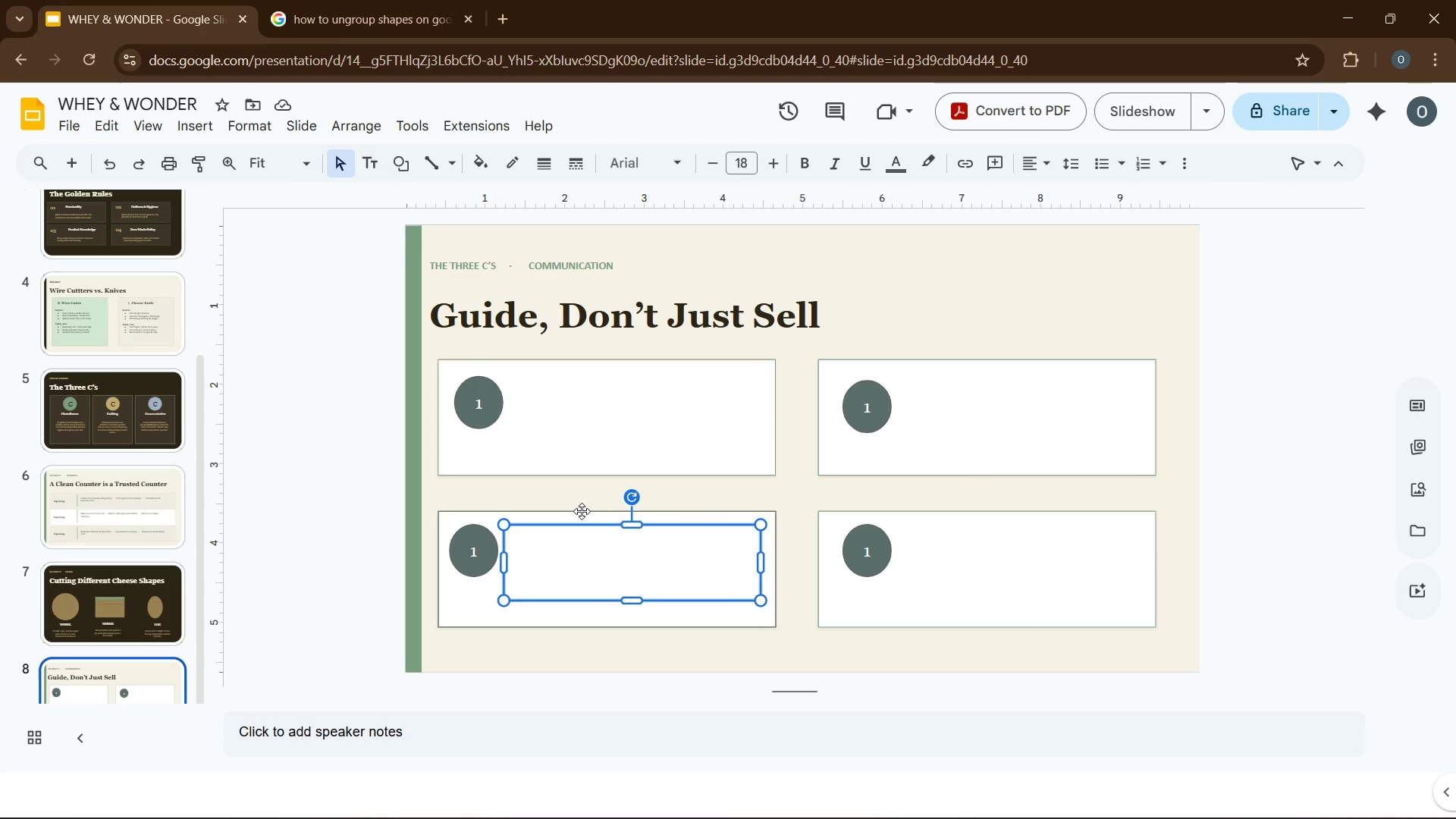 
wait(10.66)
 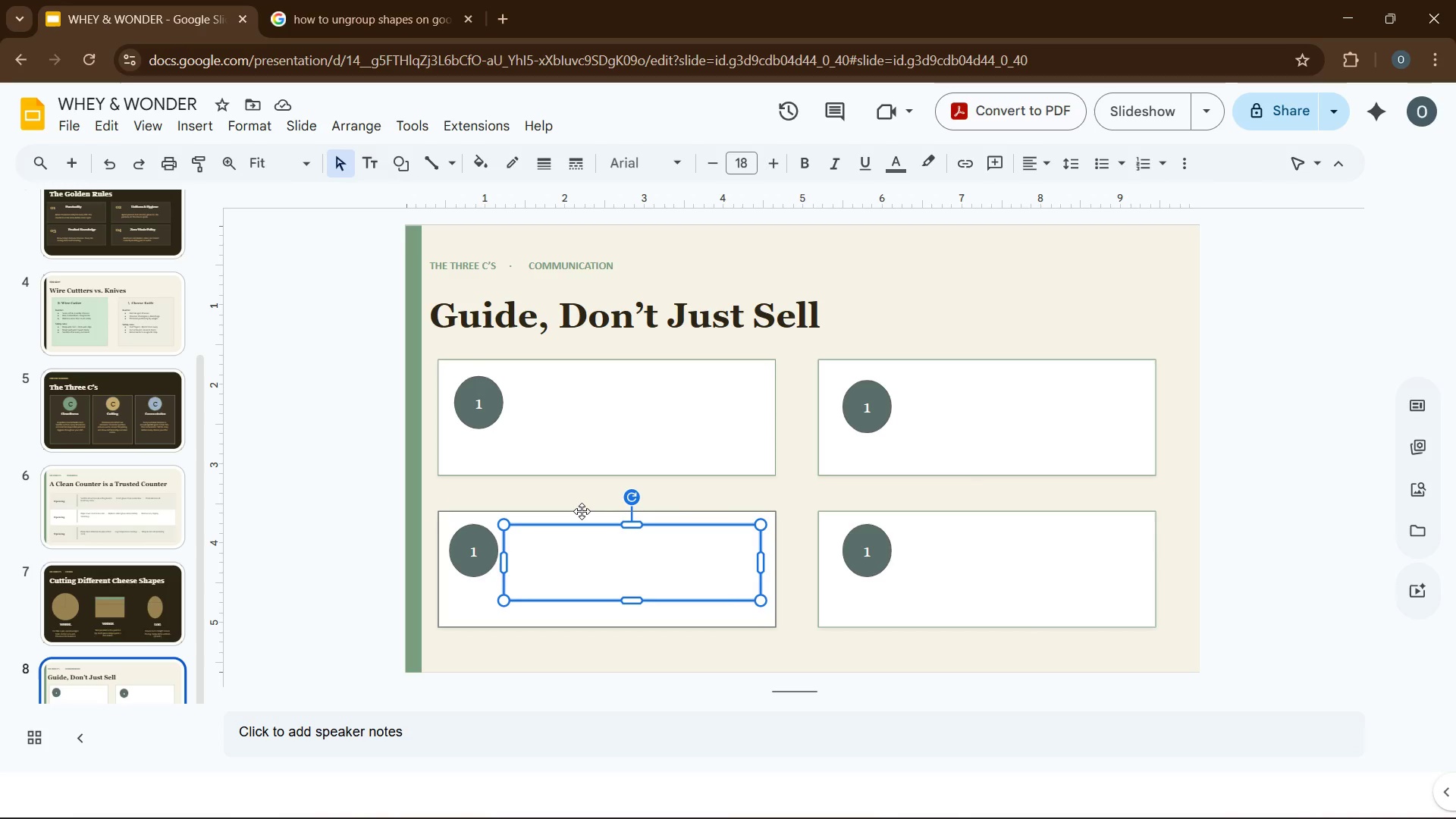 
left_click([610, 406])
 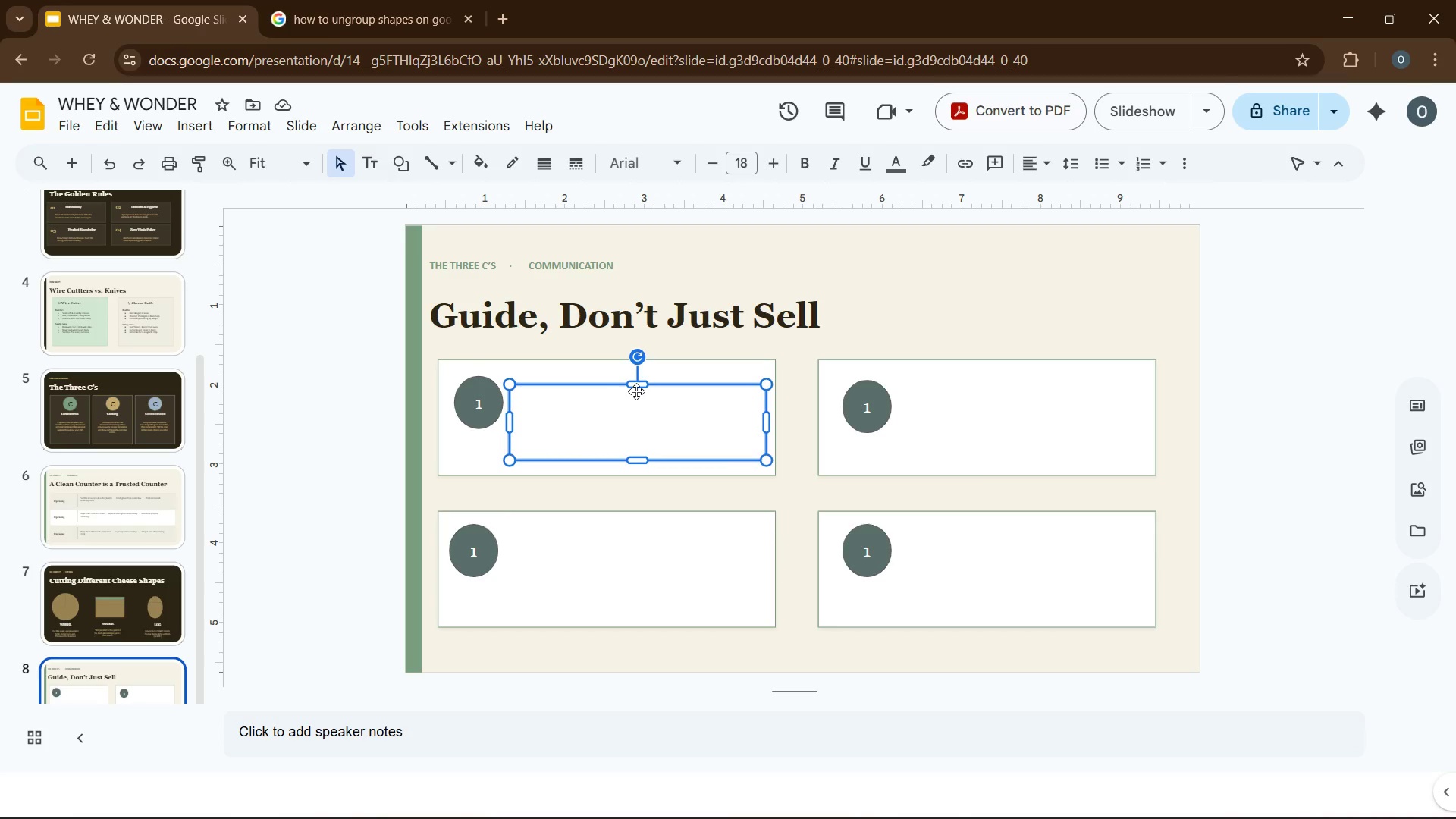 
left_click_drag(start_coordinate=[641, 382], to_coordinate=[641, 377])
 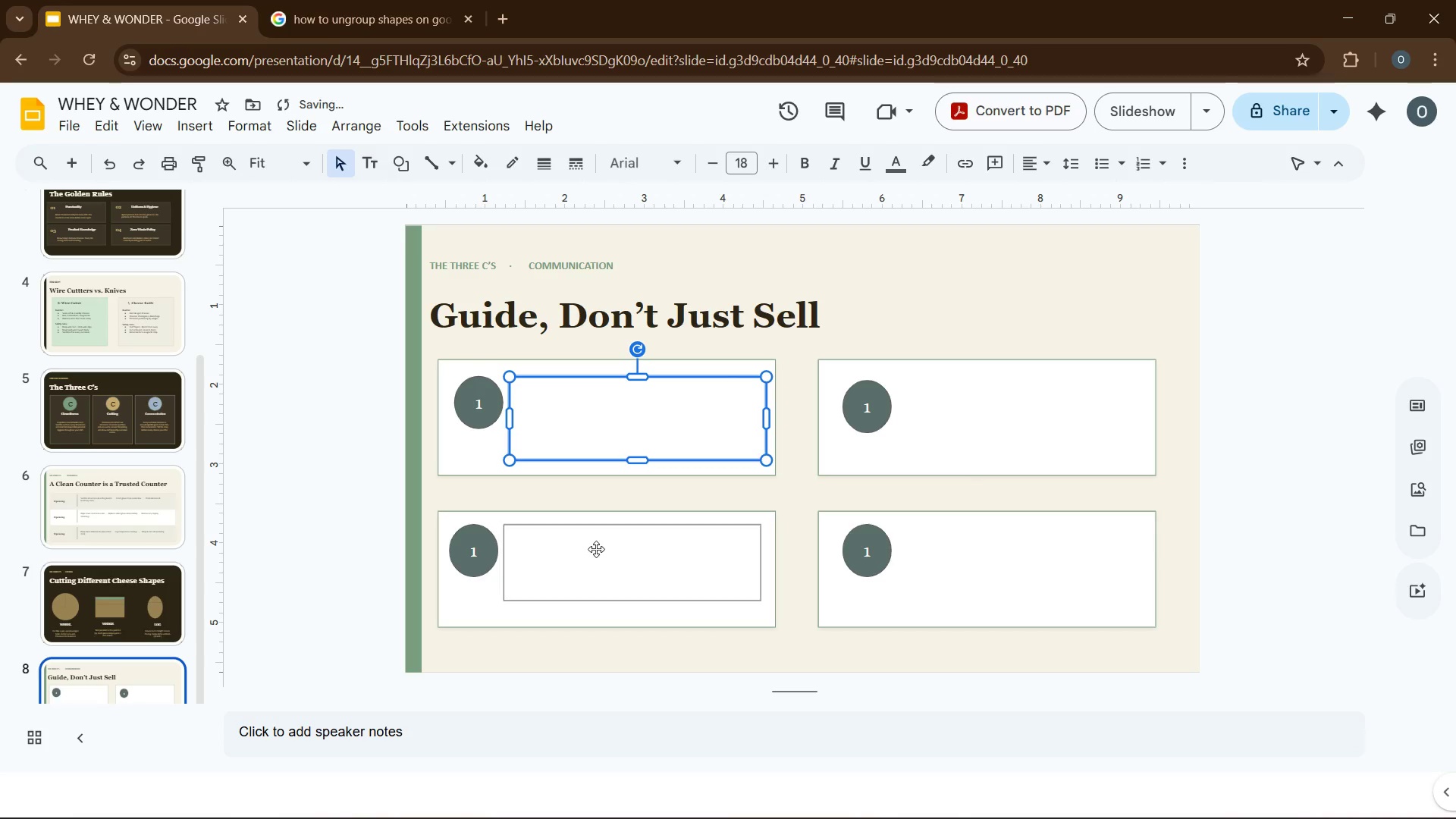 
left_click([596, 551])
 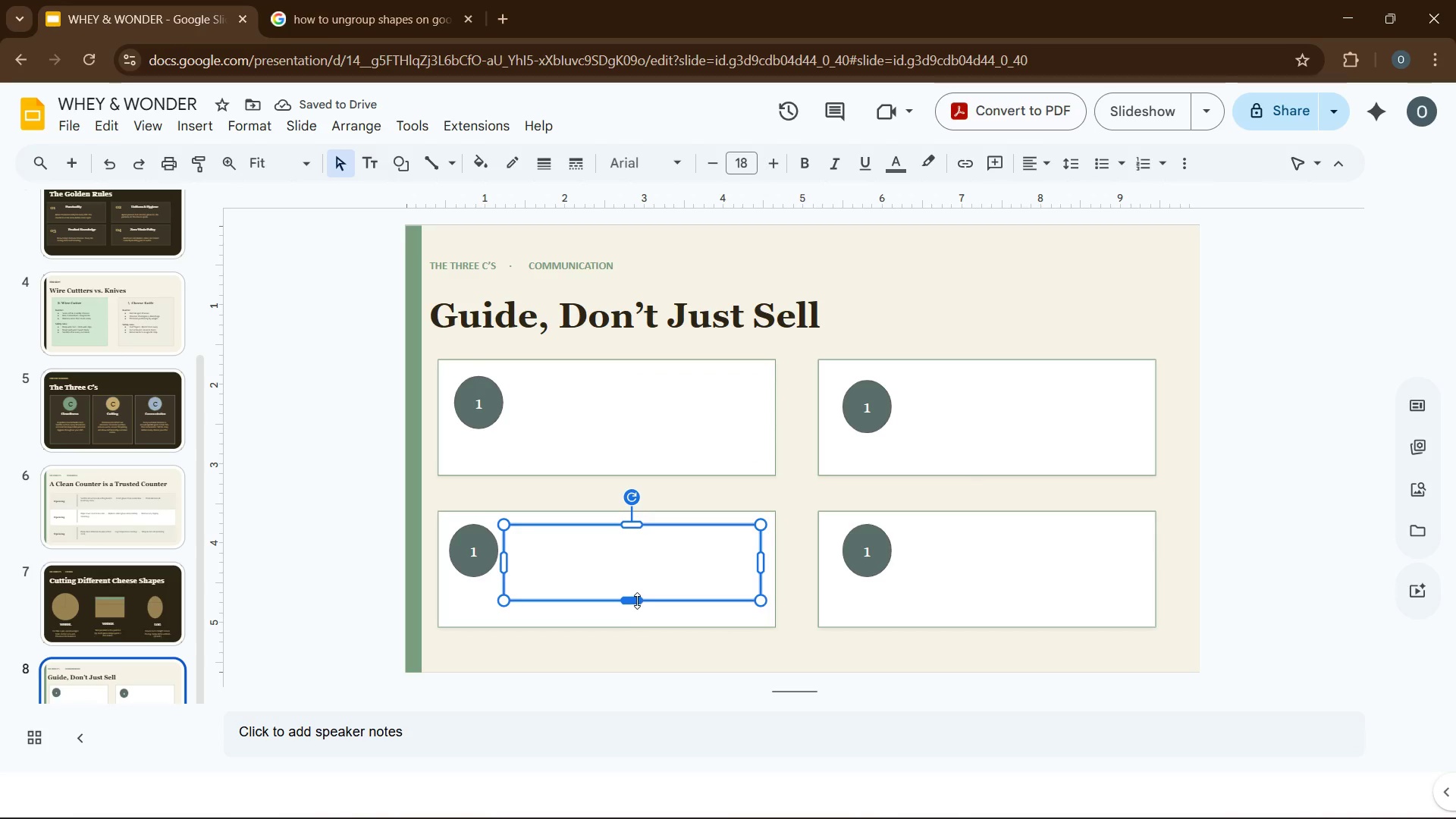 
left_click_drag(start_coordinate=[636, 600], to_coordinate=[636, 606])
 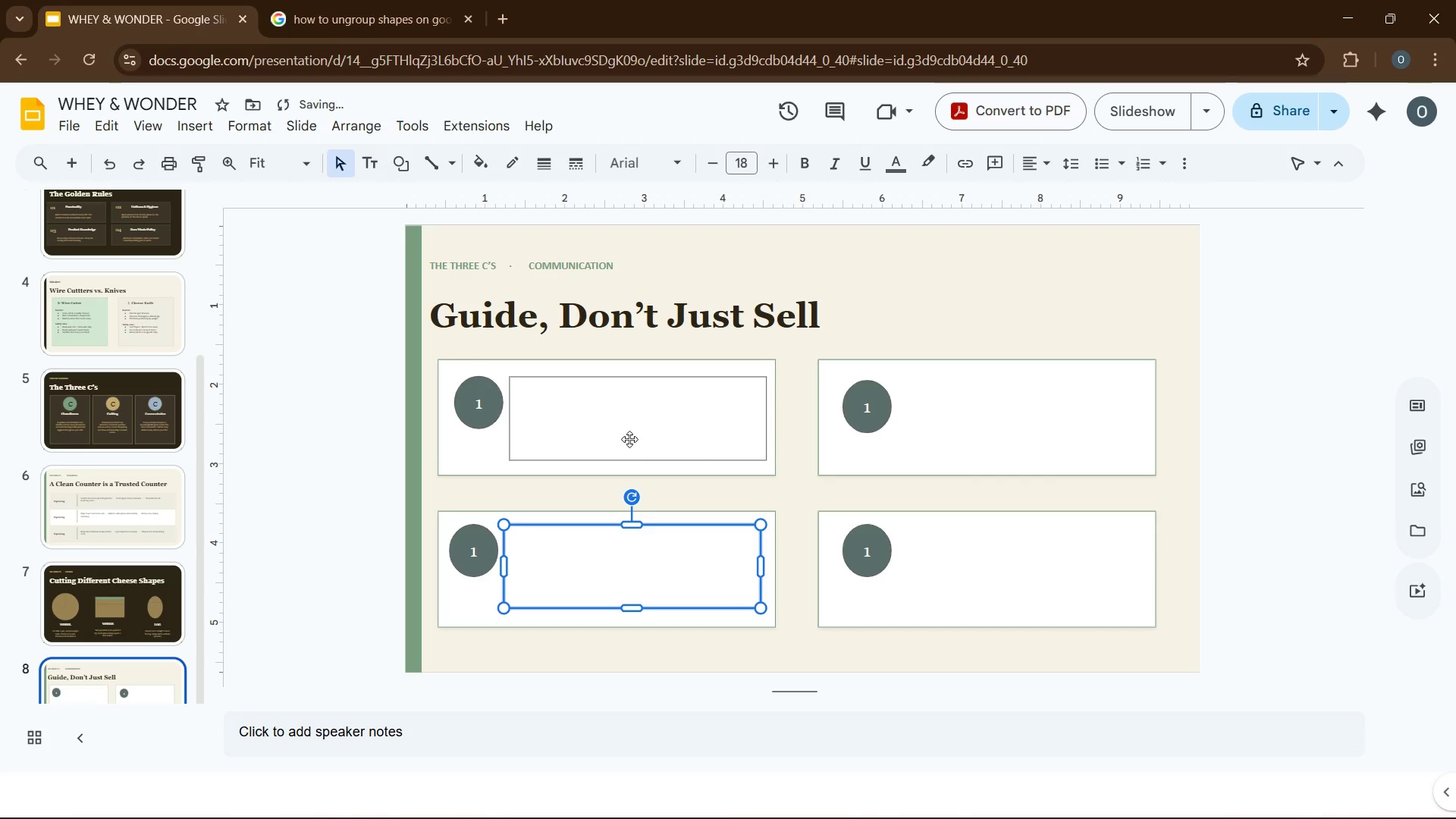 
left_click([629, 439])
 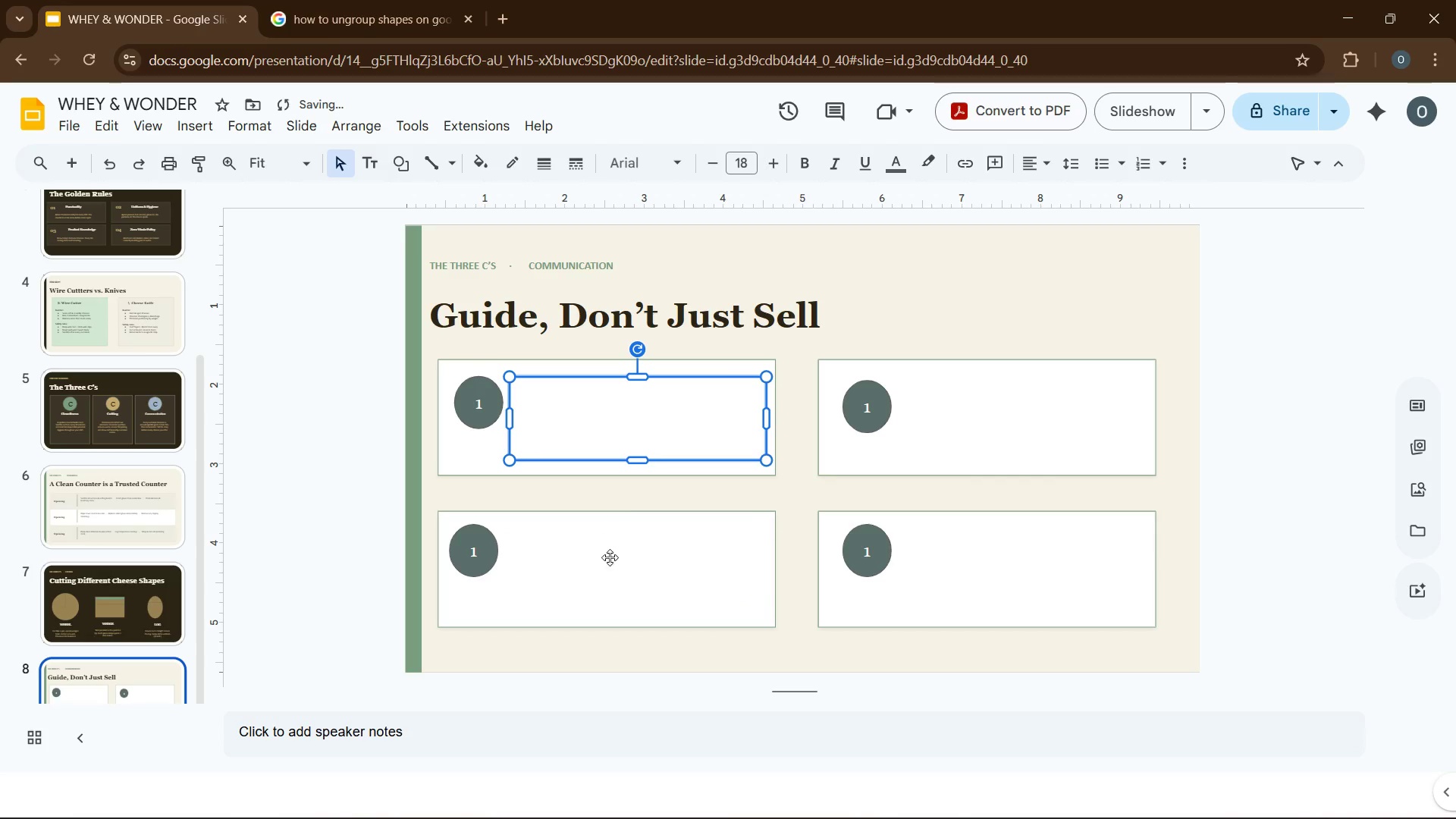 
hold_key(key=ControlLeft, duration=0.62)
left_click([607, 571])
 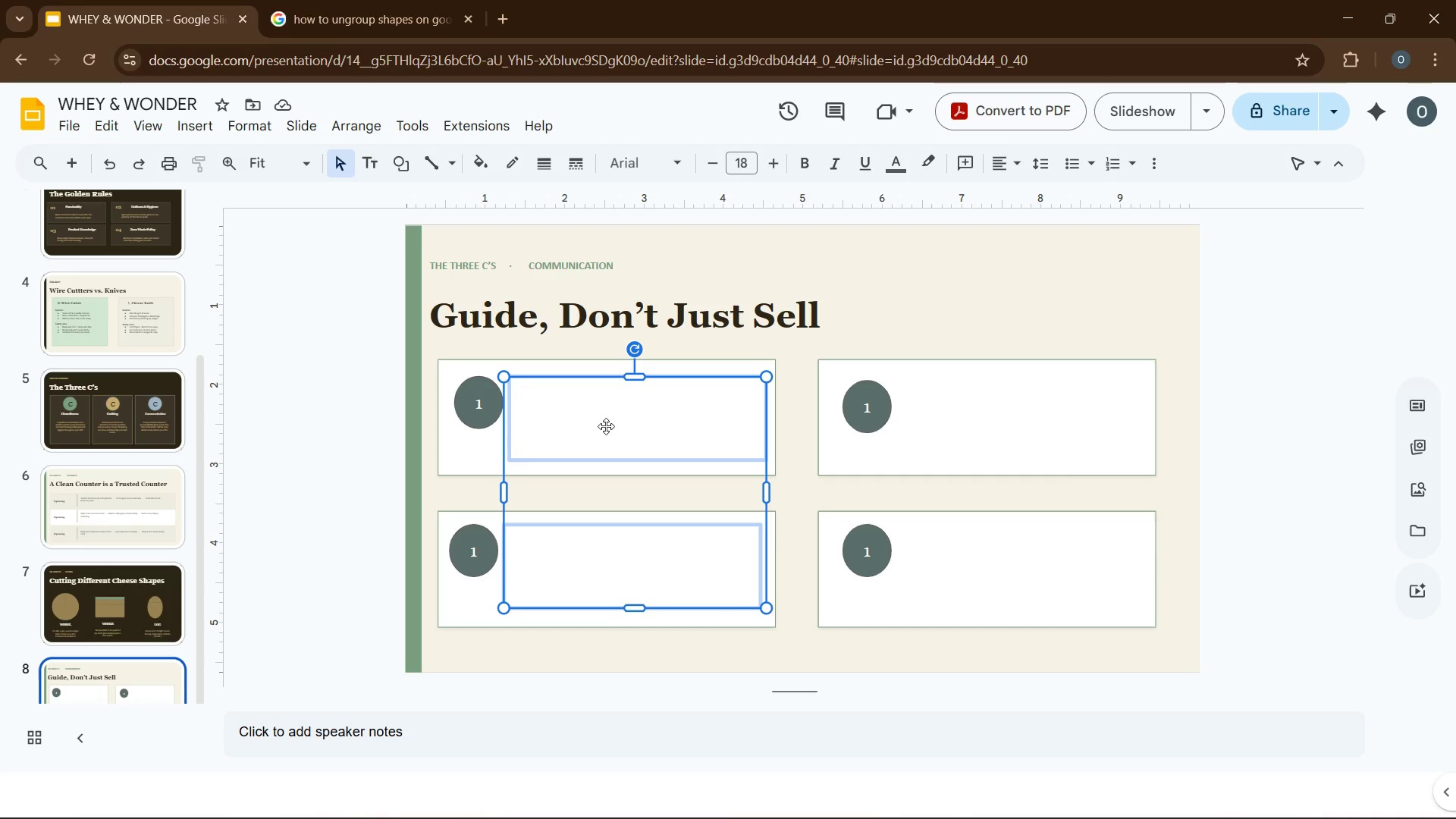 
left_click([300, 423])
 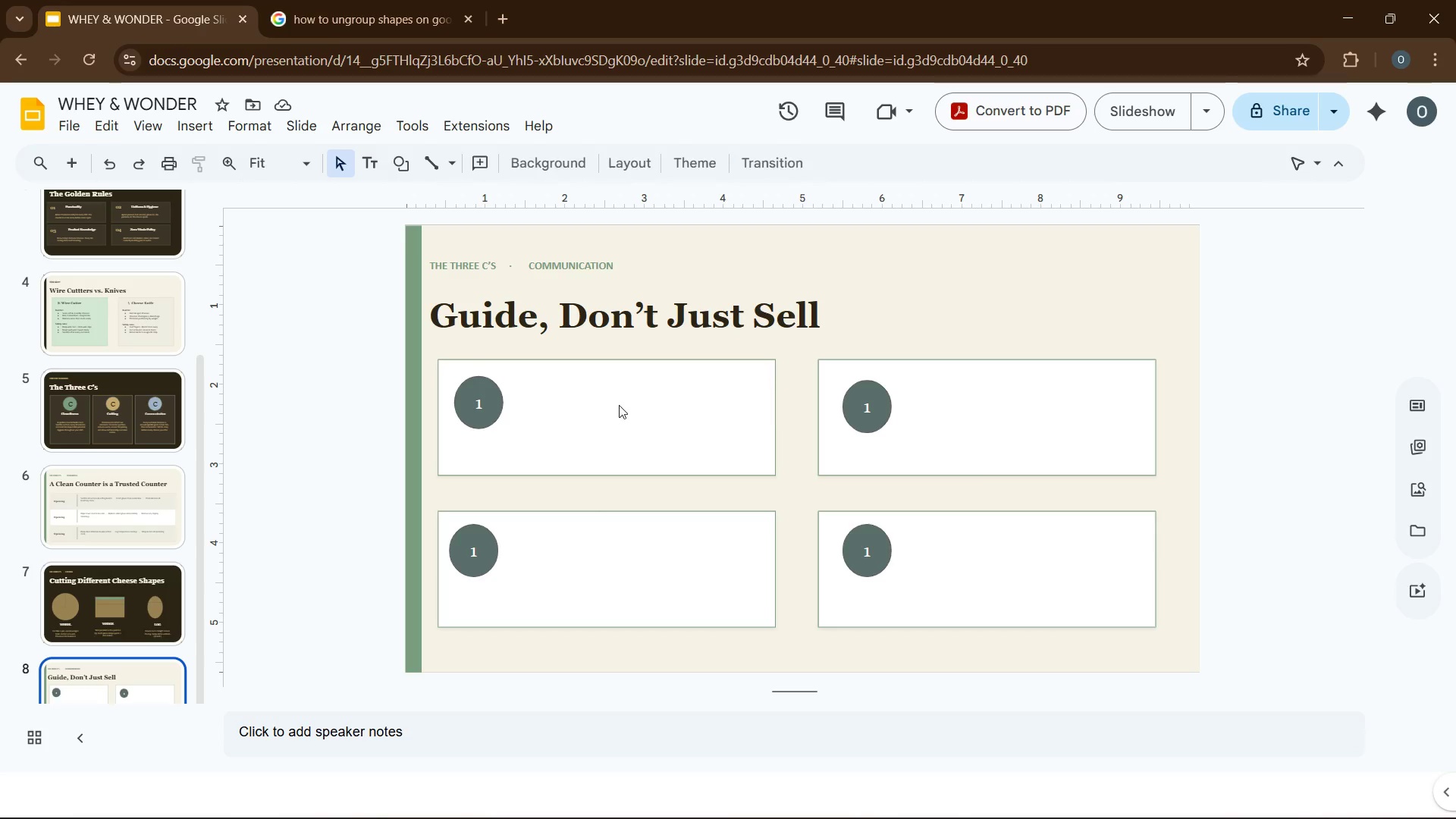 
left_click([619, 405])
 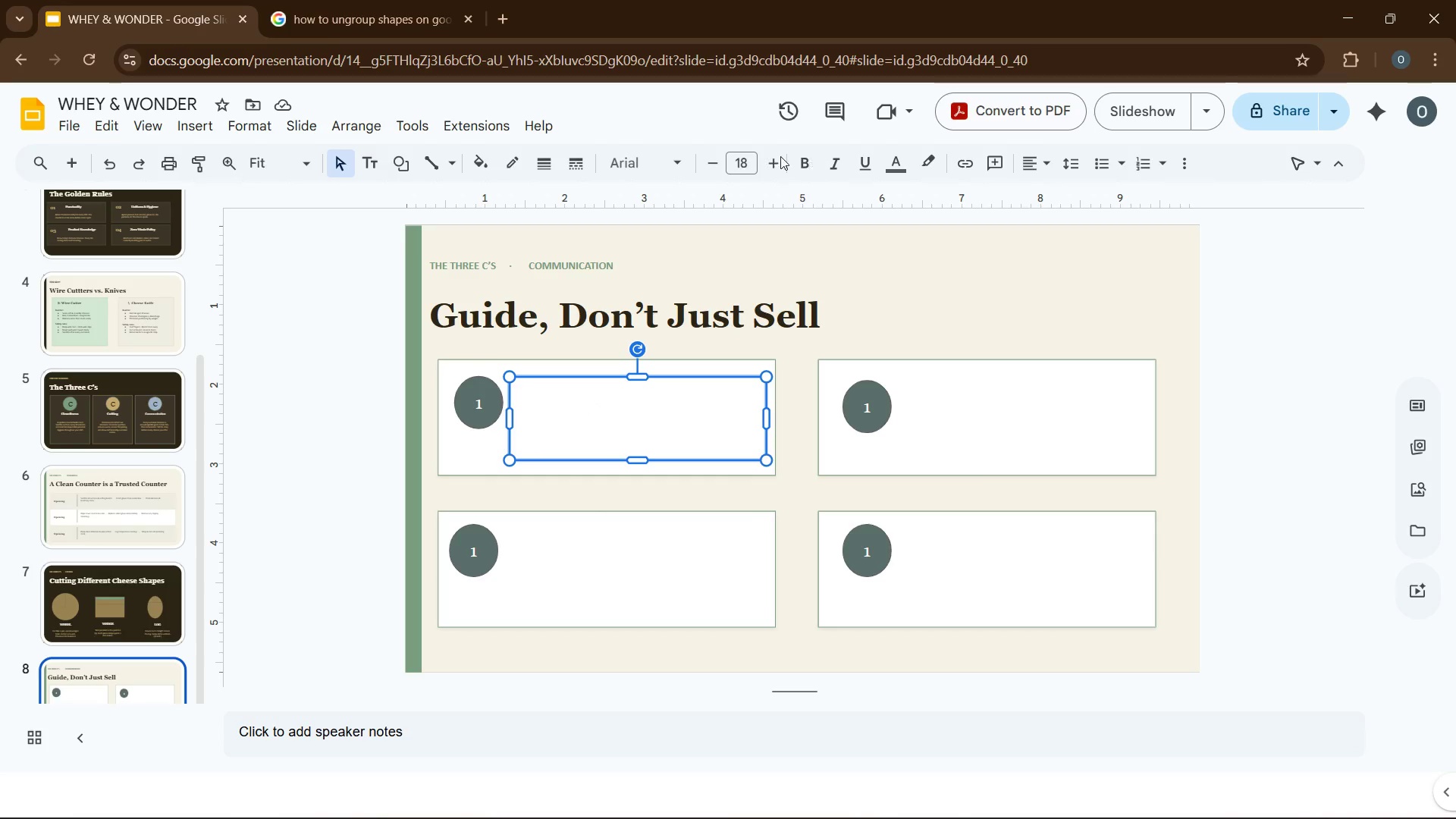 
wait(5.36)
 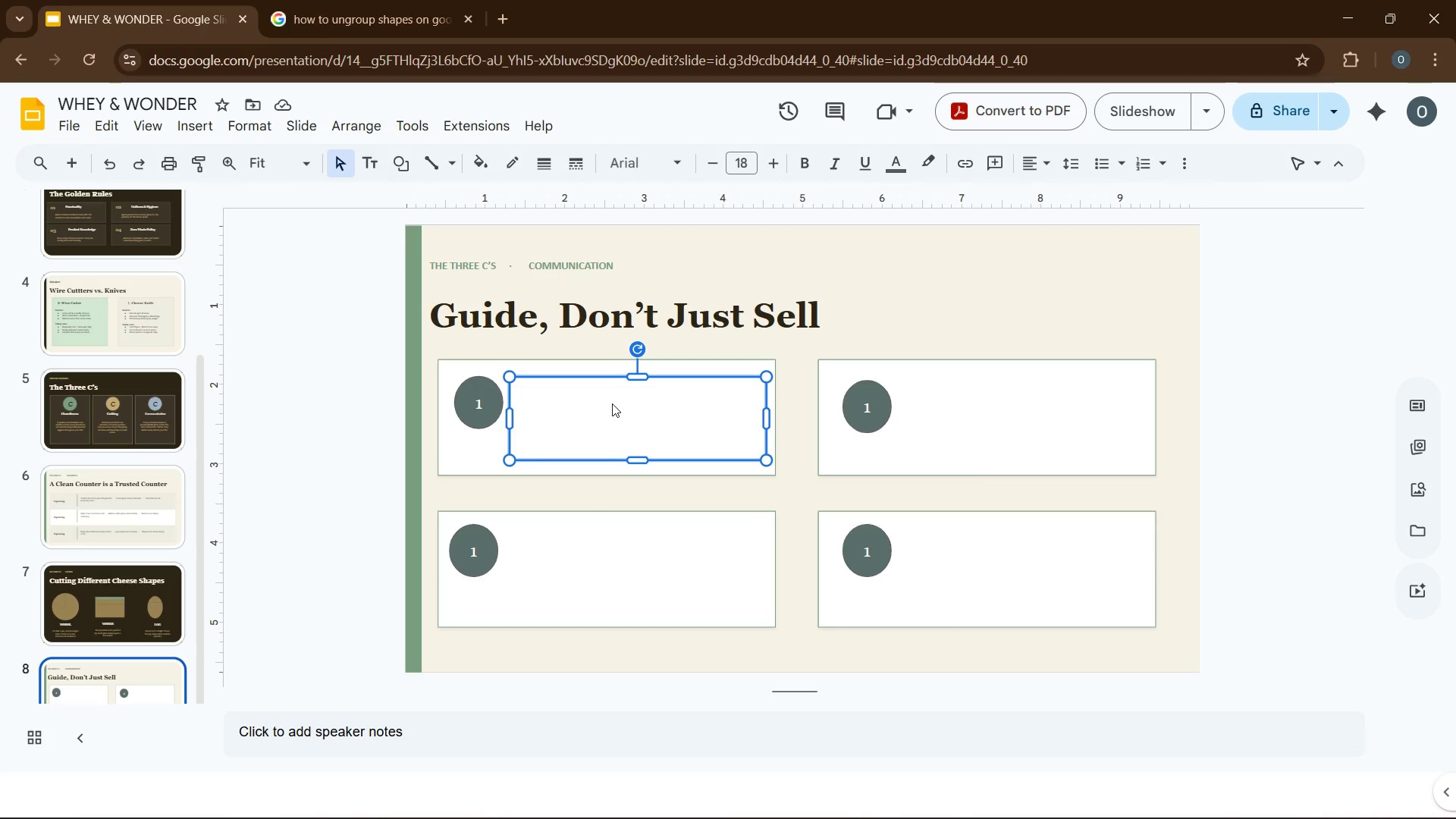 
double_click([720, 173])
 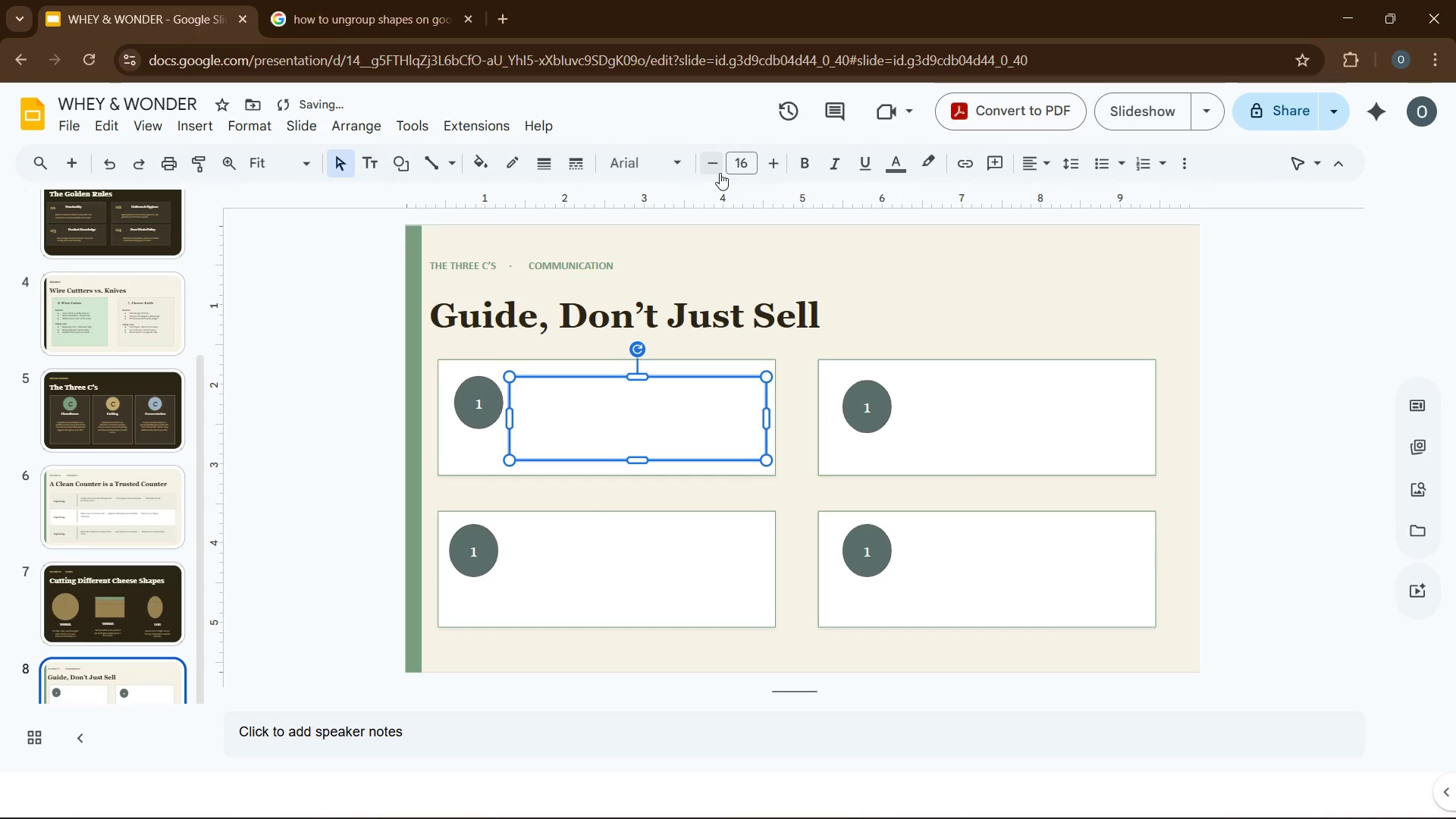 
triple_click([720, 173])
 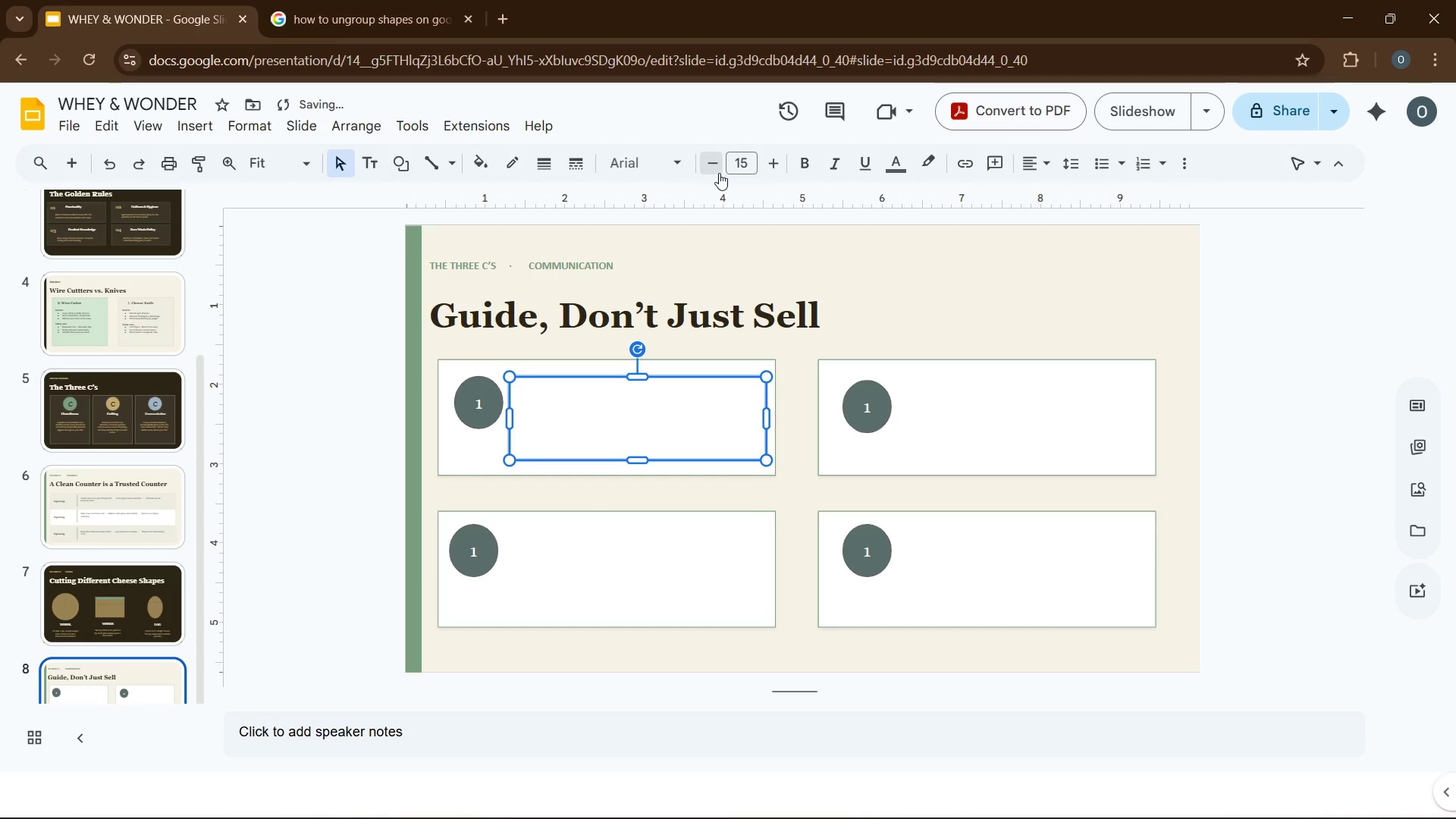 
triple_click([719, 173])
 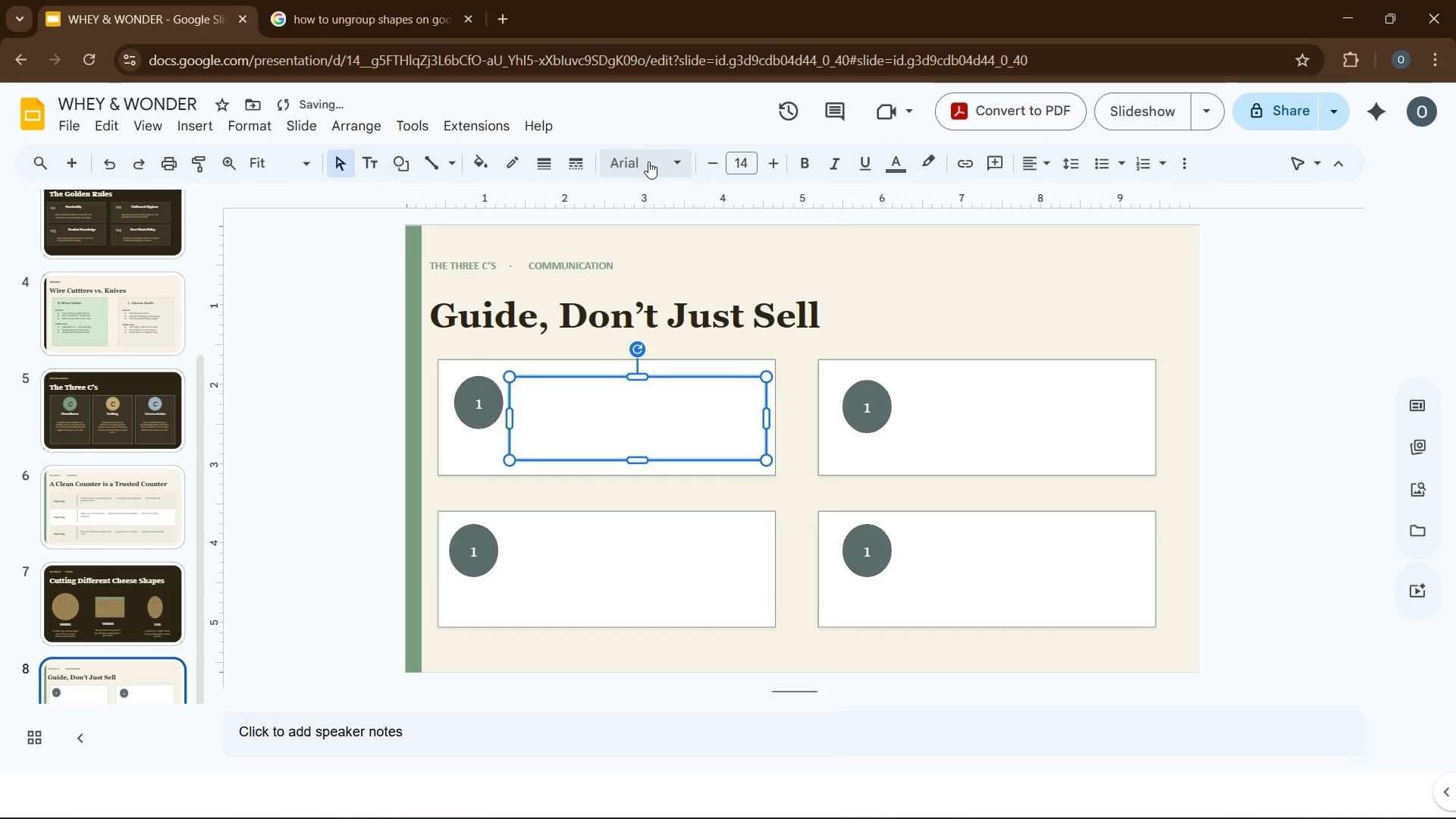 
left_click([648, 162])
 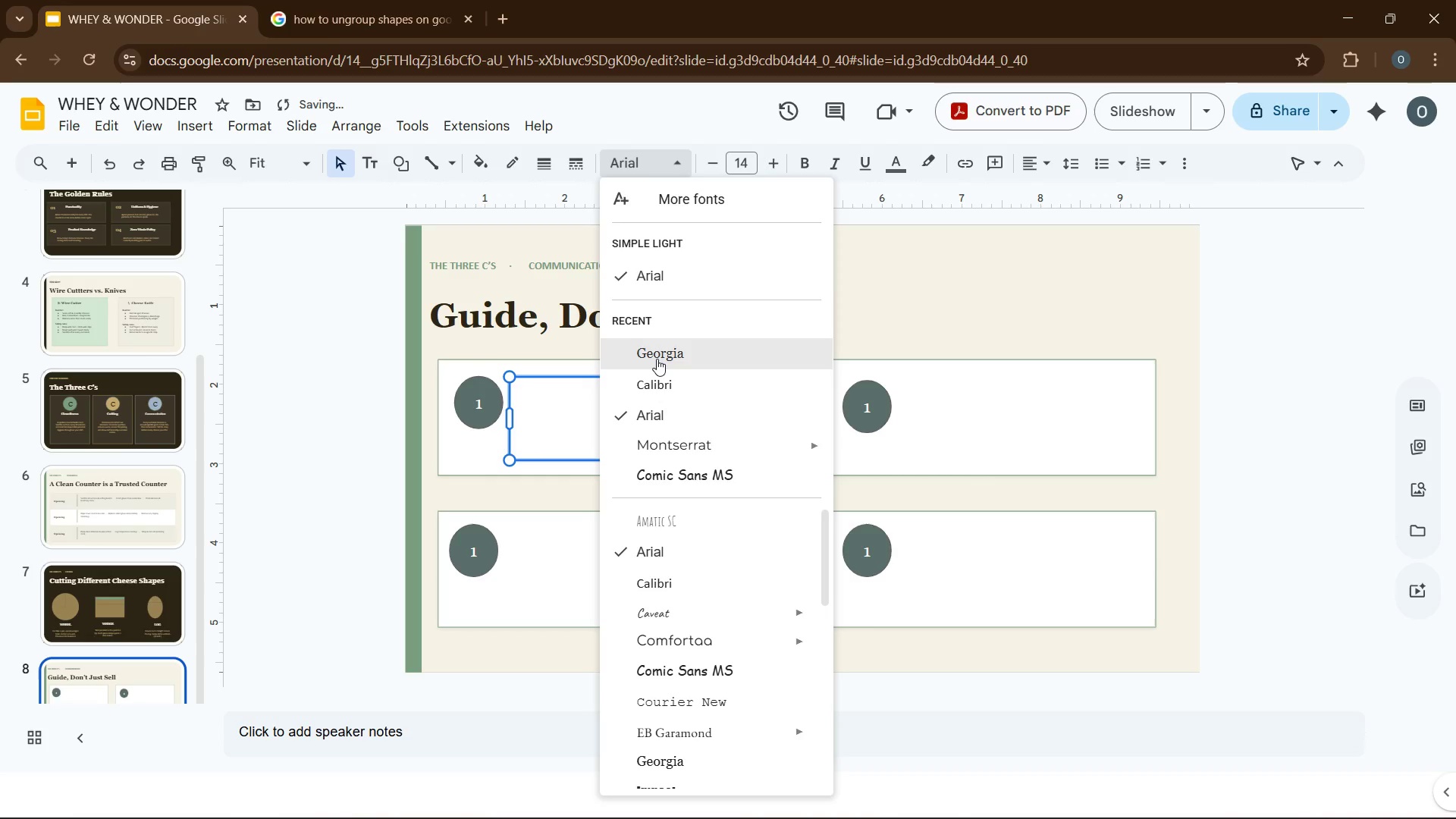 
left_click([657, 359])
 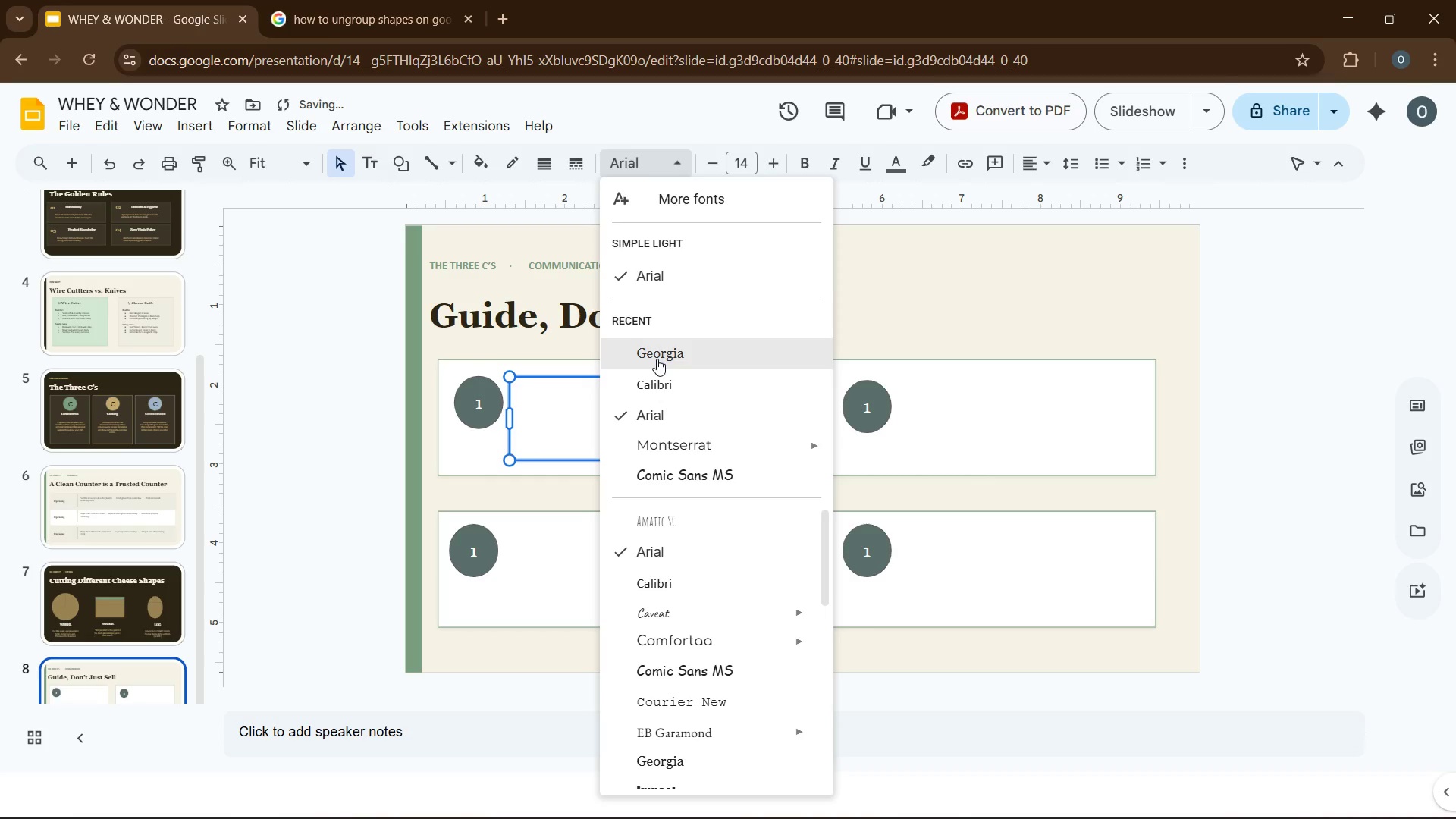 
wait(5.92)
 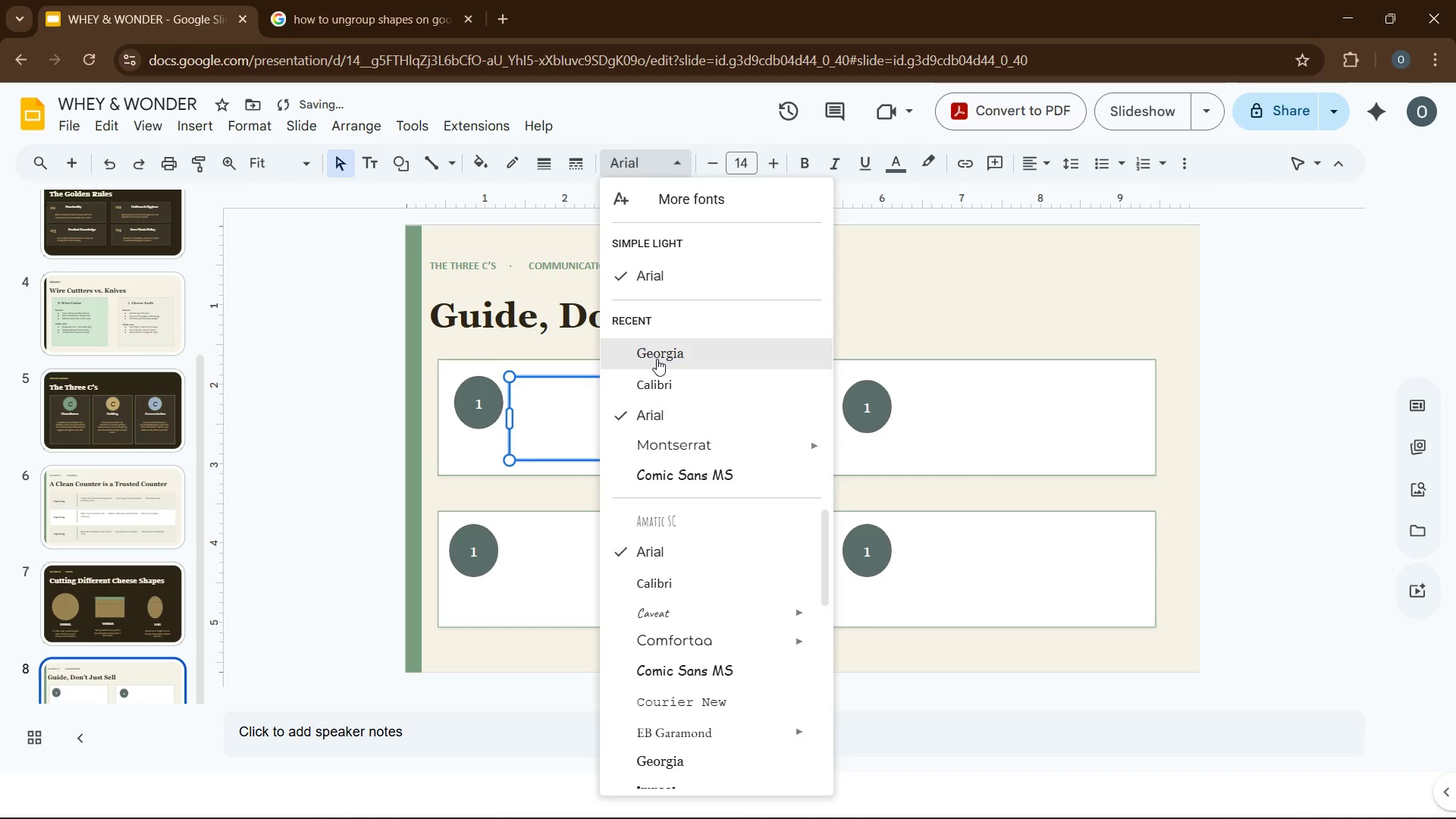 
left_click([583, 353])
 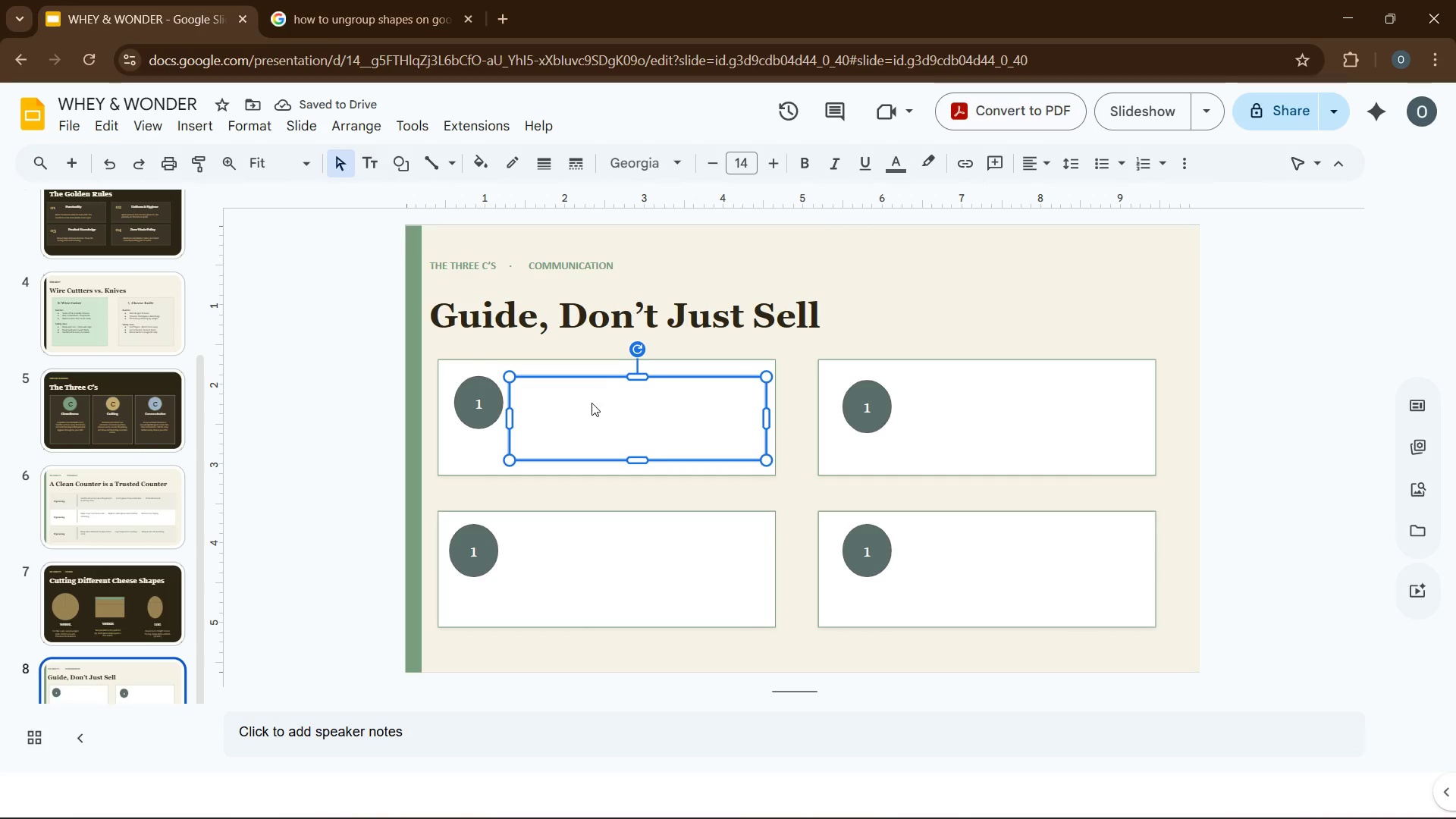 
left_click([570, 407])
 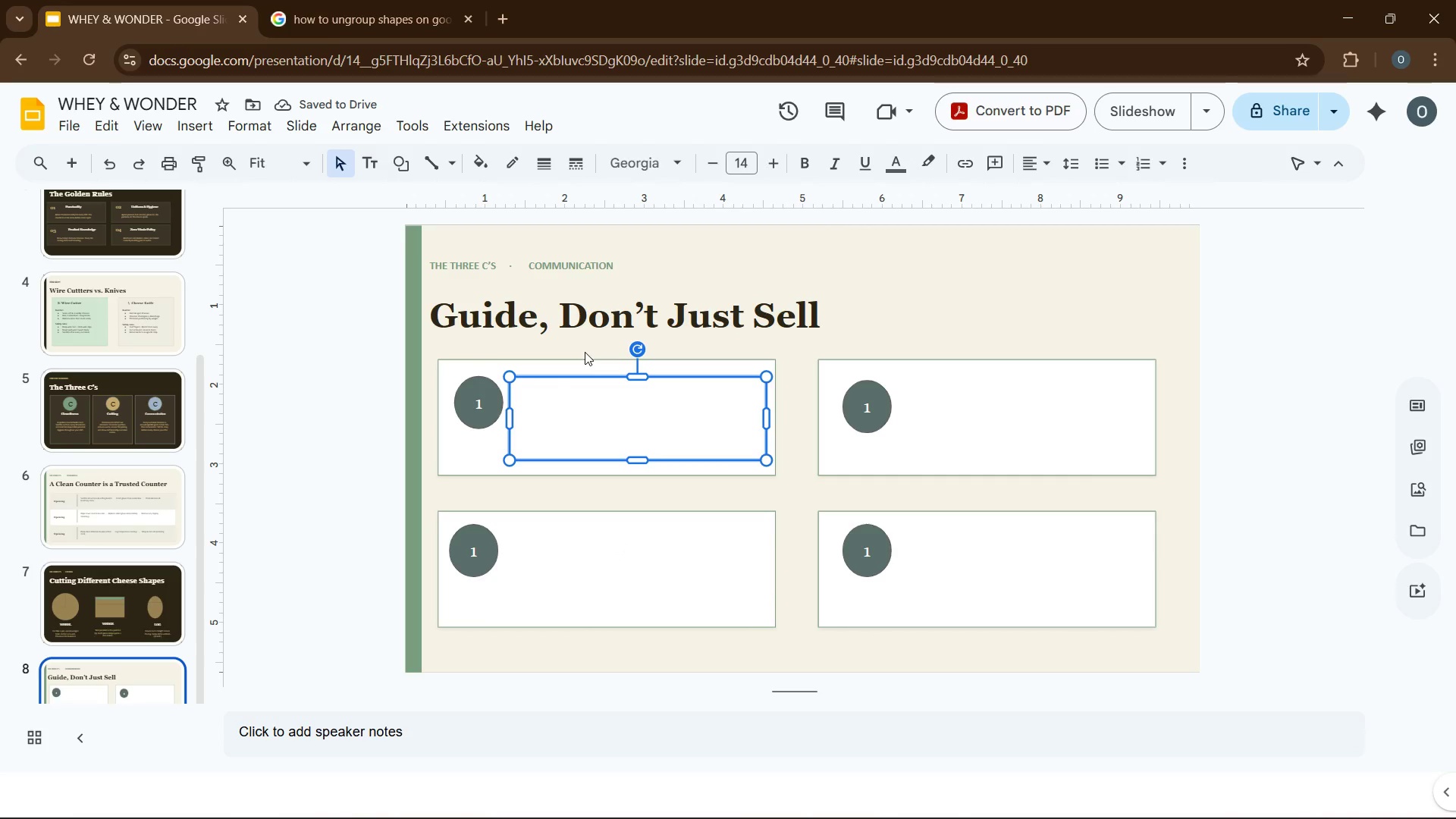 
type(LI)
 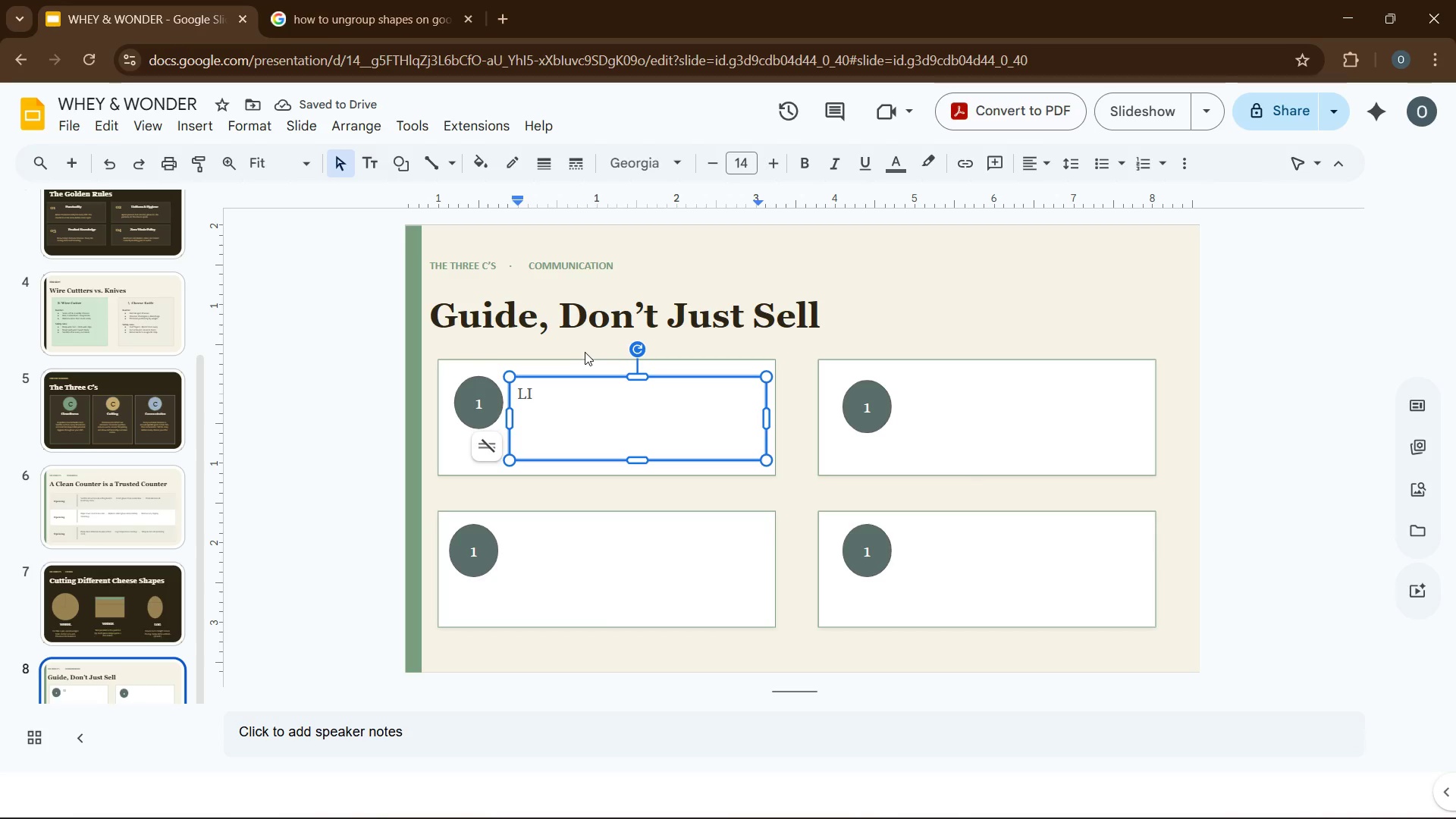 
wait(6.27)
 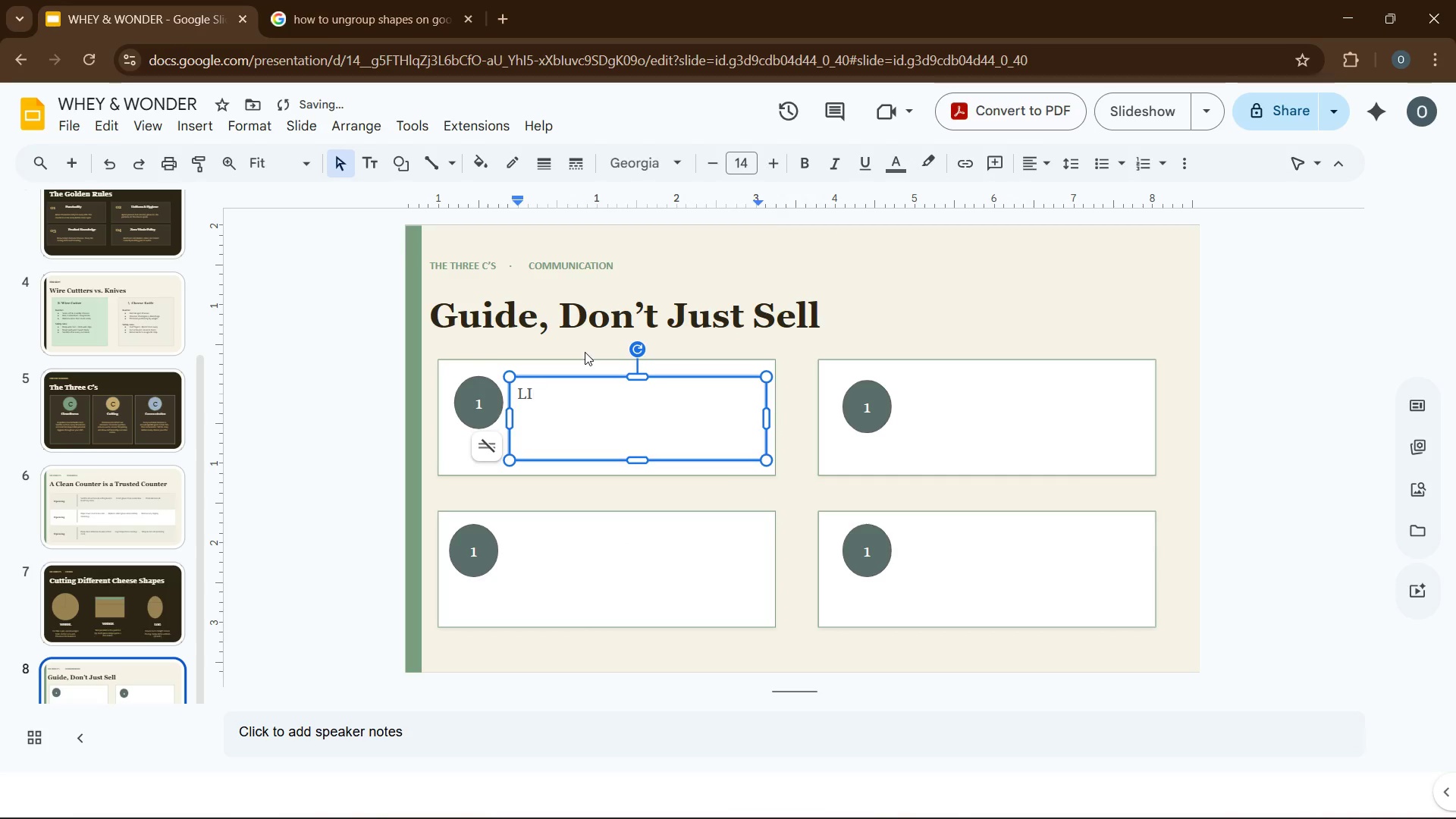 
key(Backspace)
type(isten)
 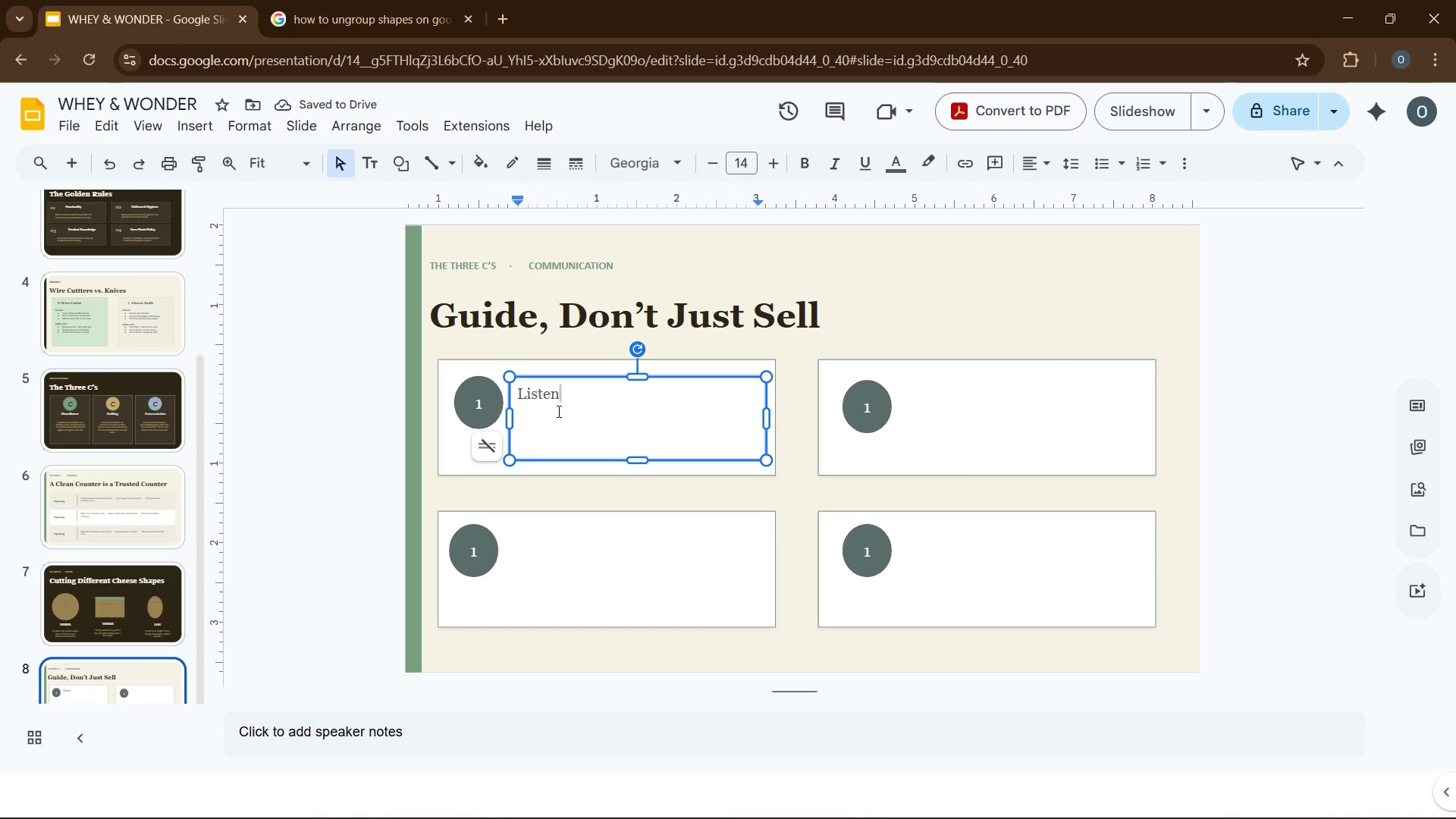 
key(Control+A)
 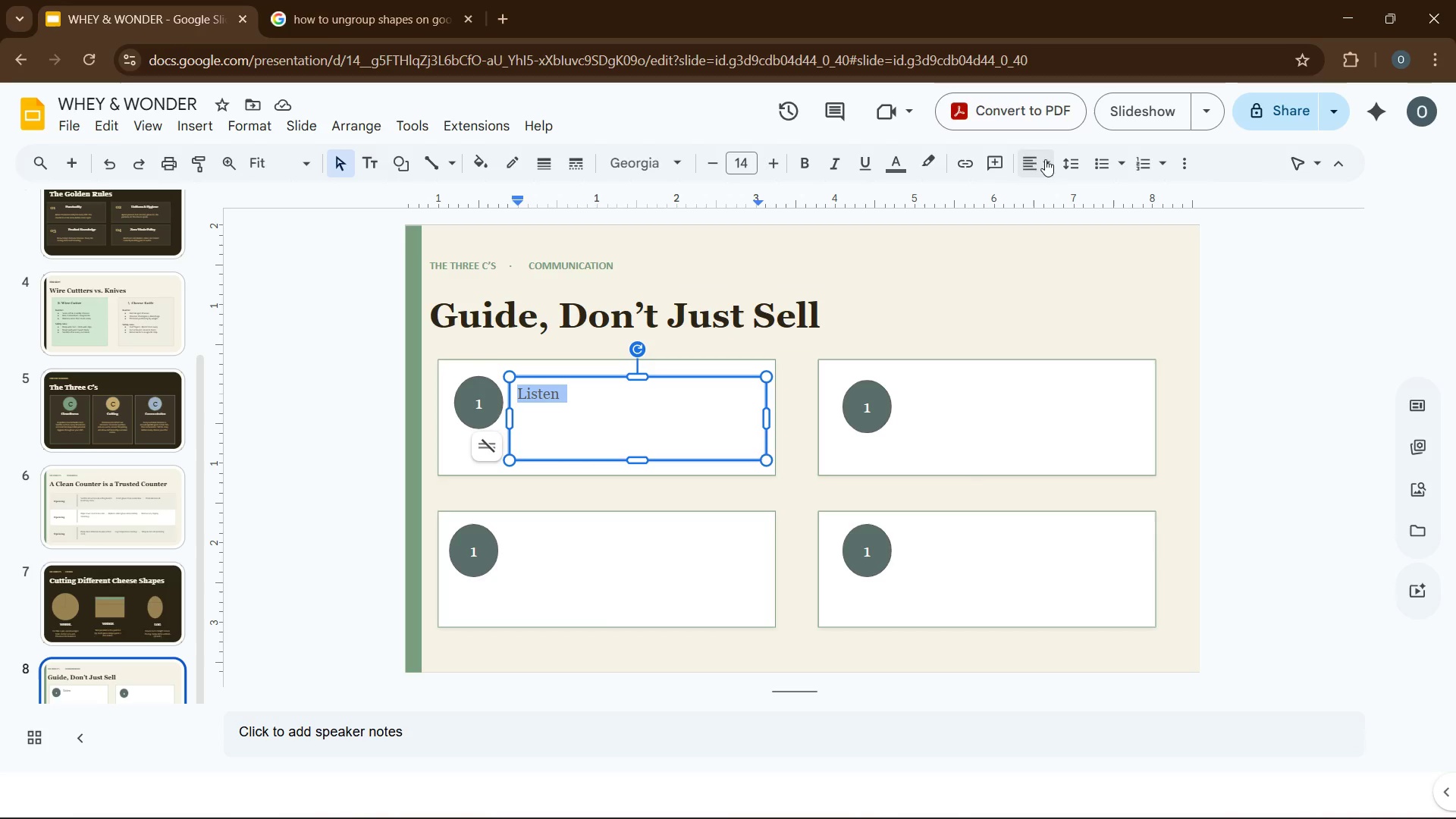 
wait(5.33)
 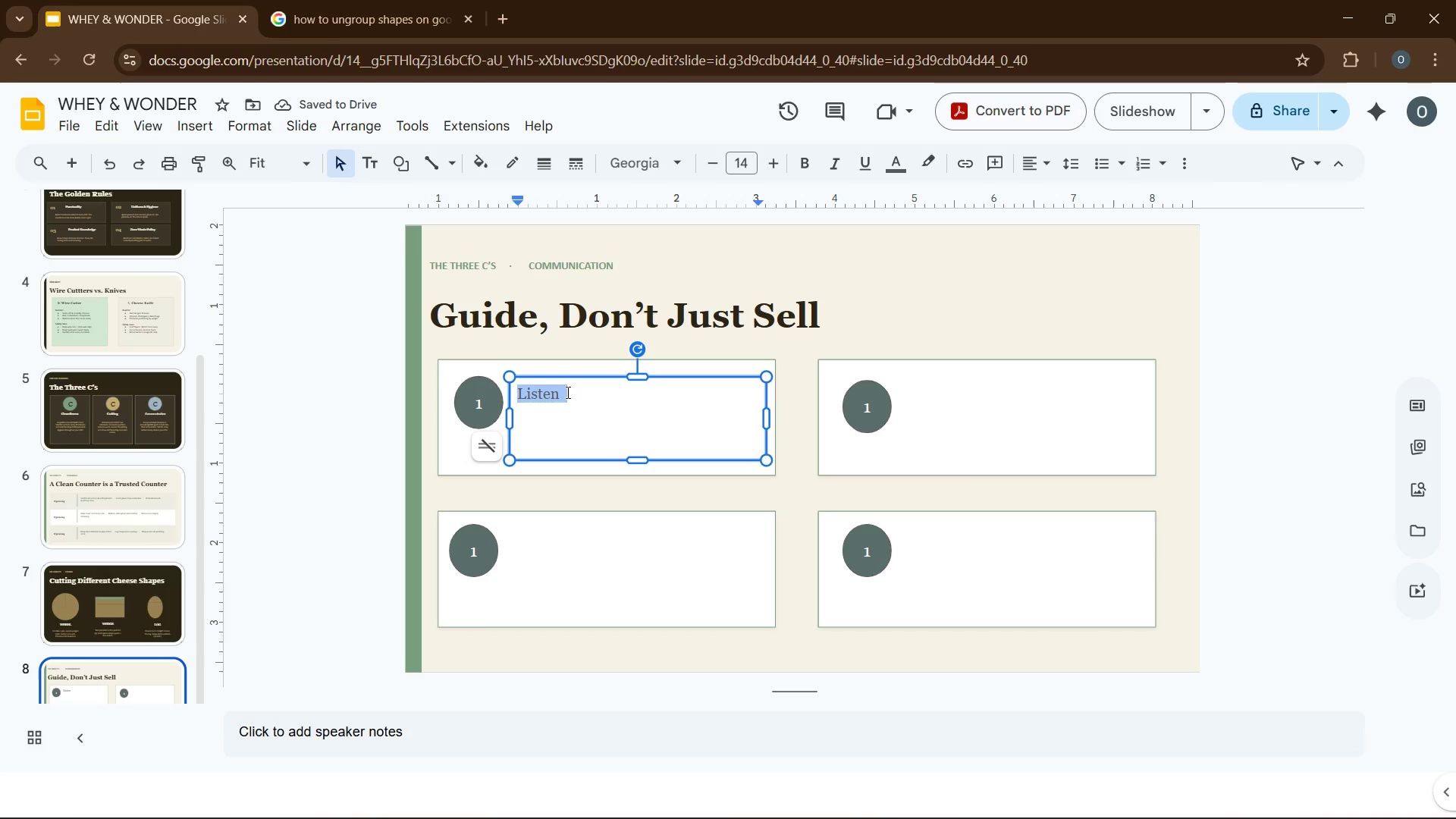 
left_click([893, 163])
 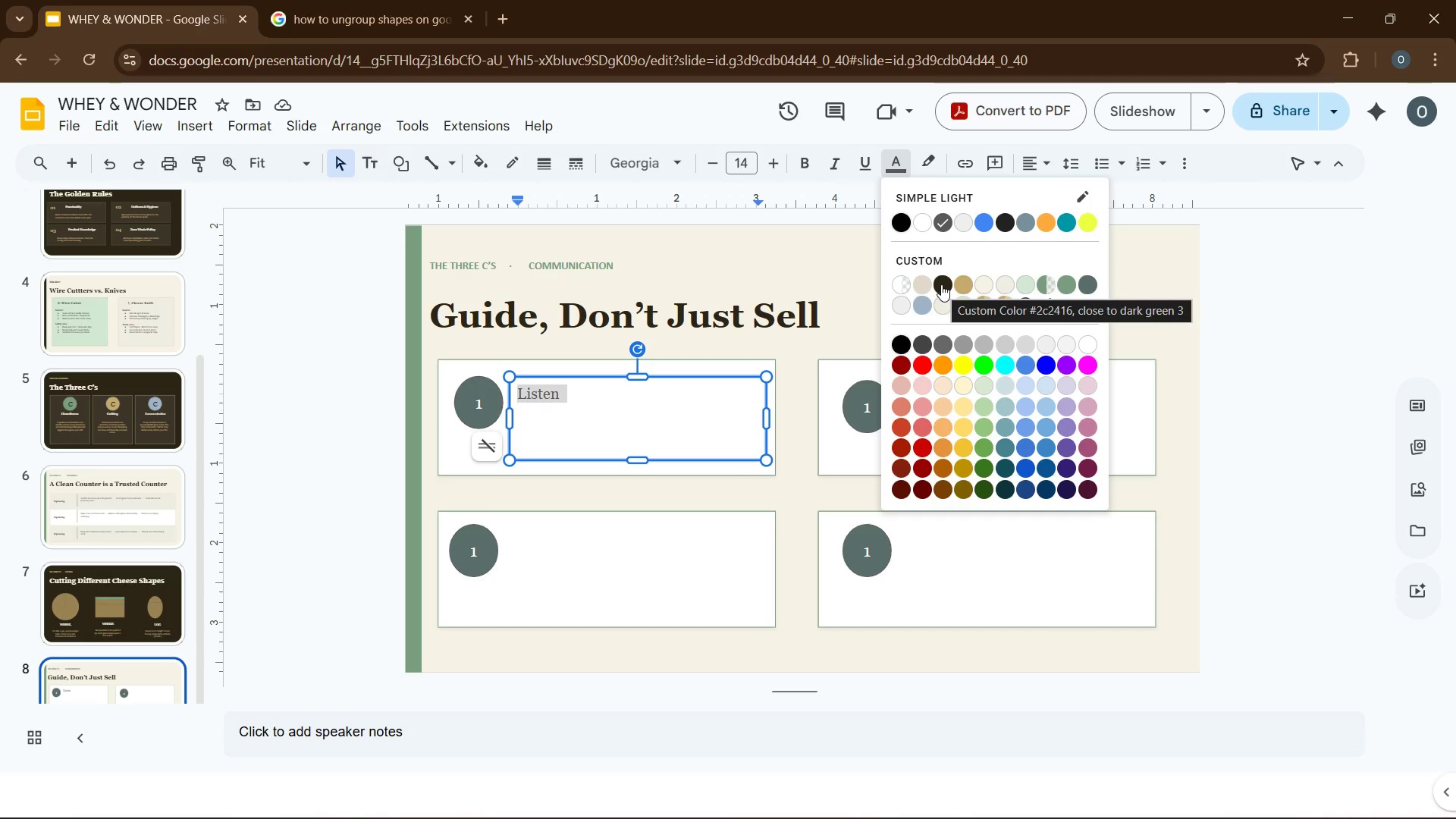 
left_click([941, 284])
 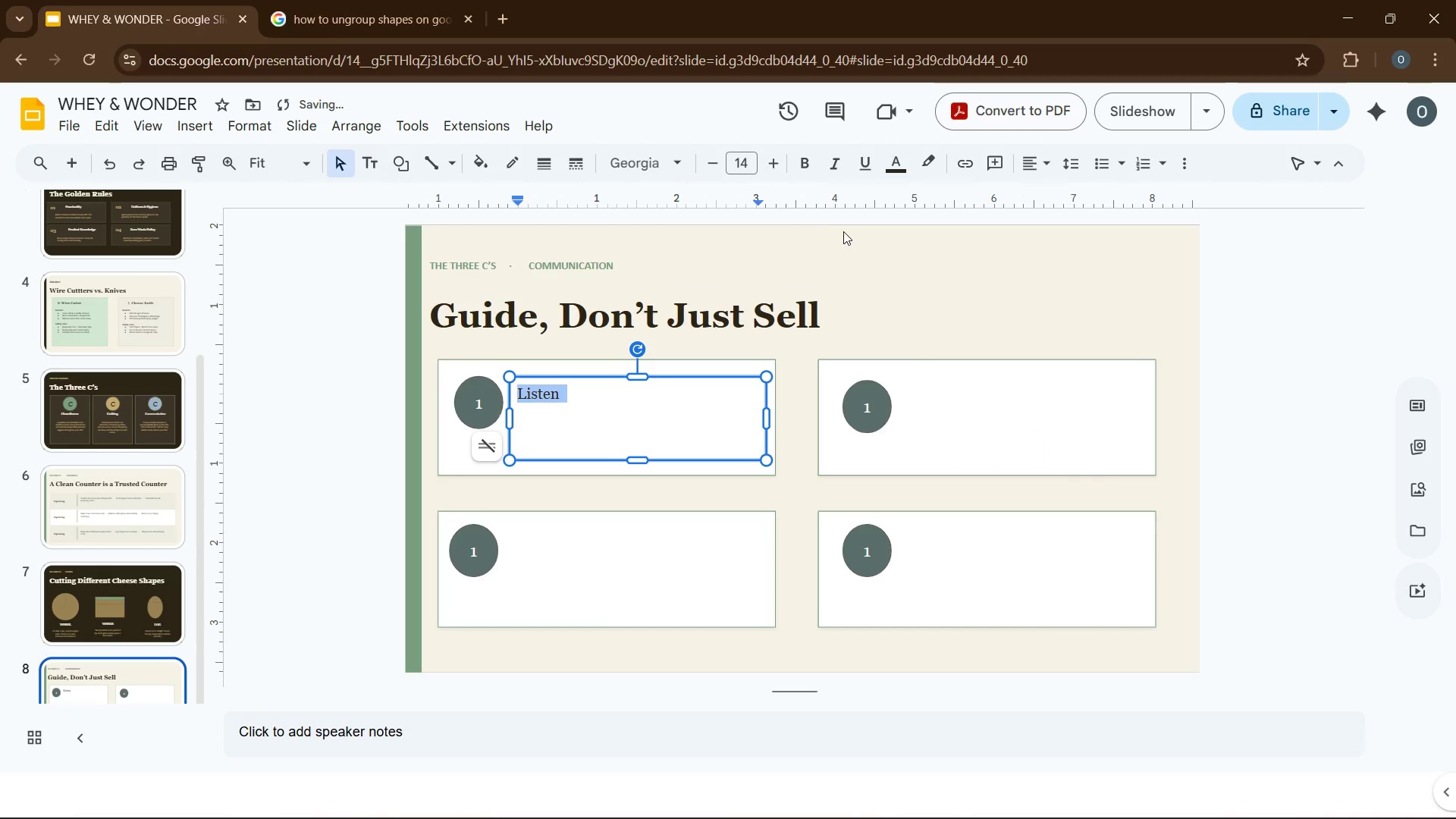 
mouse_move([764, 171])
 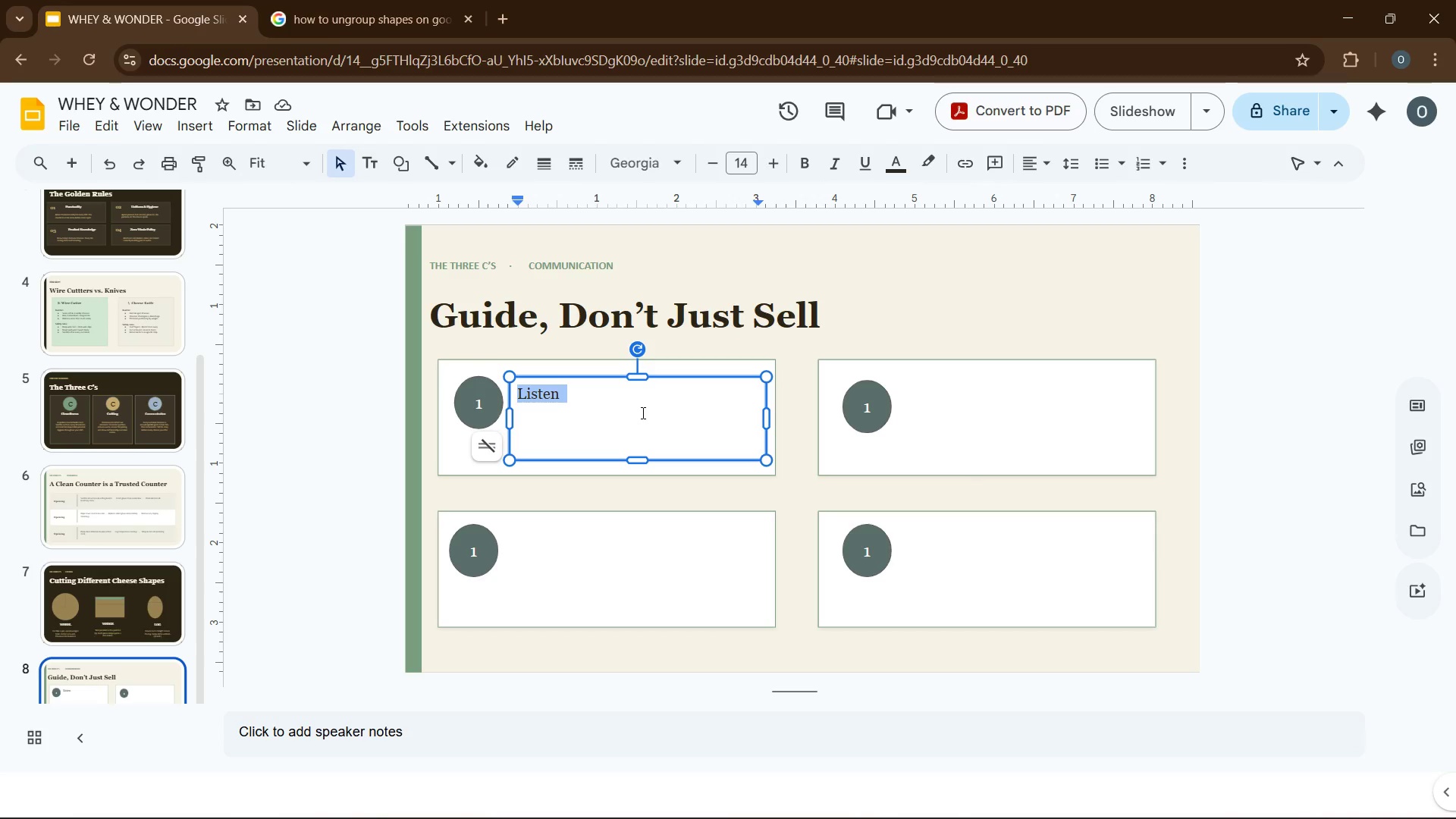 
left_click([638, 402])
 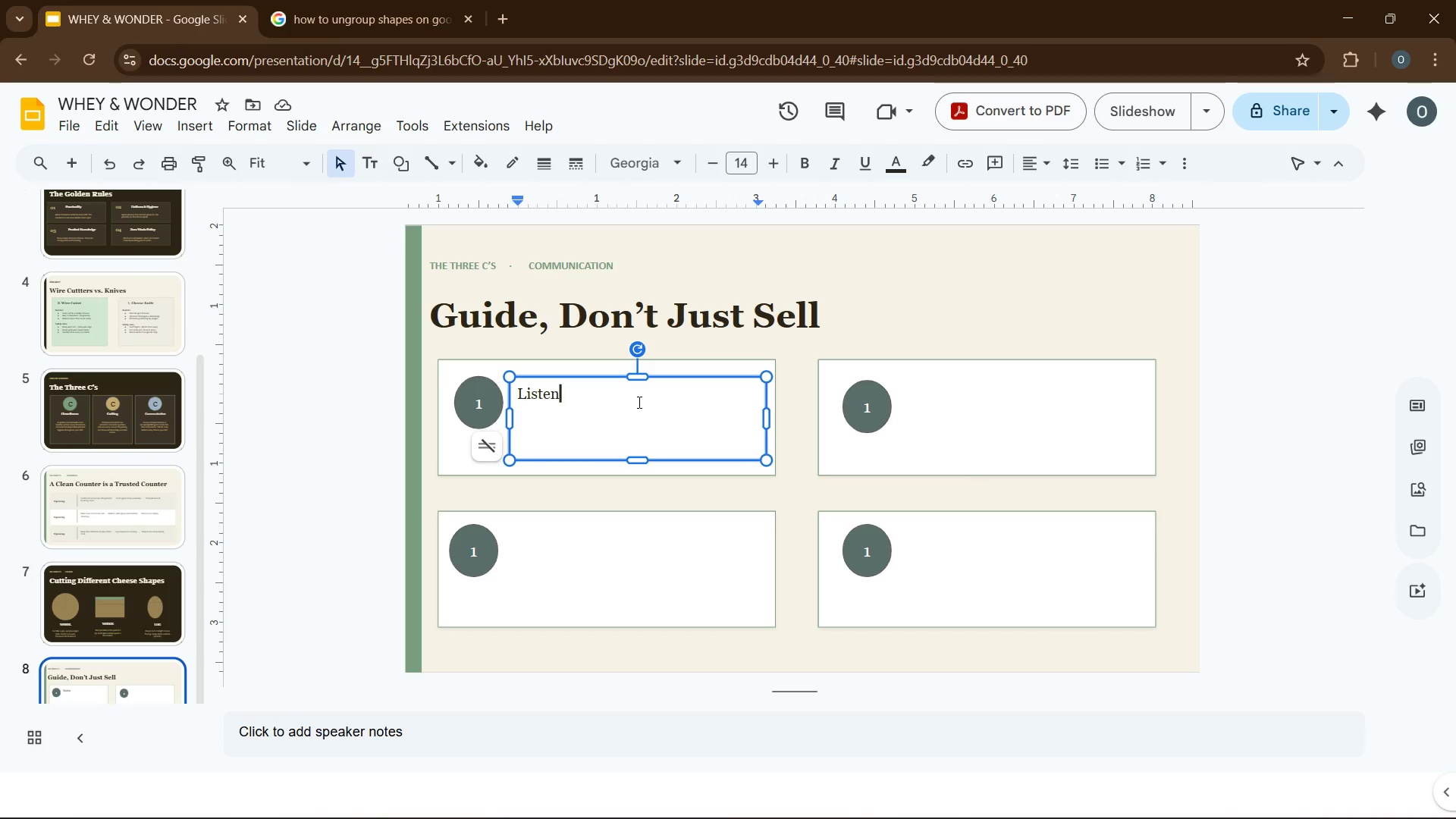 
hold_key(key=Enter, duration=6.14)
 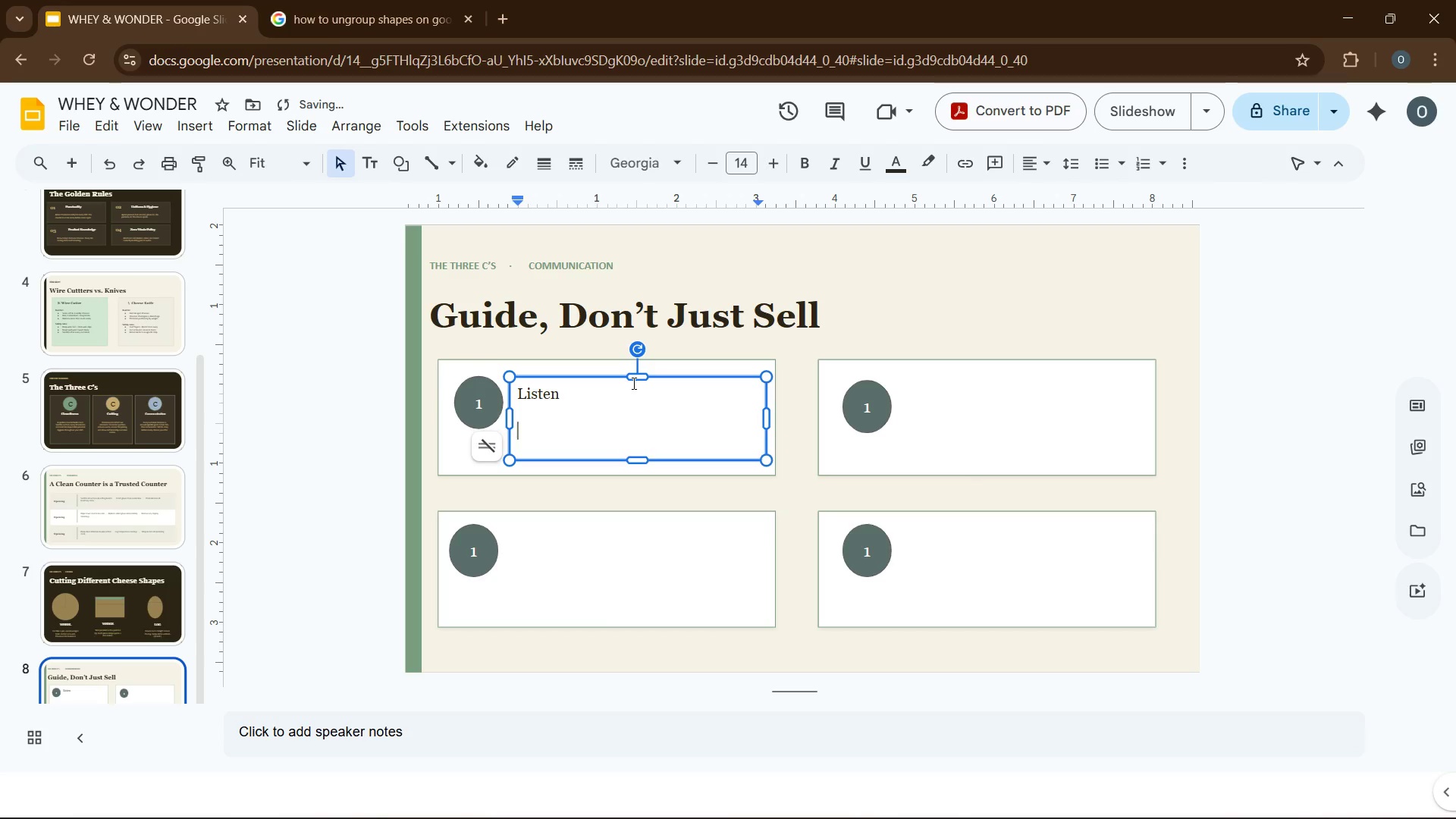 
key(Backspace)
 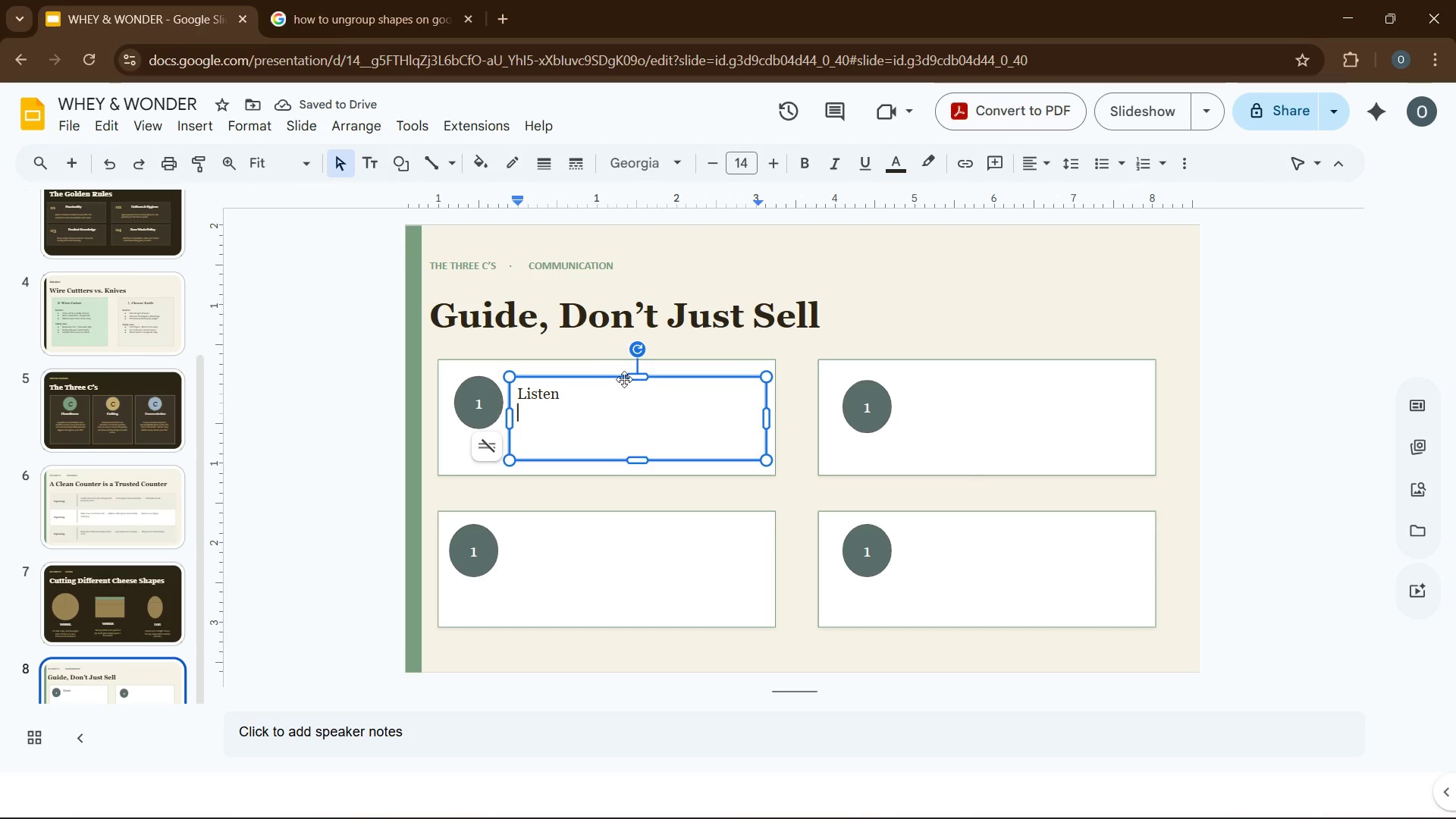 
wait(5.42)
 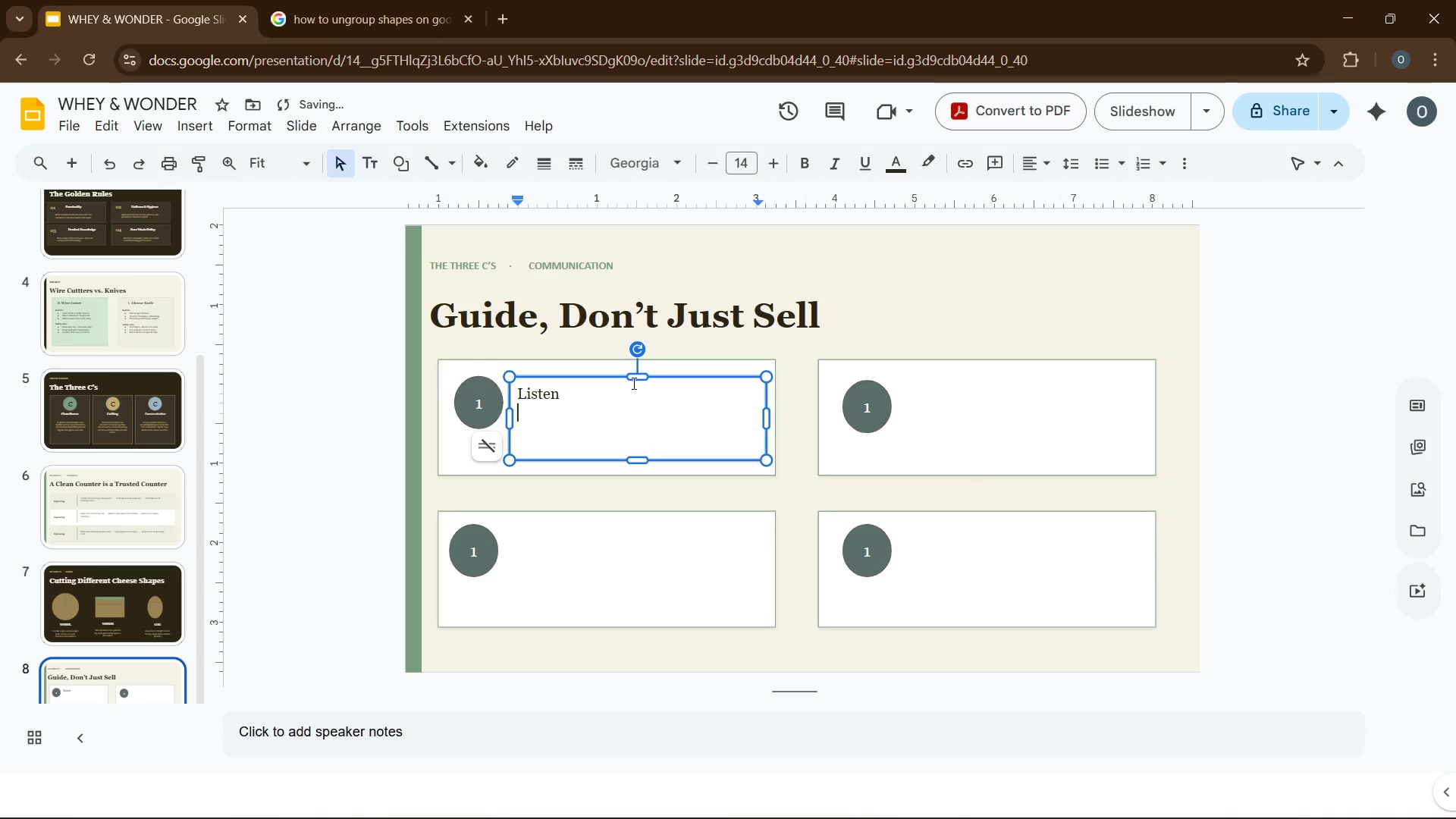 
left_click([638, 171])
 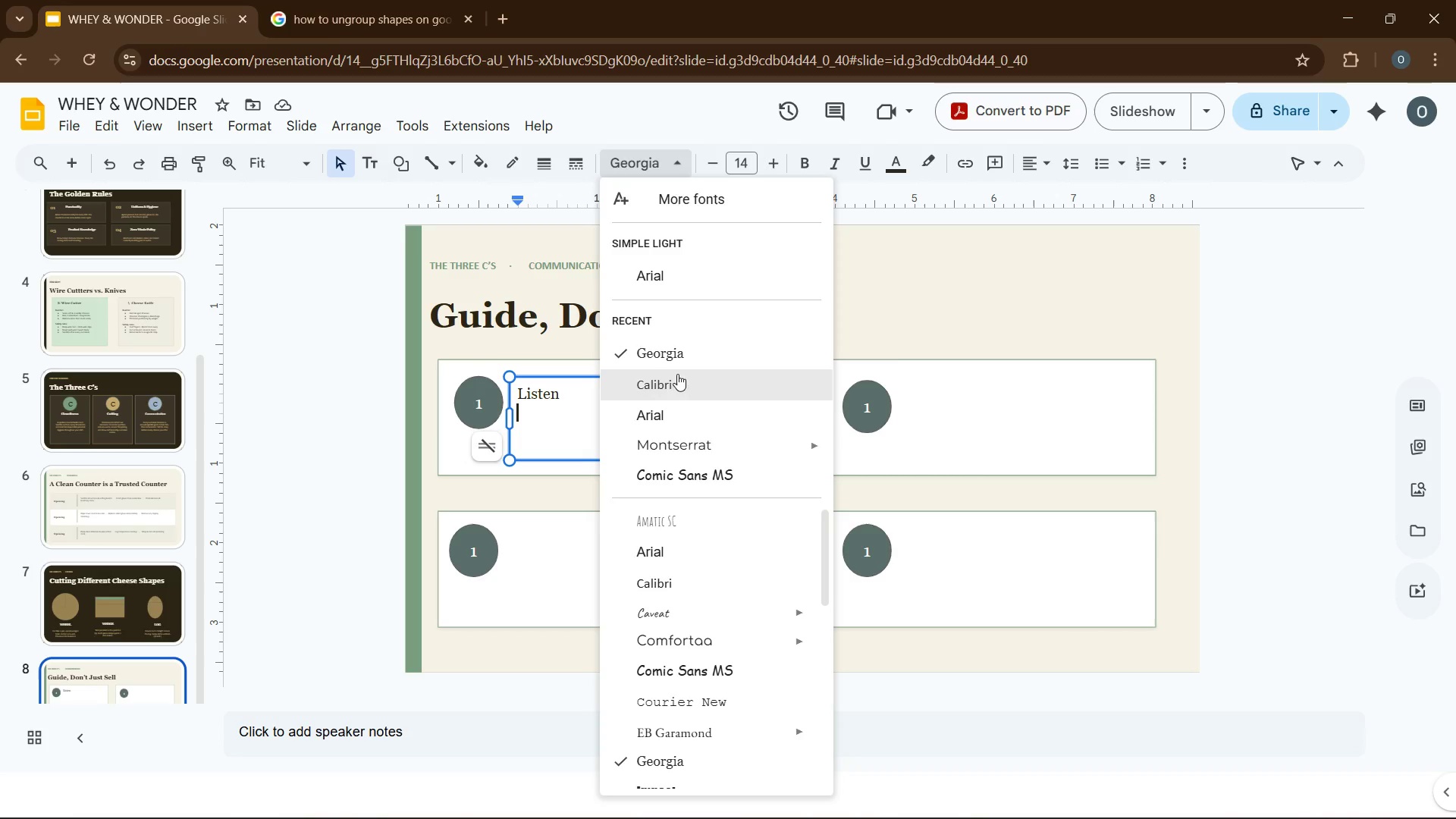 
left_click([679, 385])
 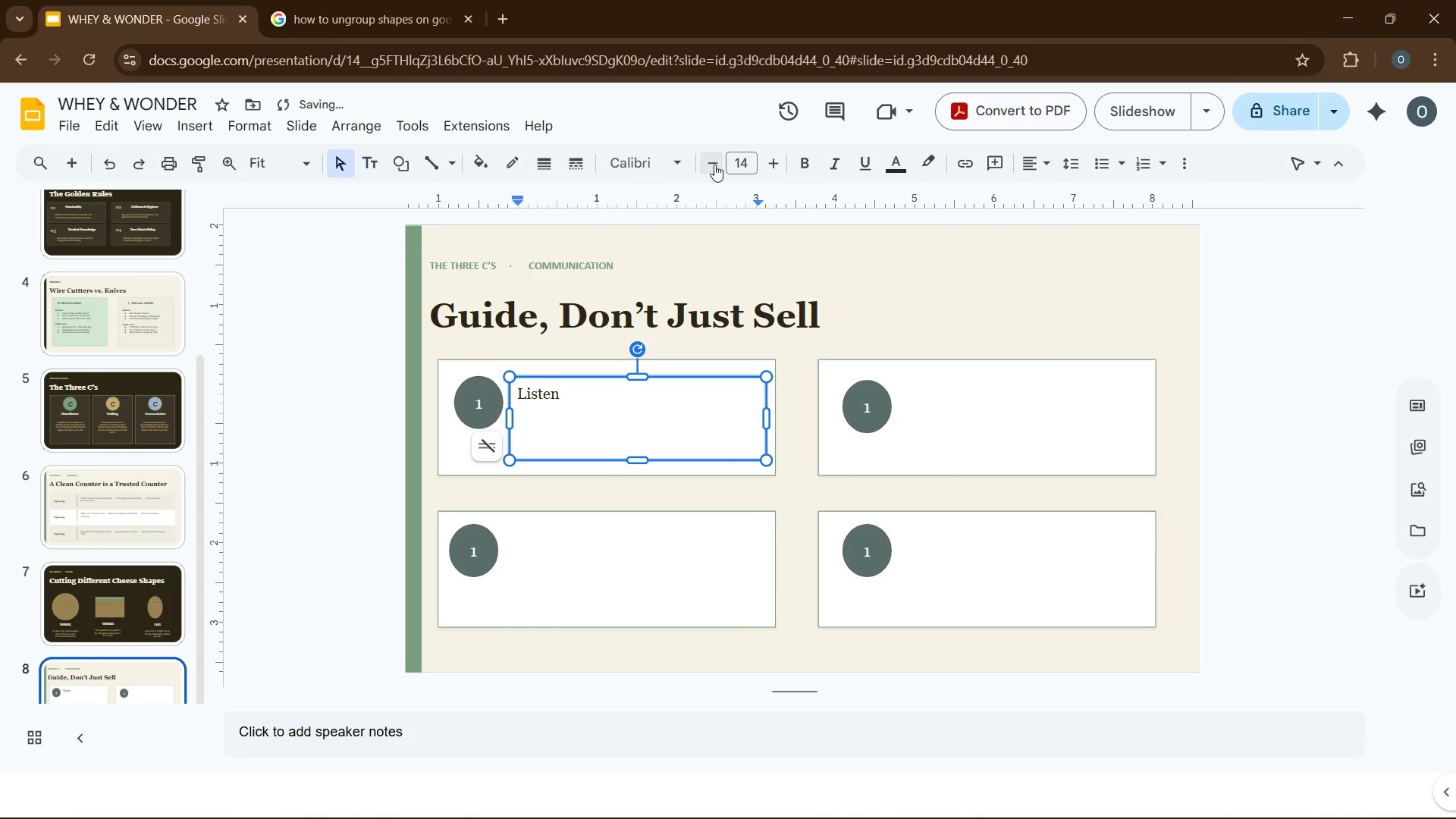 
double_click([714, 165])
 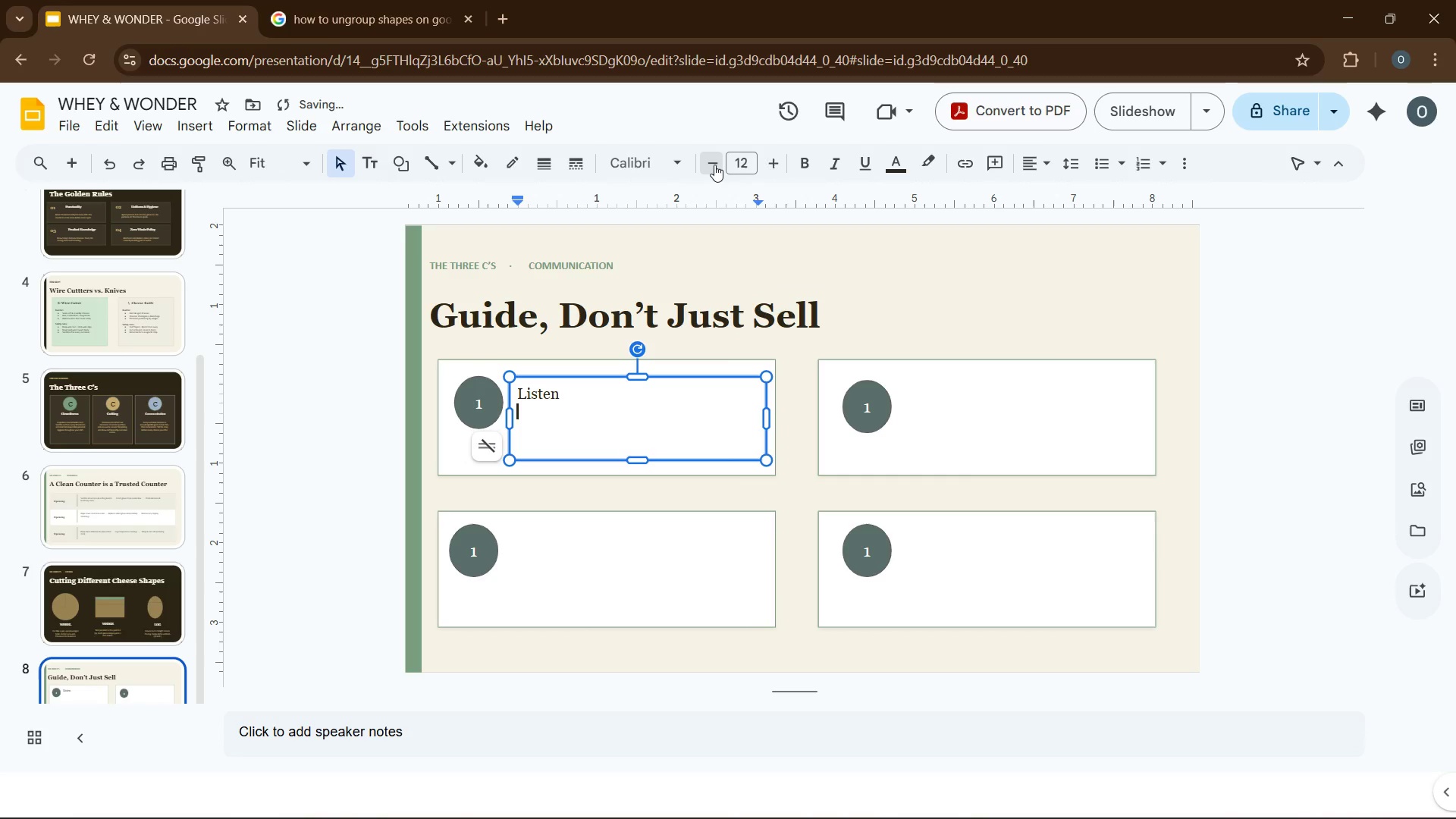 
triple_click([714, 165])
 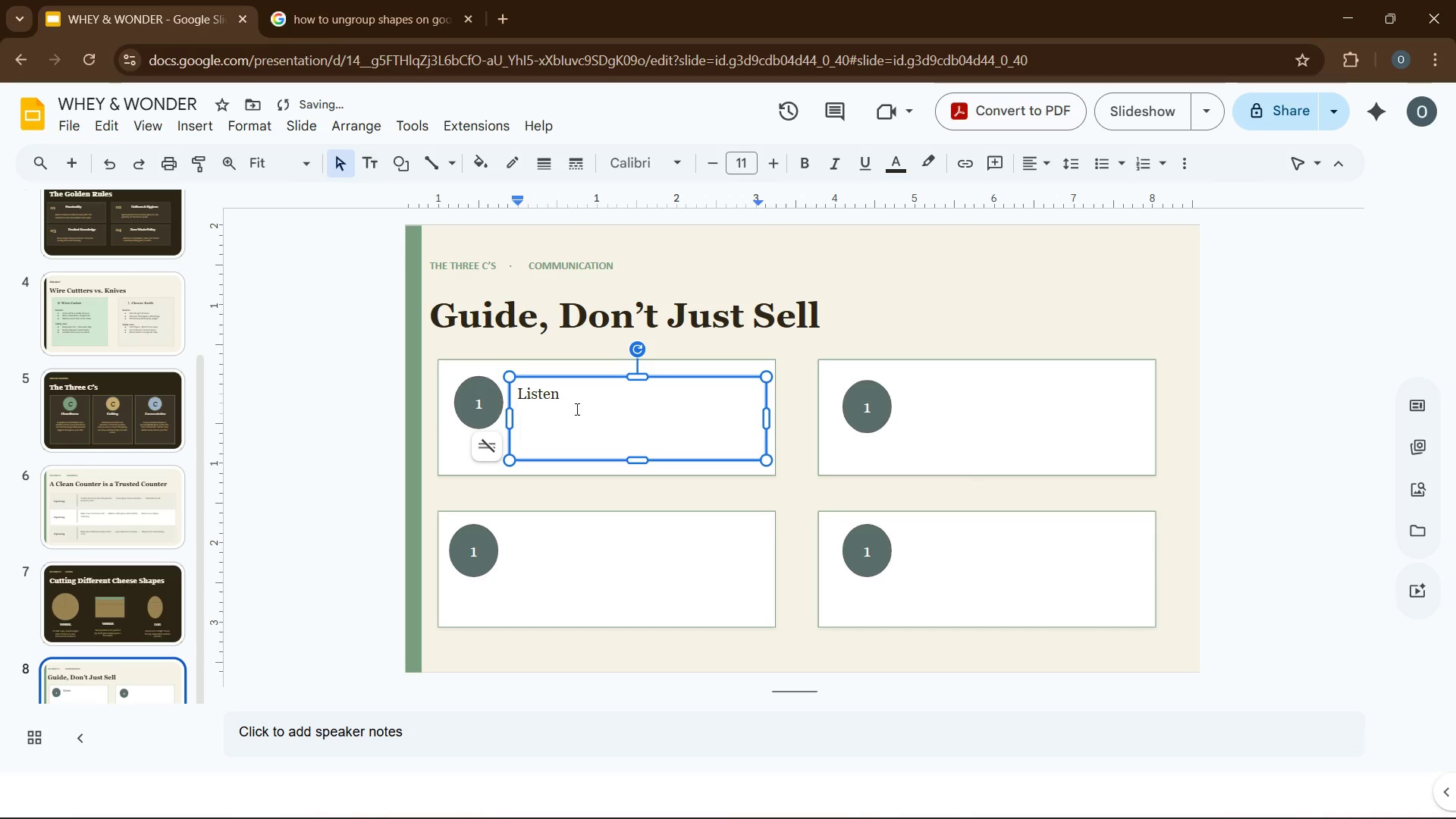 
left_click([565, 415])
 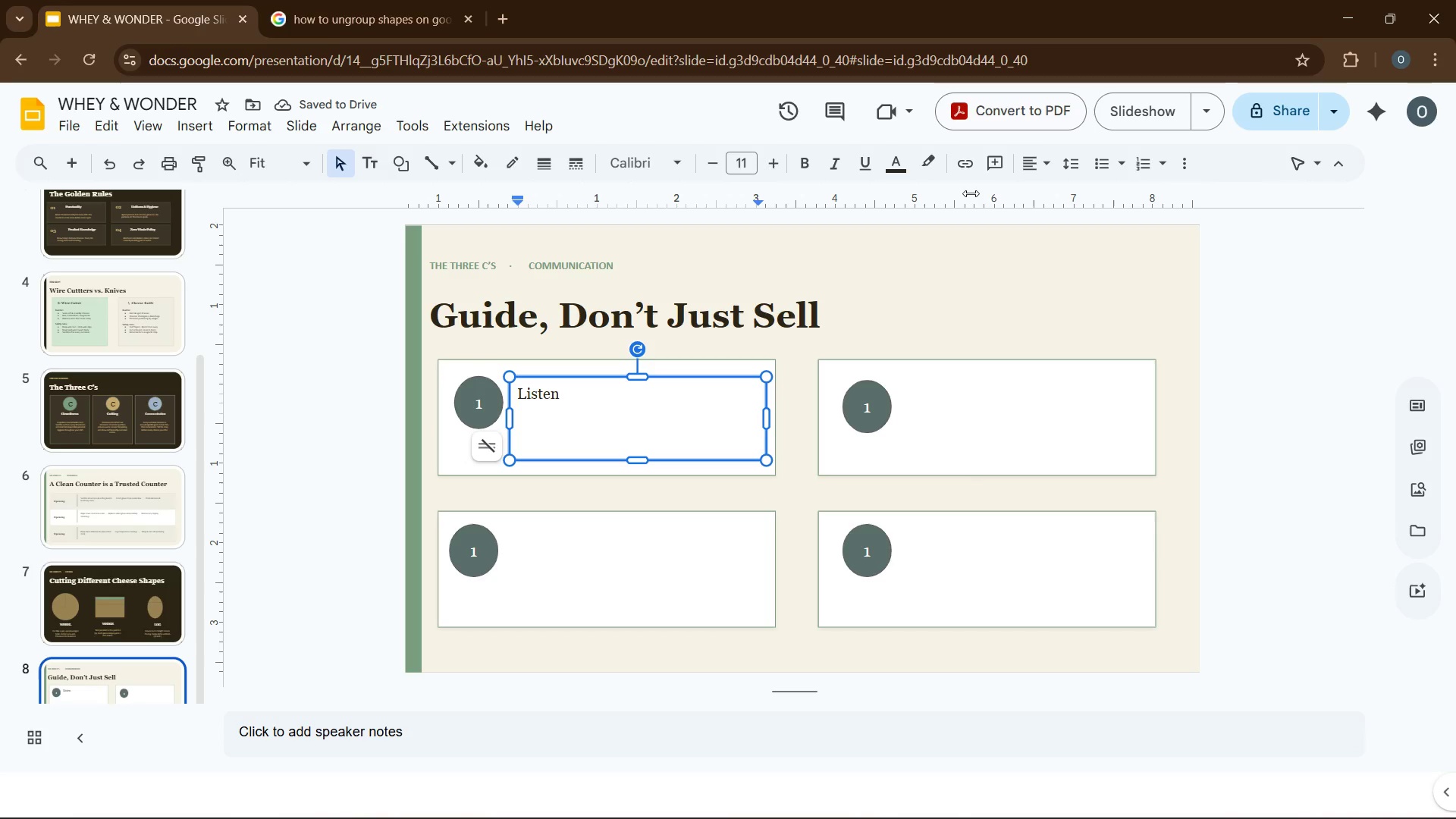 
left_click([898, 166])
 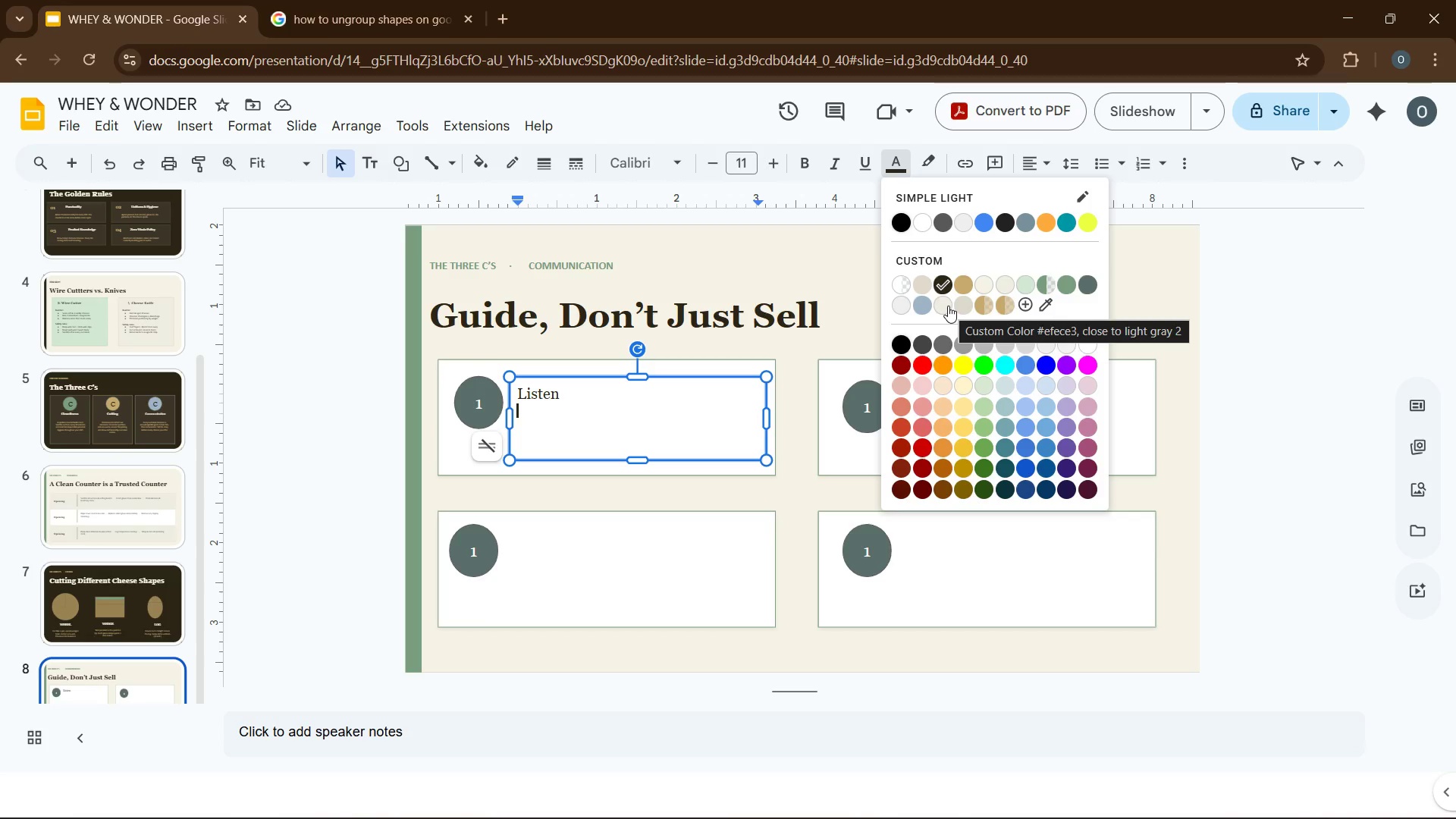 
wait(10.17)
 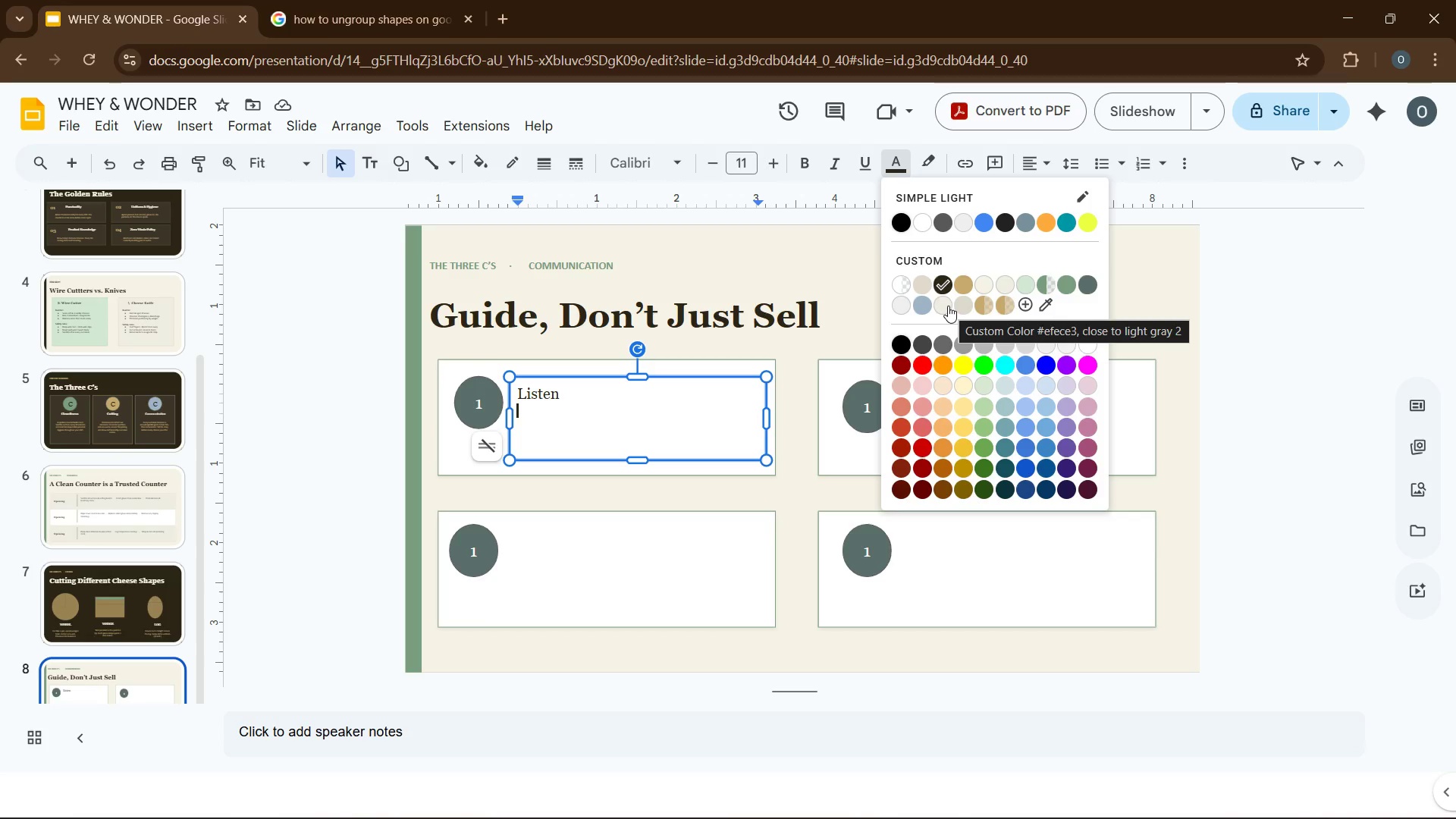 
left_click([1082, 283])
 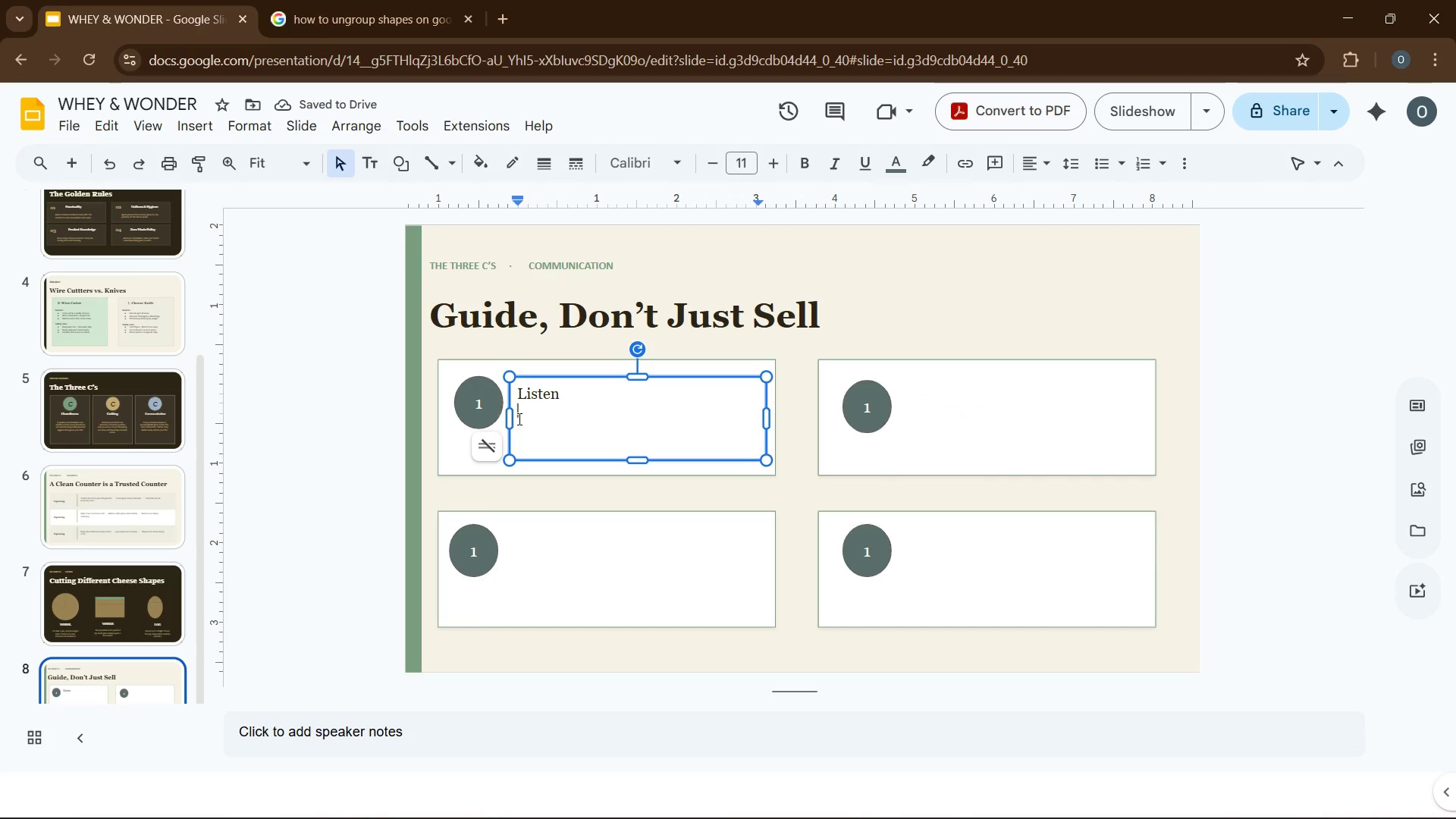 
wait(8.59)
 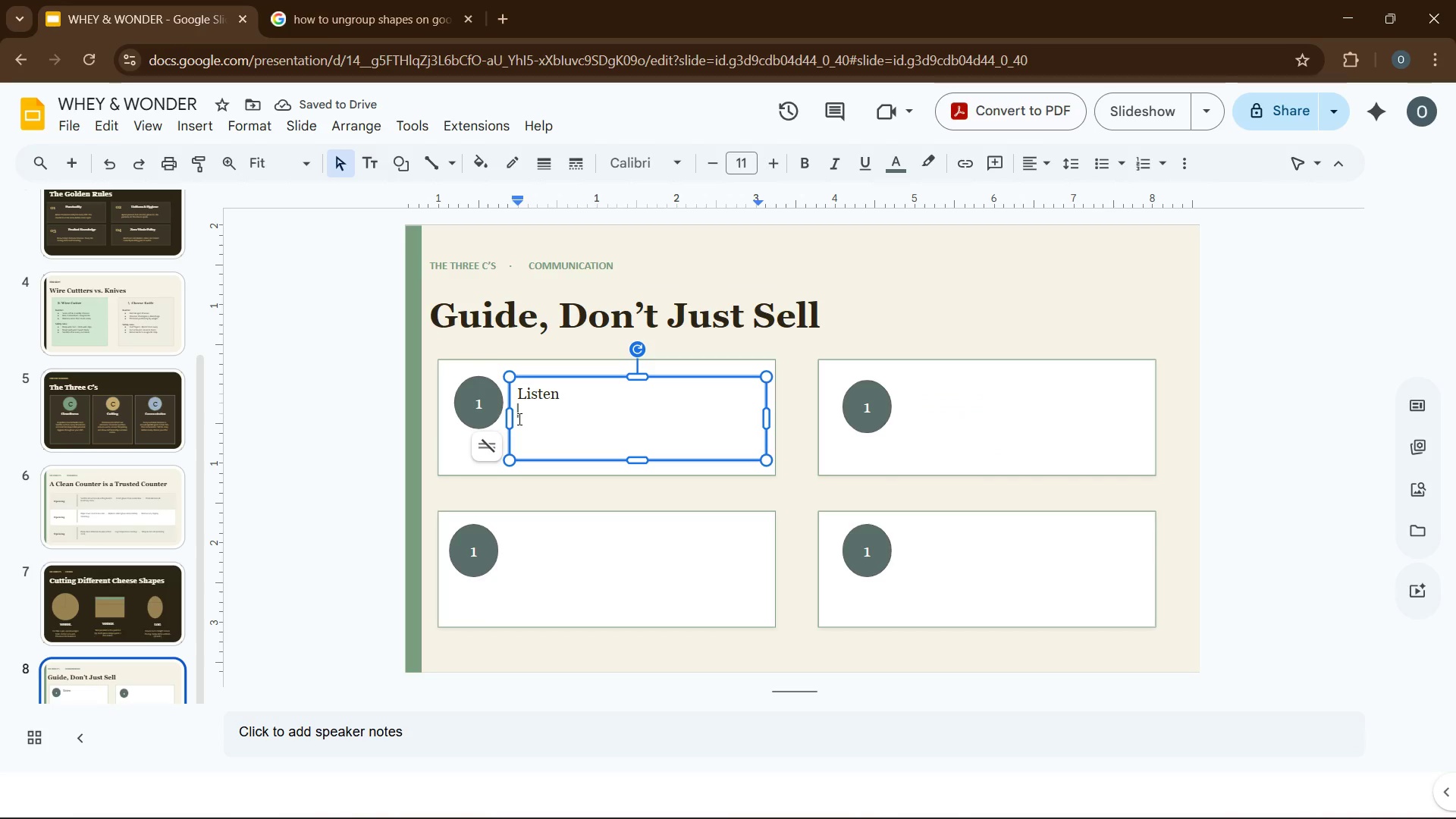 
hold_key(key=A, duration=1.44)
 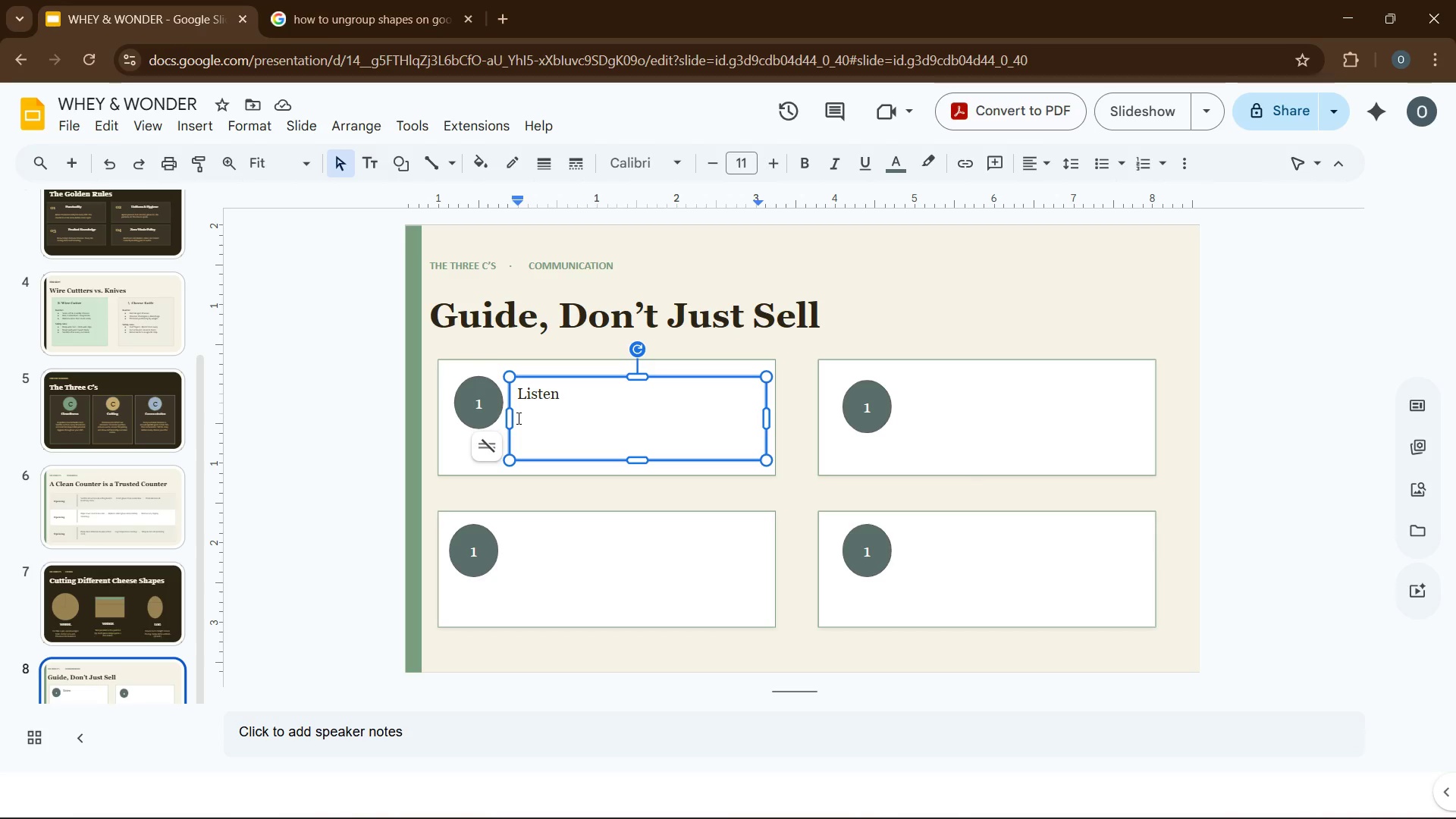 
hold_key(key=S, duration=0.31)
 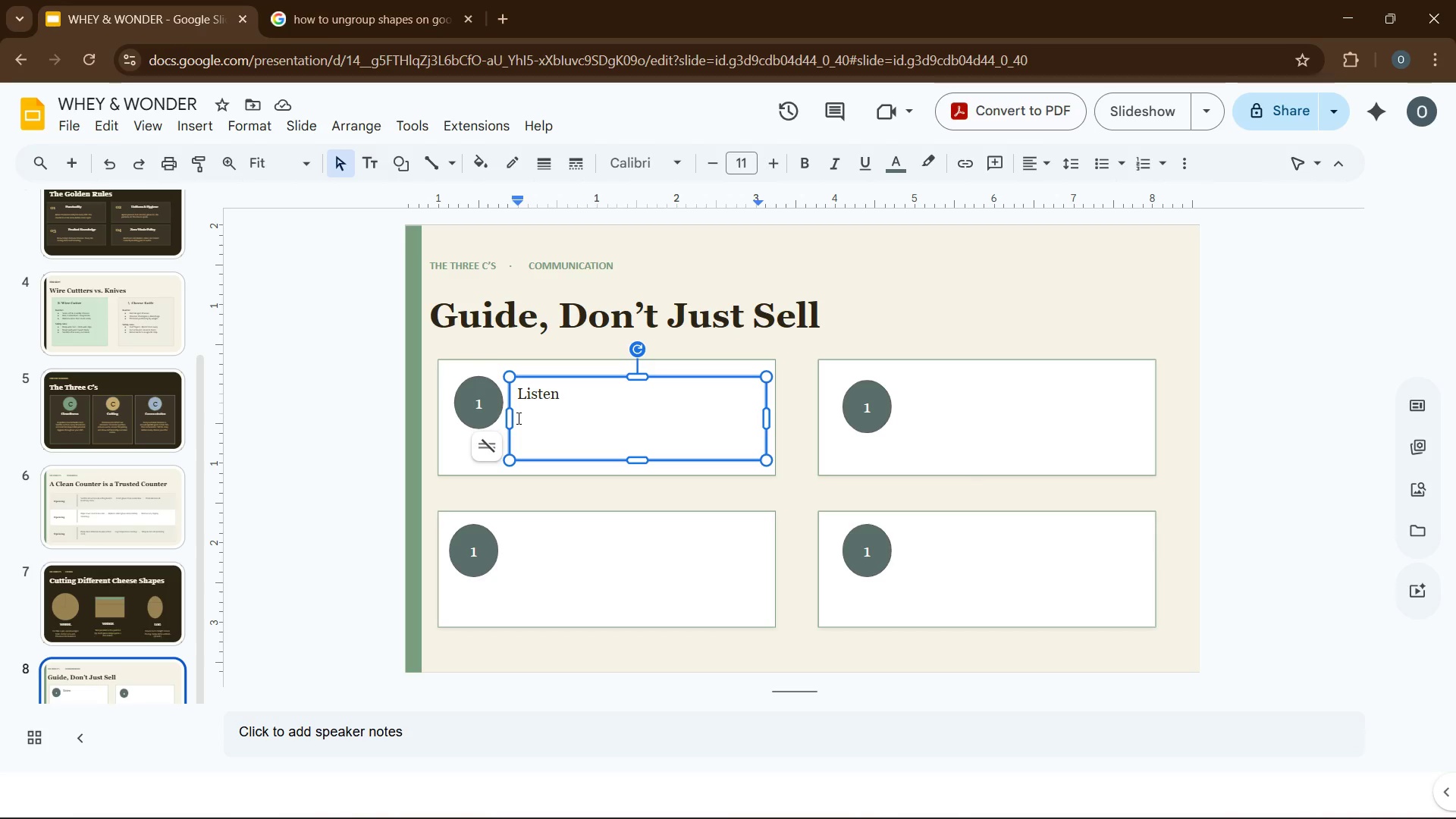 
key(K)
 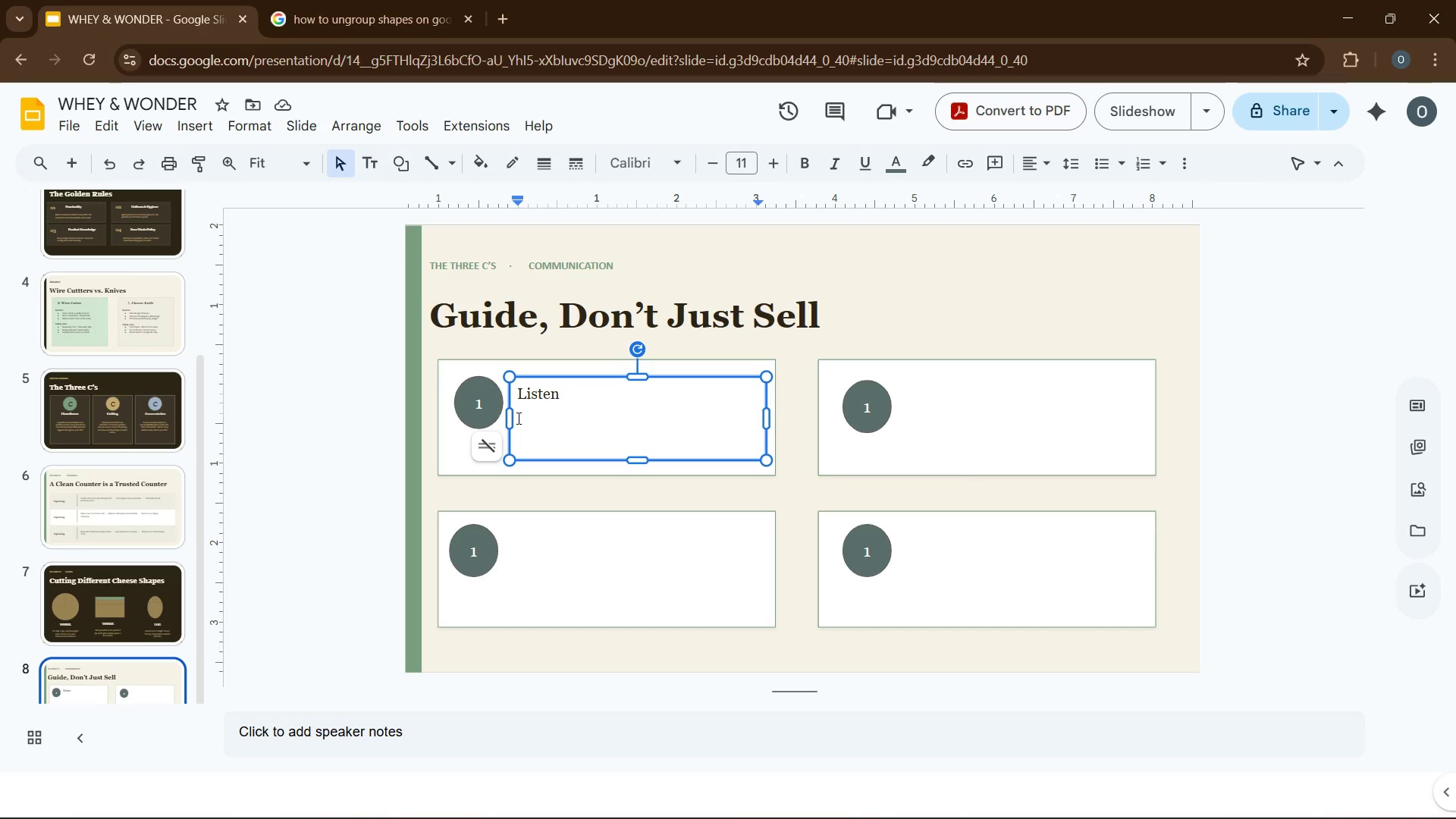 
key(Shift+Semicolon)
 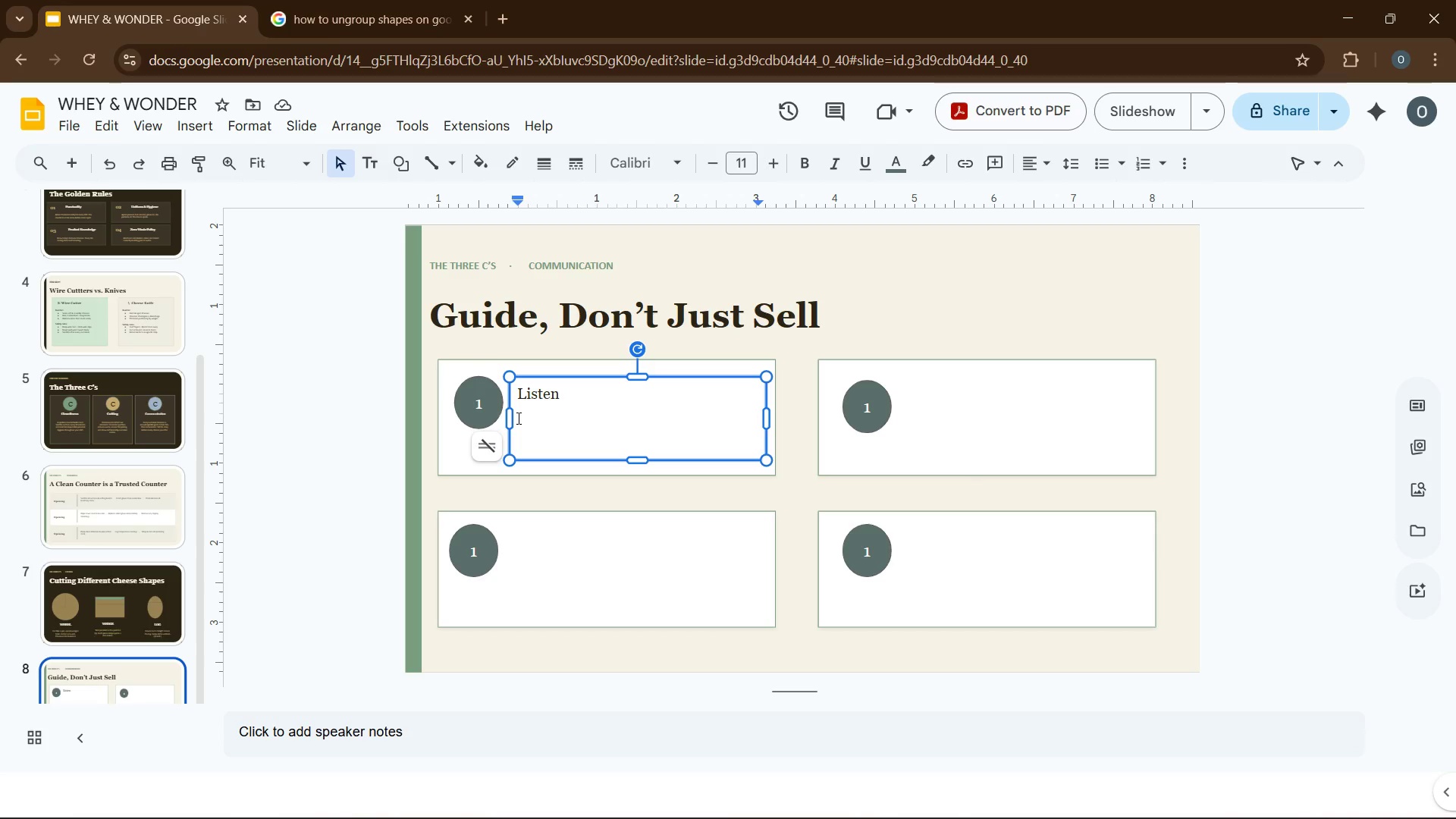 
key(Space)
 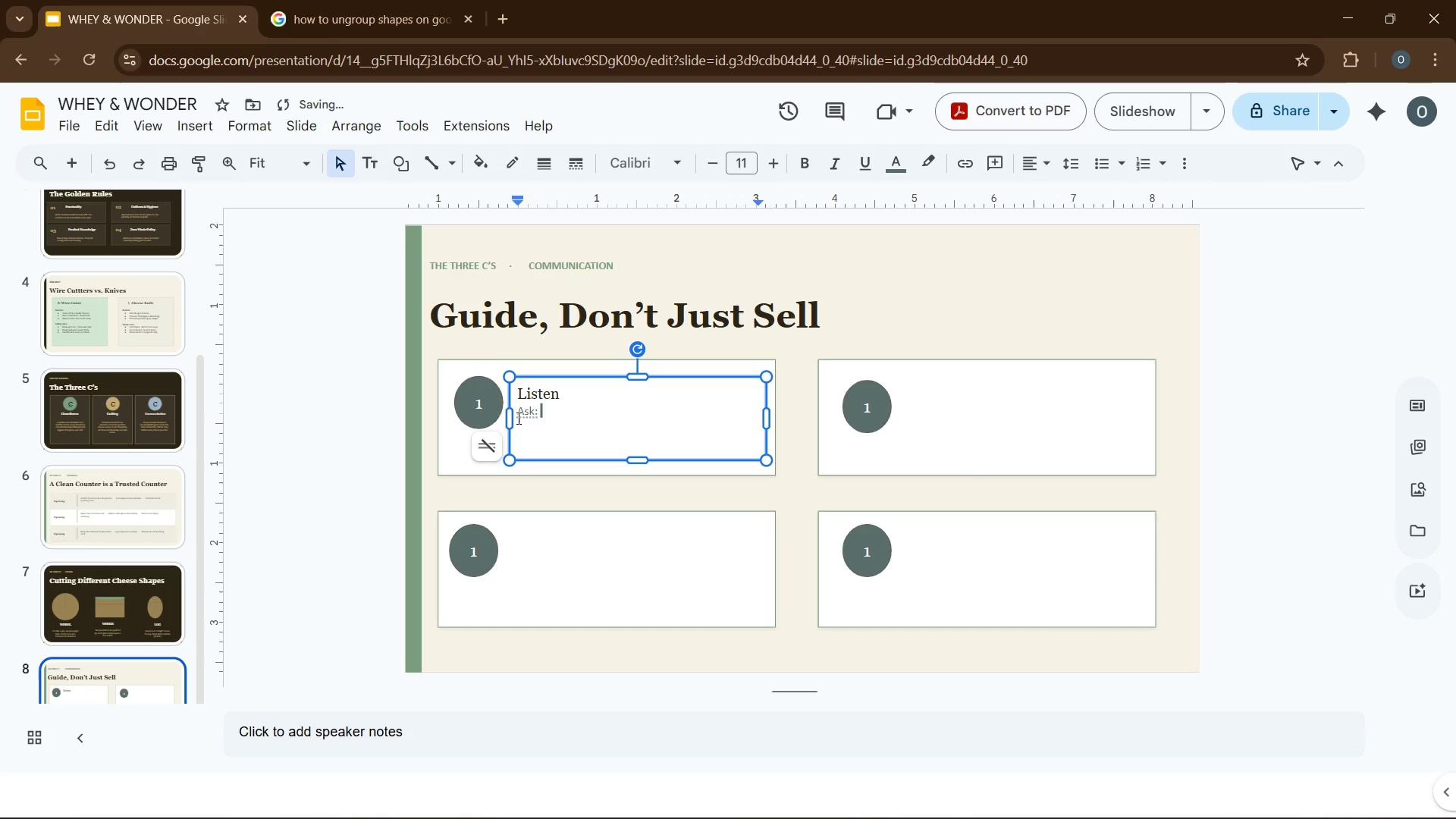 
hold_key(key=ShiftLeft, duration=0.81)
 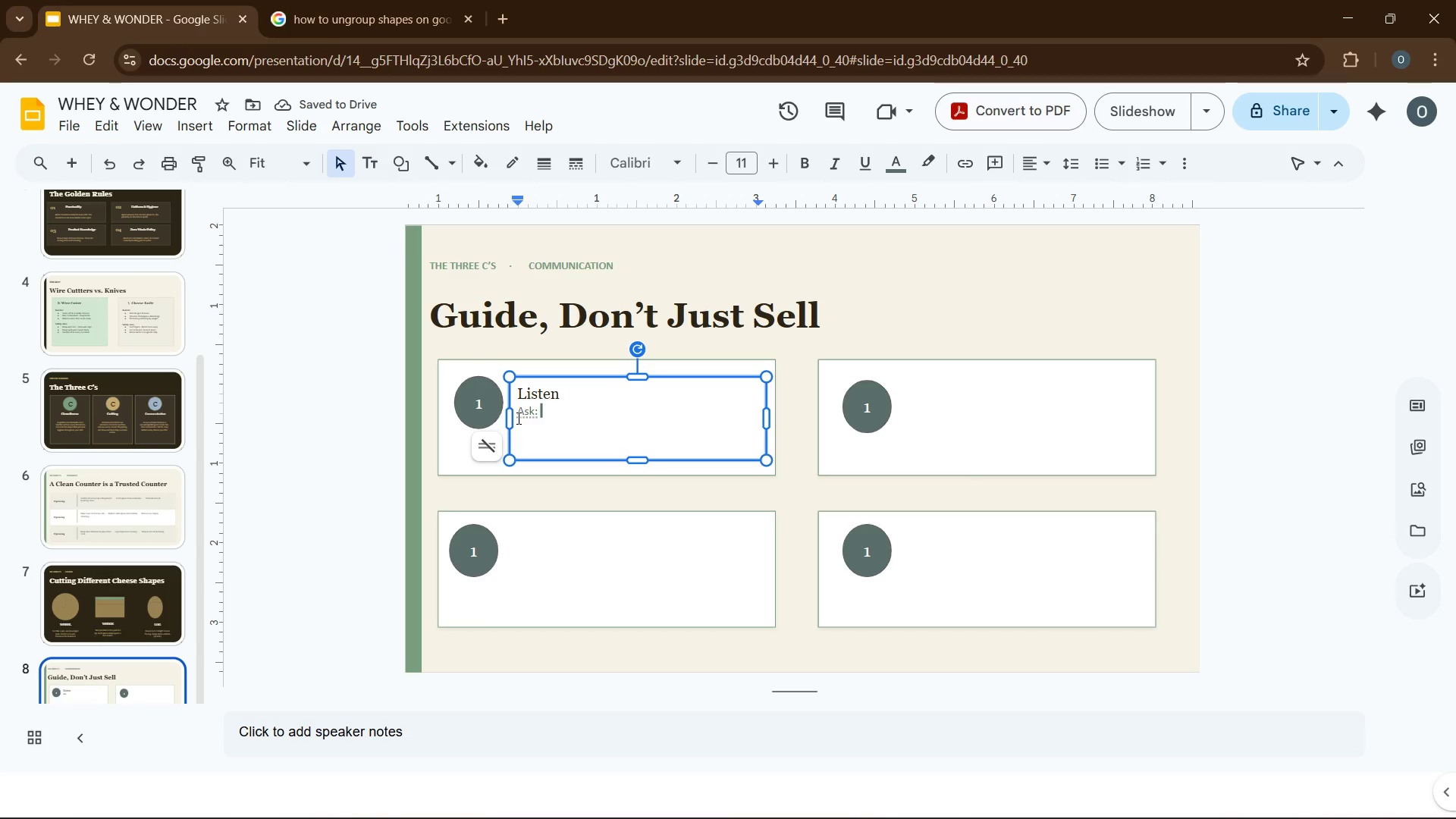 
type(@)
key(Backspace)
type(2)
key(Backspace)
type(@)
key(Backspace)
type(@)
key(Backspace)
type("")
key(Backspace)
type(What )
key(Backspace)
type('s the occassion"? and )
key(Backspace)
key(Backspace)
key(Backspace)
type(d "Do you have a preference for mild or bold"? before making any recommendation.)
 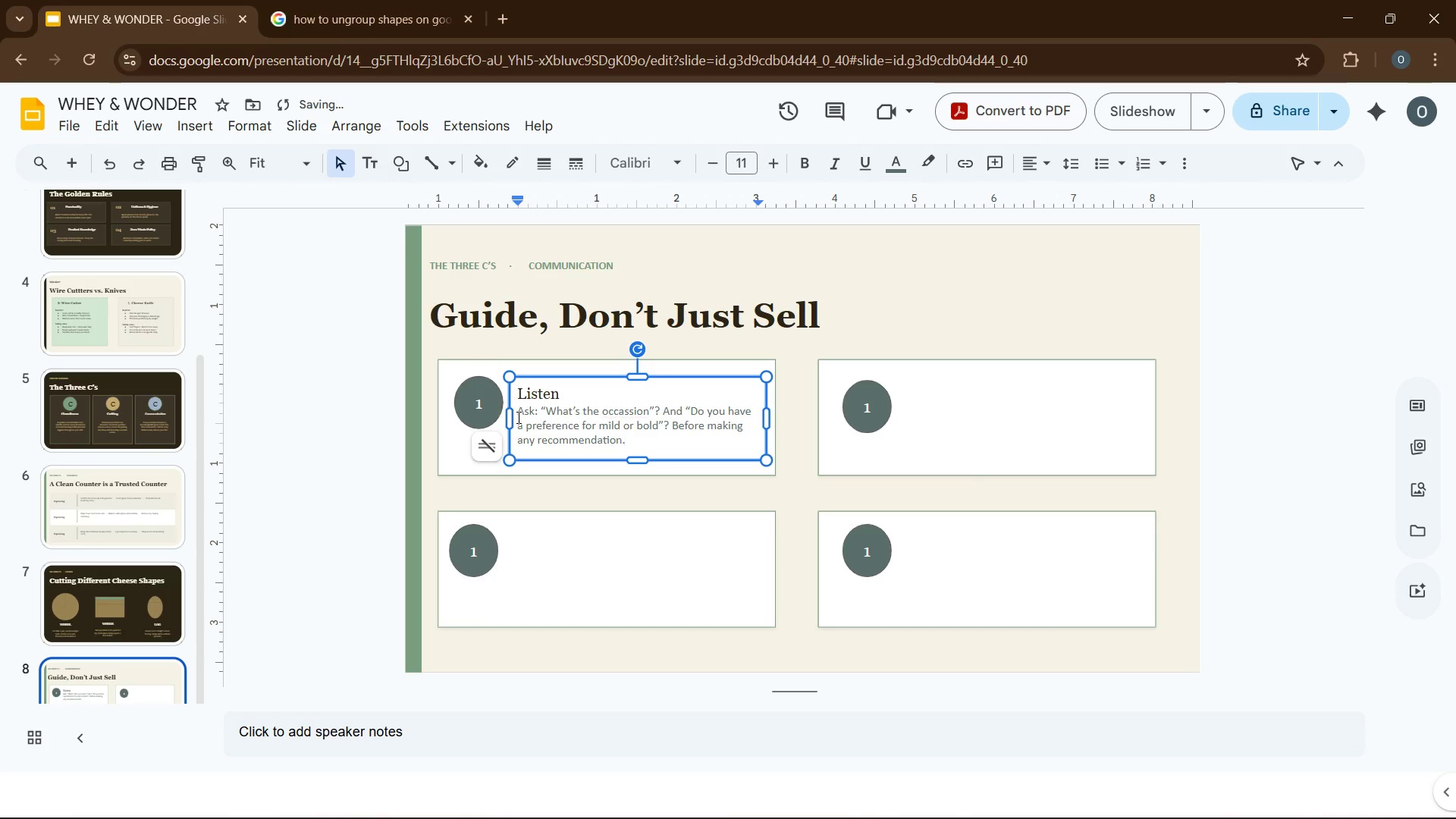 
wait(8.31)
 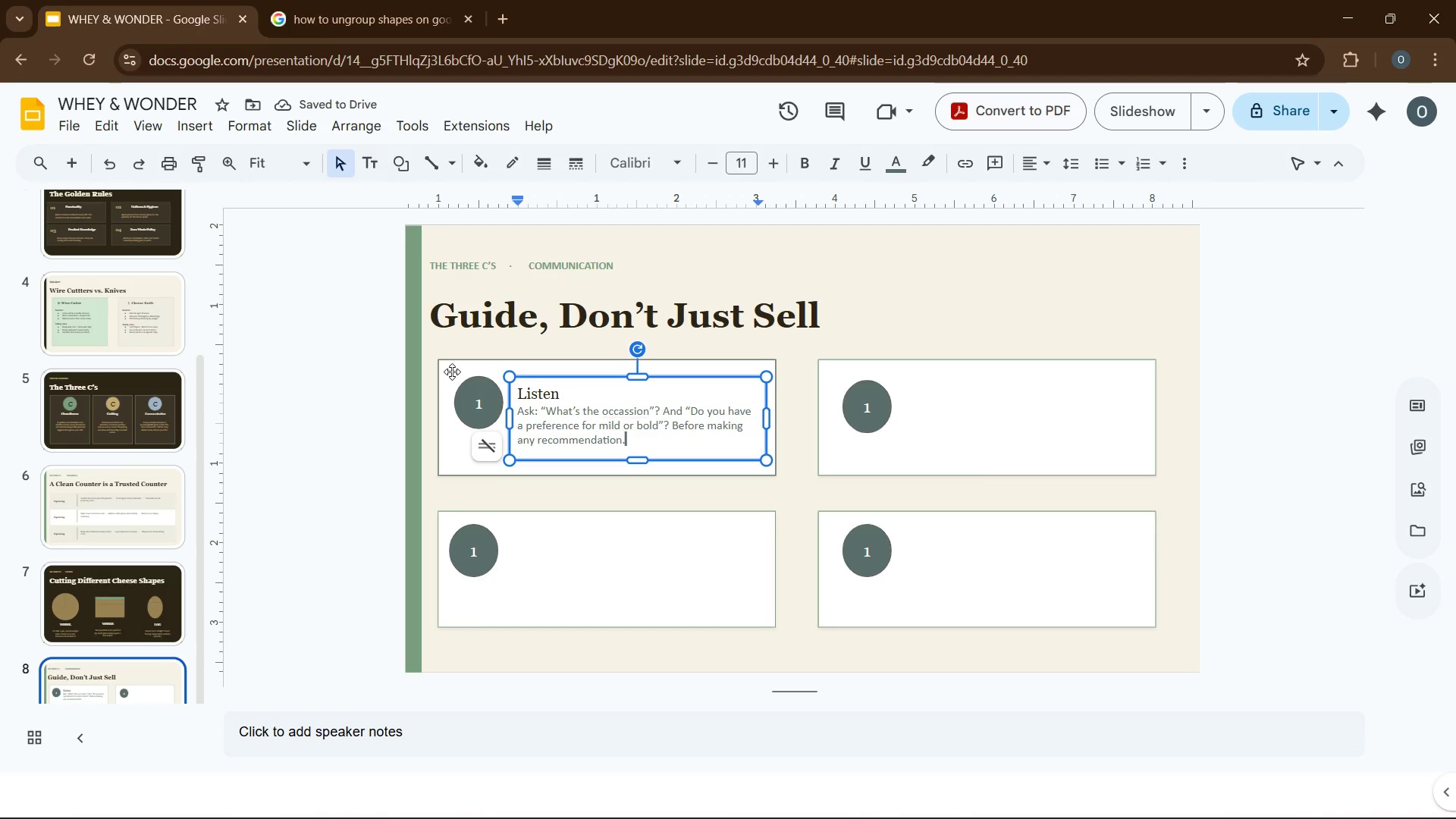 
key(ArrowLeft)
 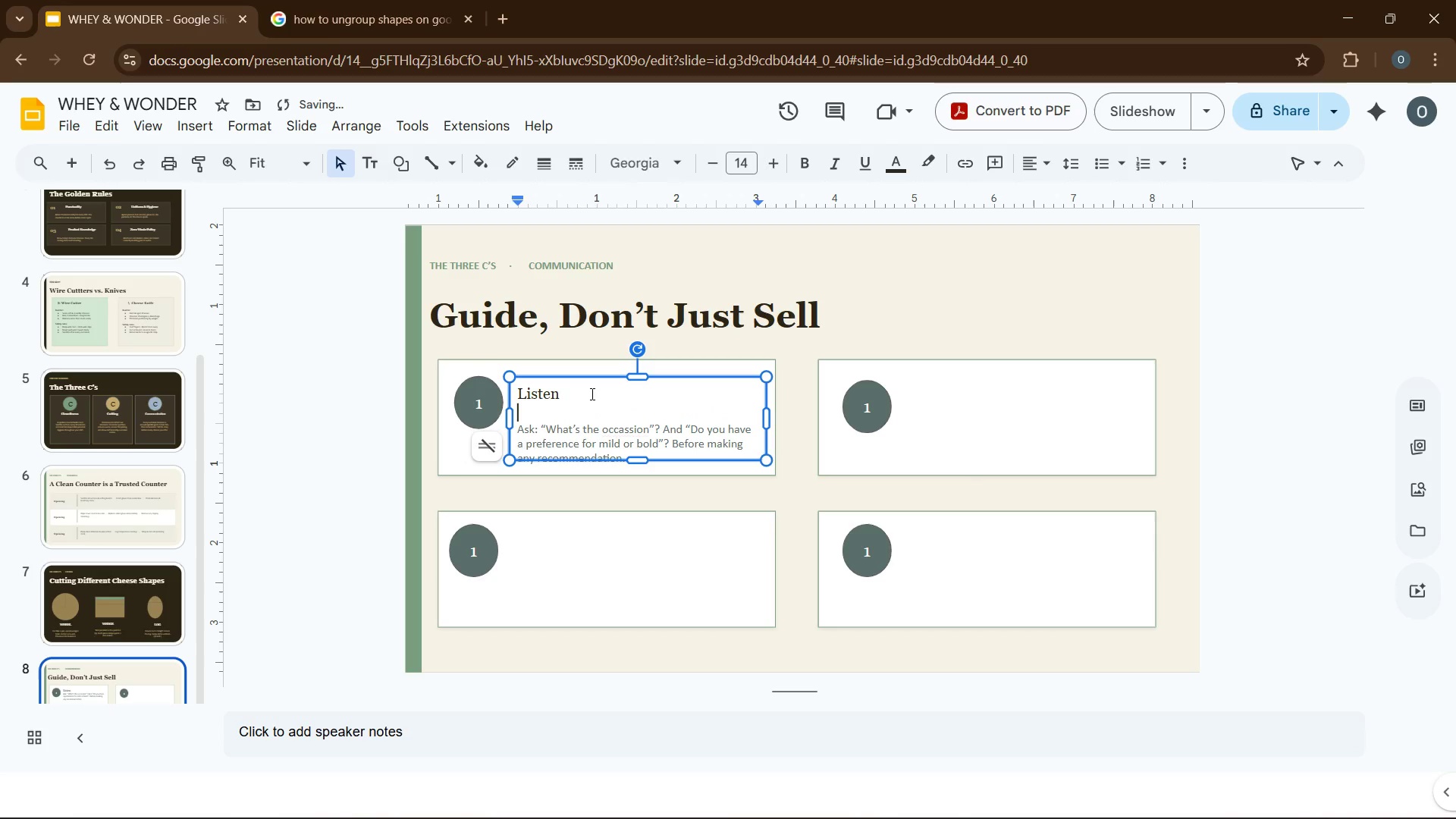 
key(Enter)
 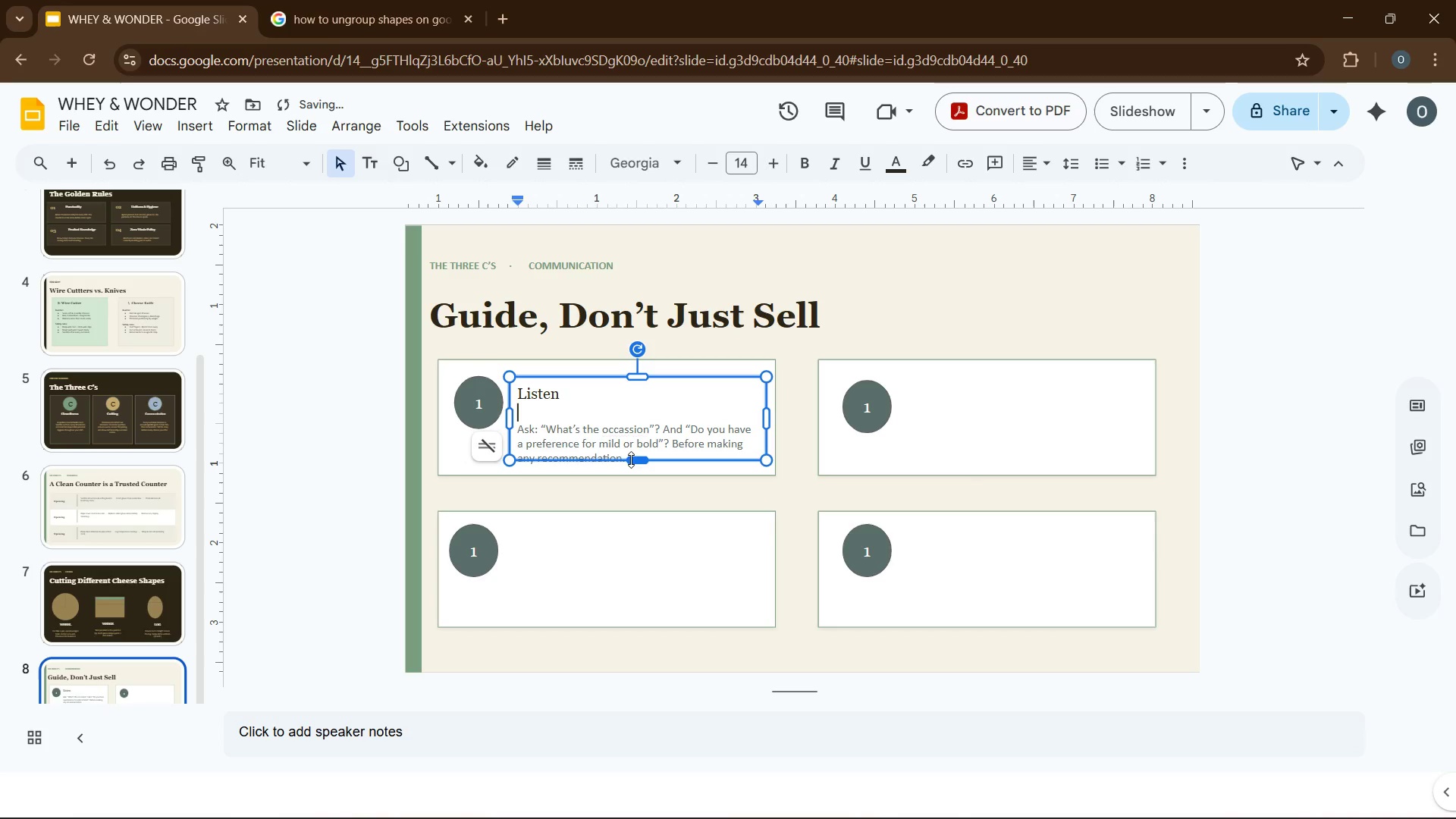 
left_click_drag(start_coordinate=[635, 461], to_coordinate=[635, 467])
 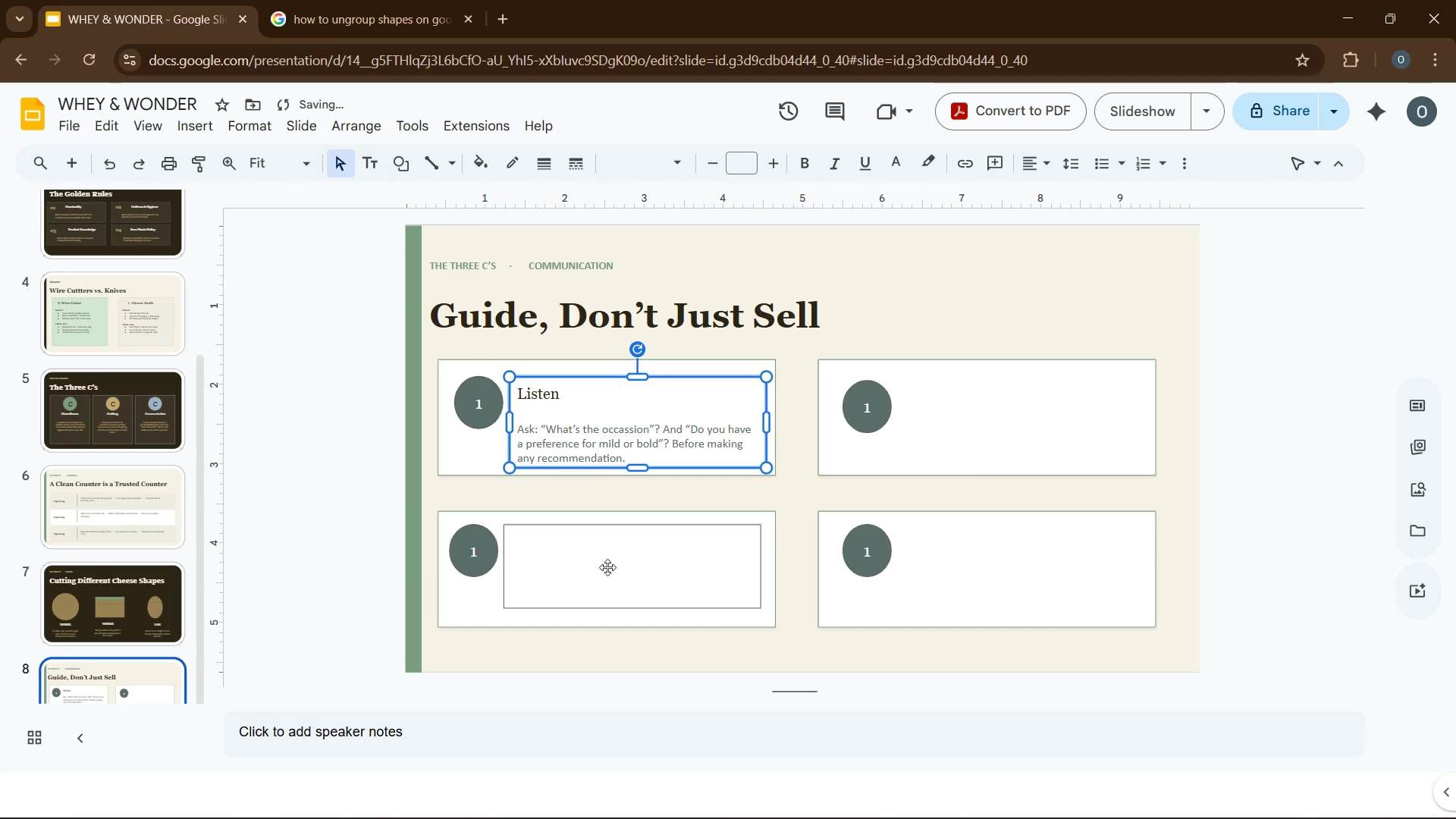 
left_click([629, 585])
 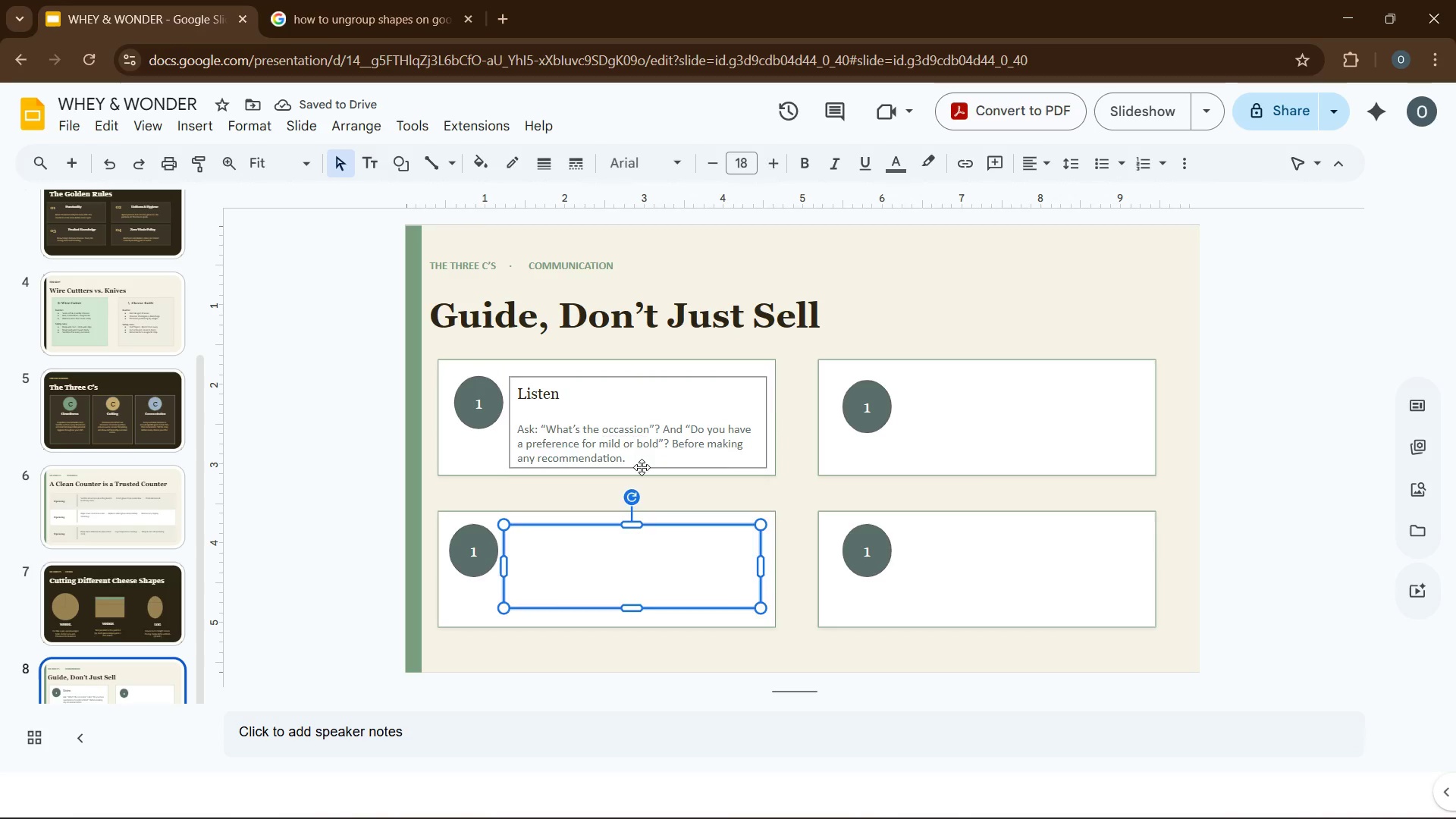 
left_click([642, 467])
 